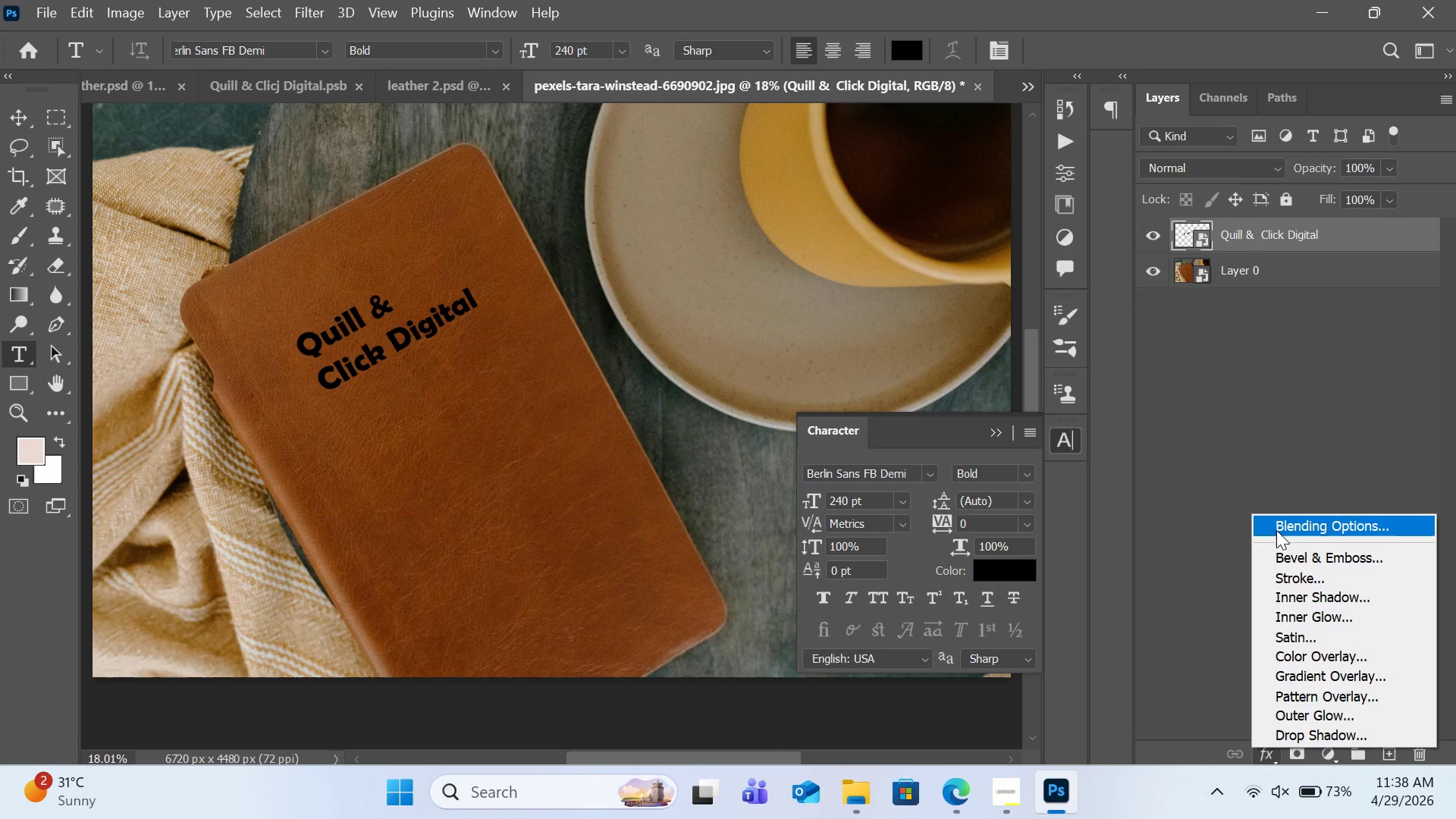 
left_click([1276, 530])
 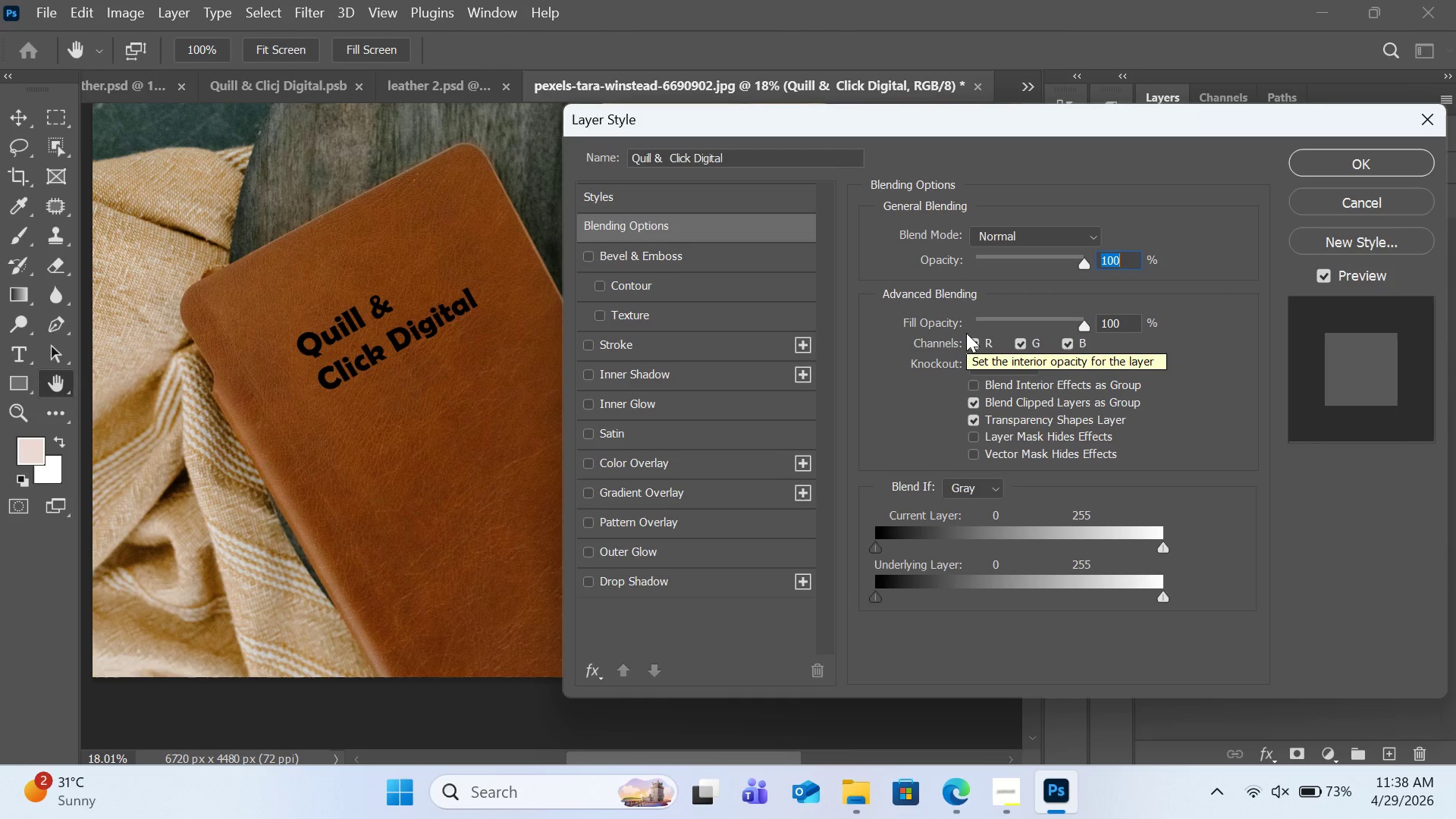 
wait(12.22)
 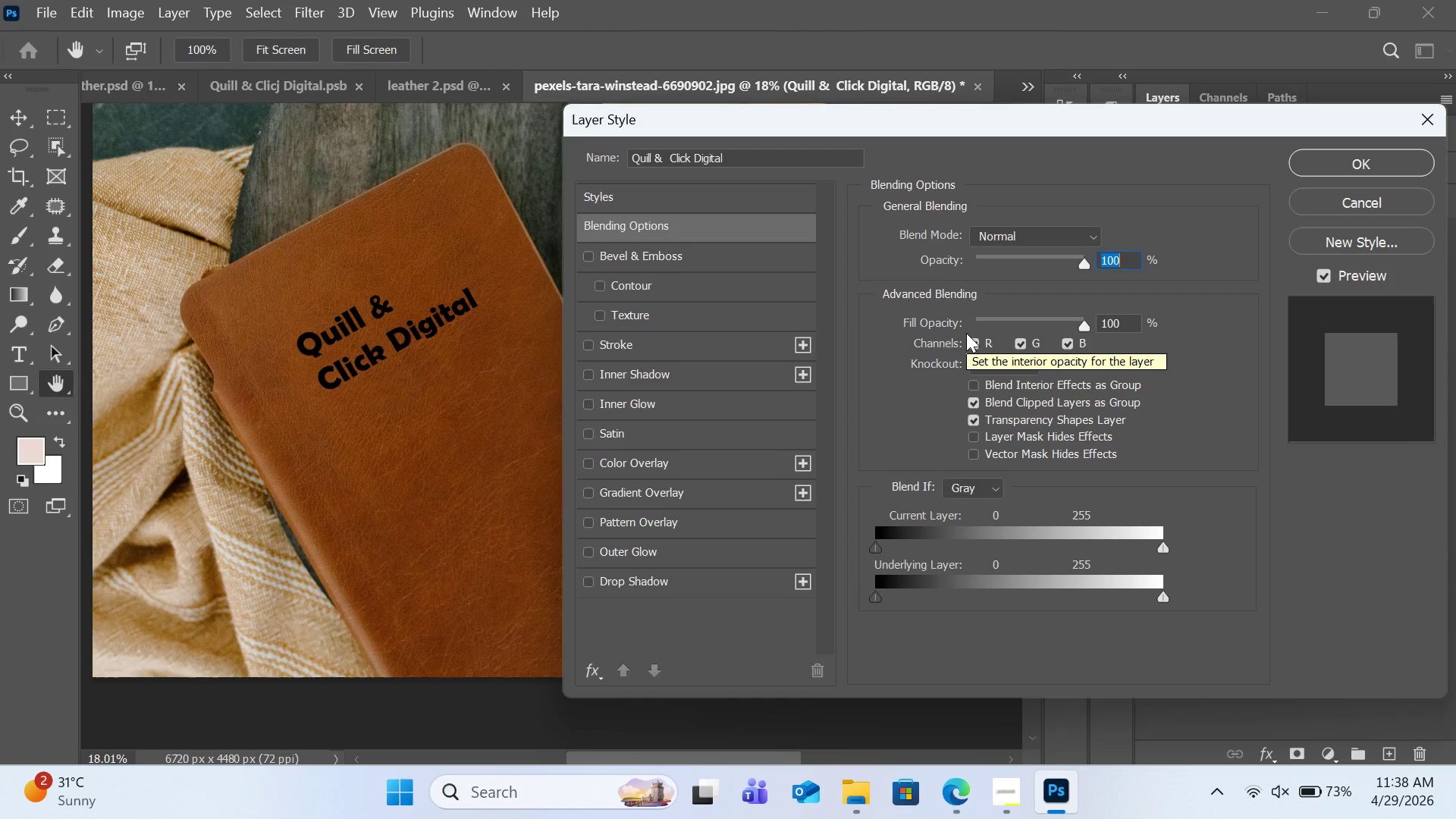 
left_click([1005, 243])
 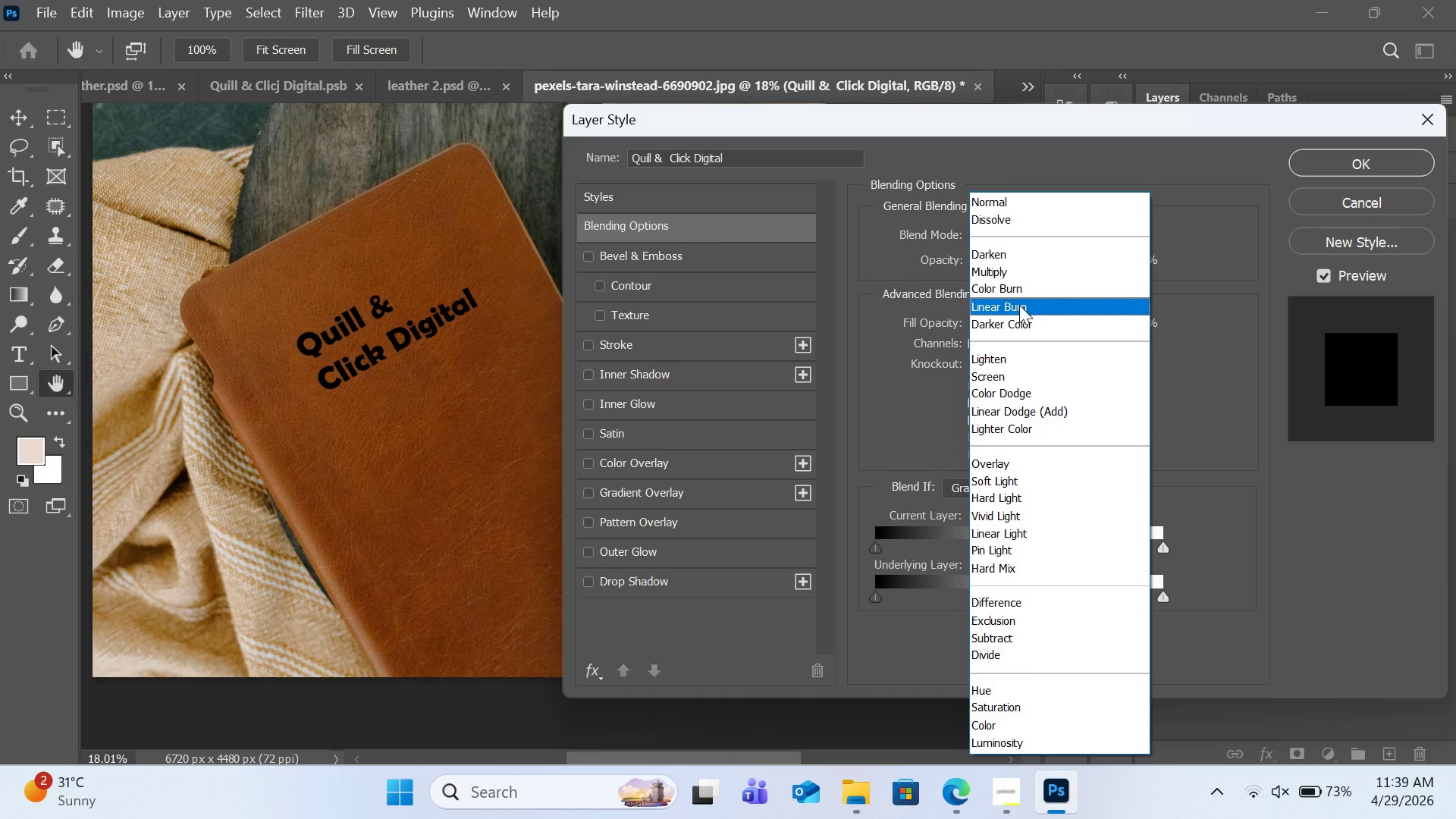 
left_click([1019, 305])
 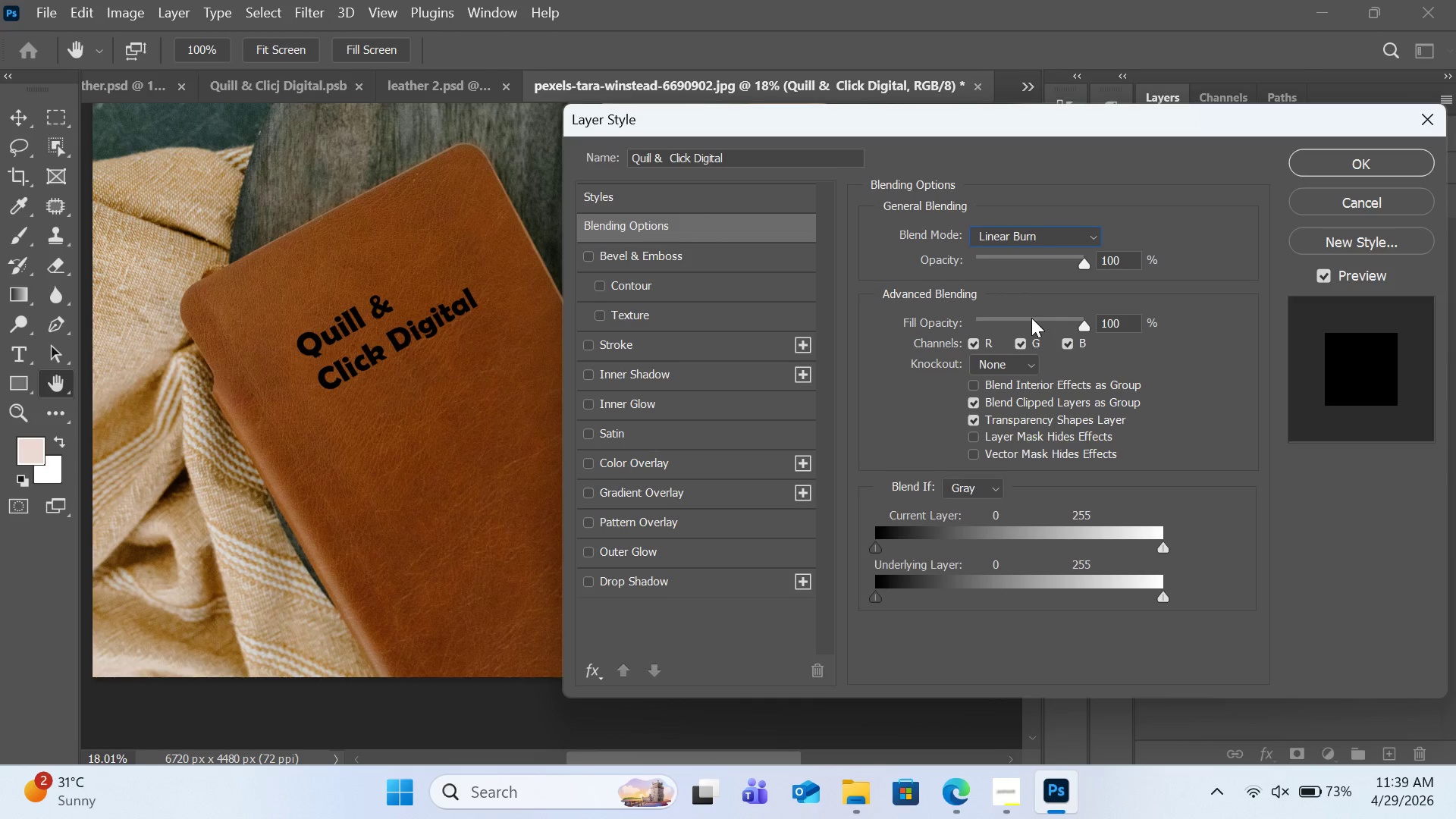 
wait(13.75)
 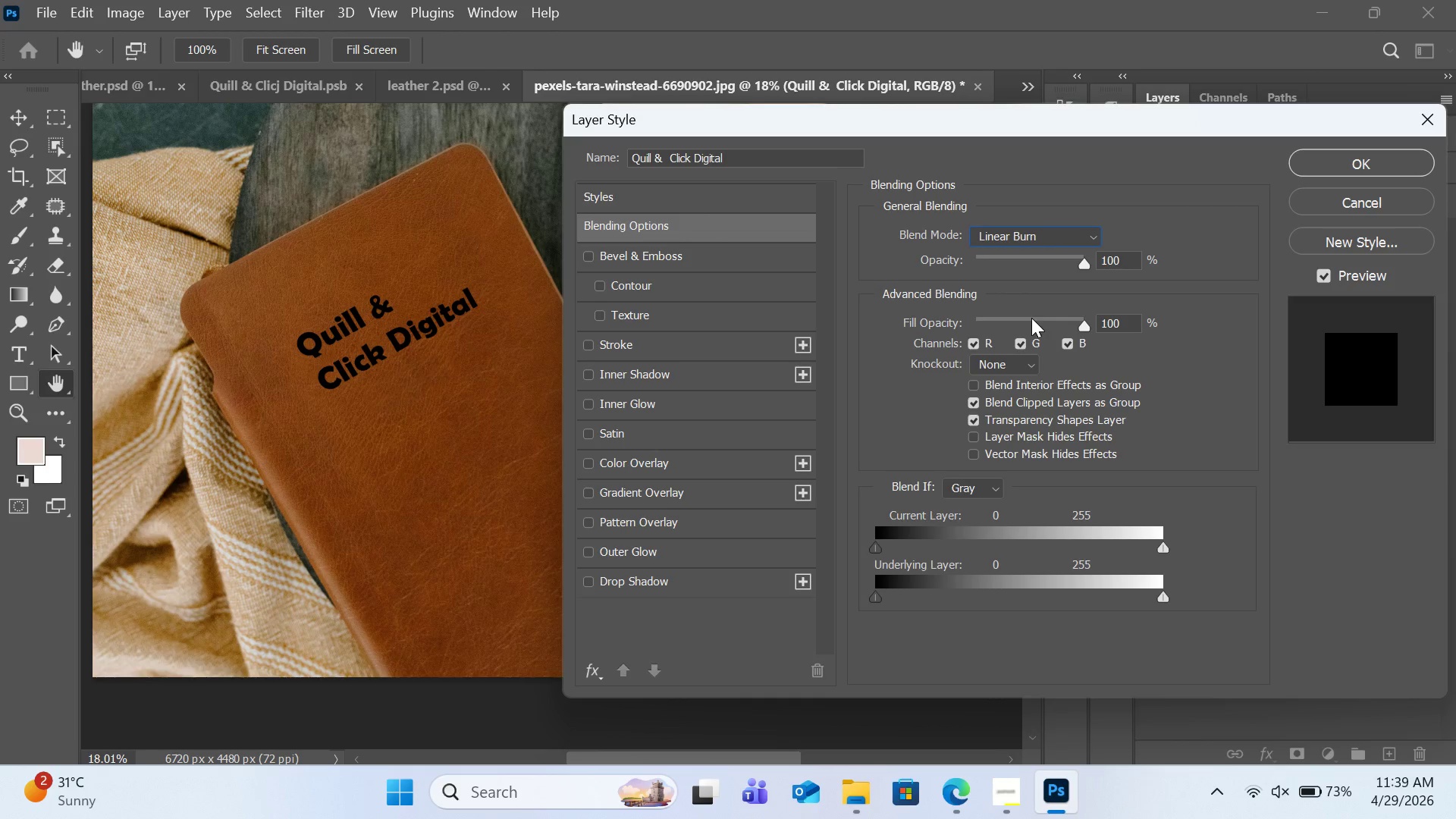 
left_click([604, 255])
 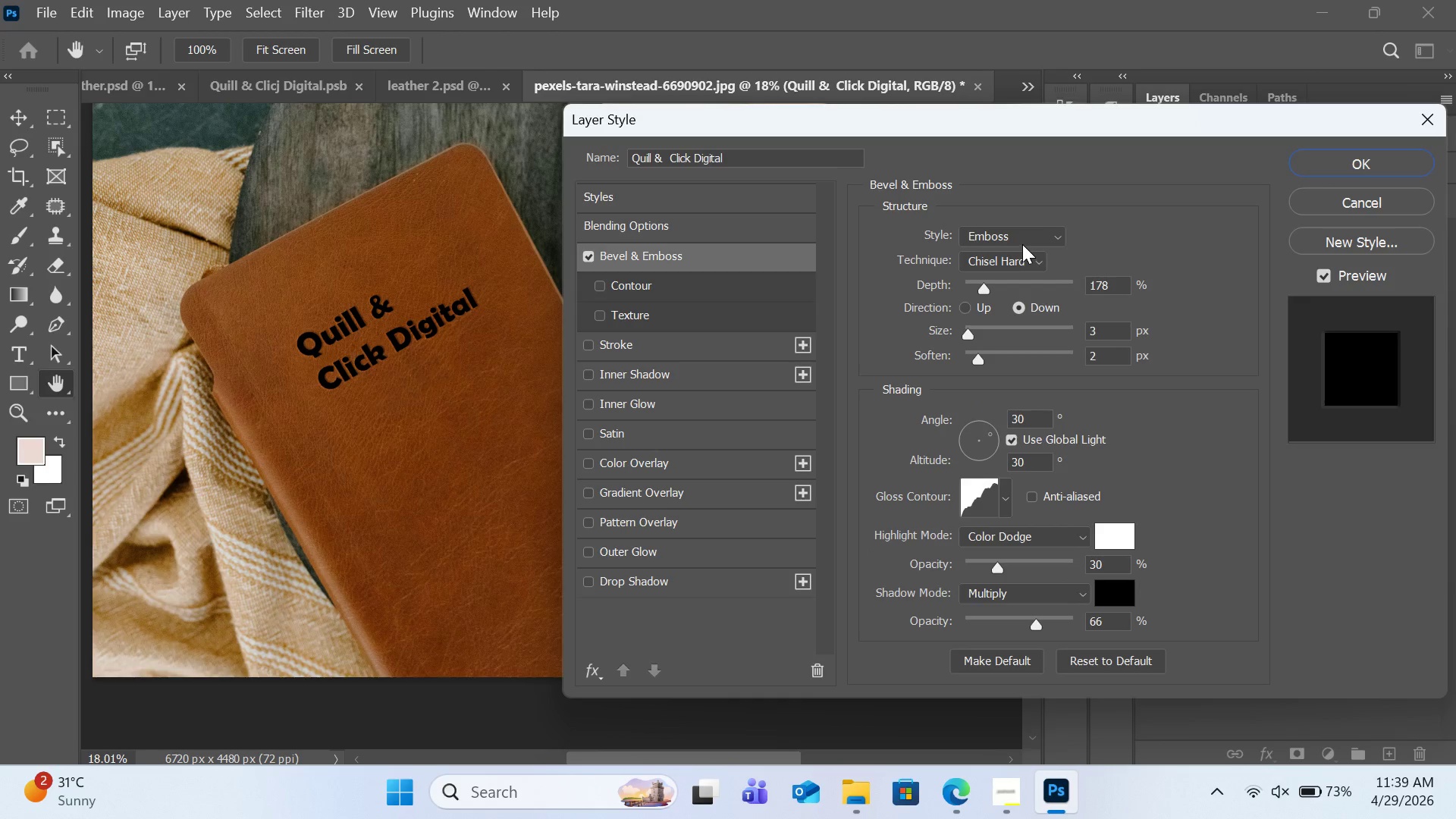 
wait(6.33)
 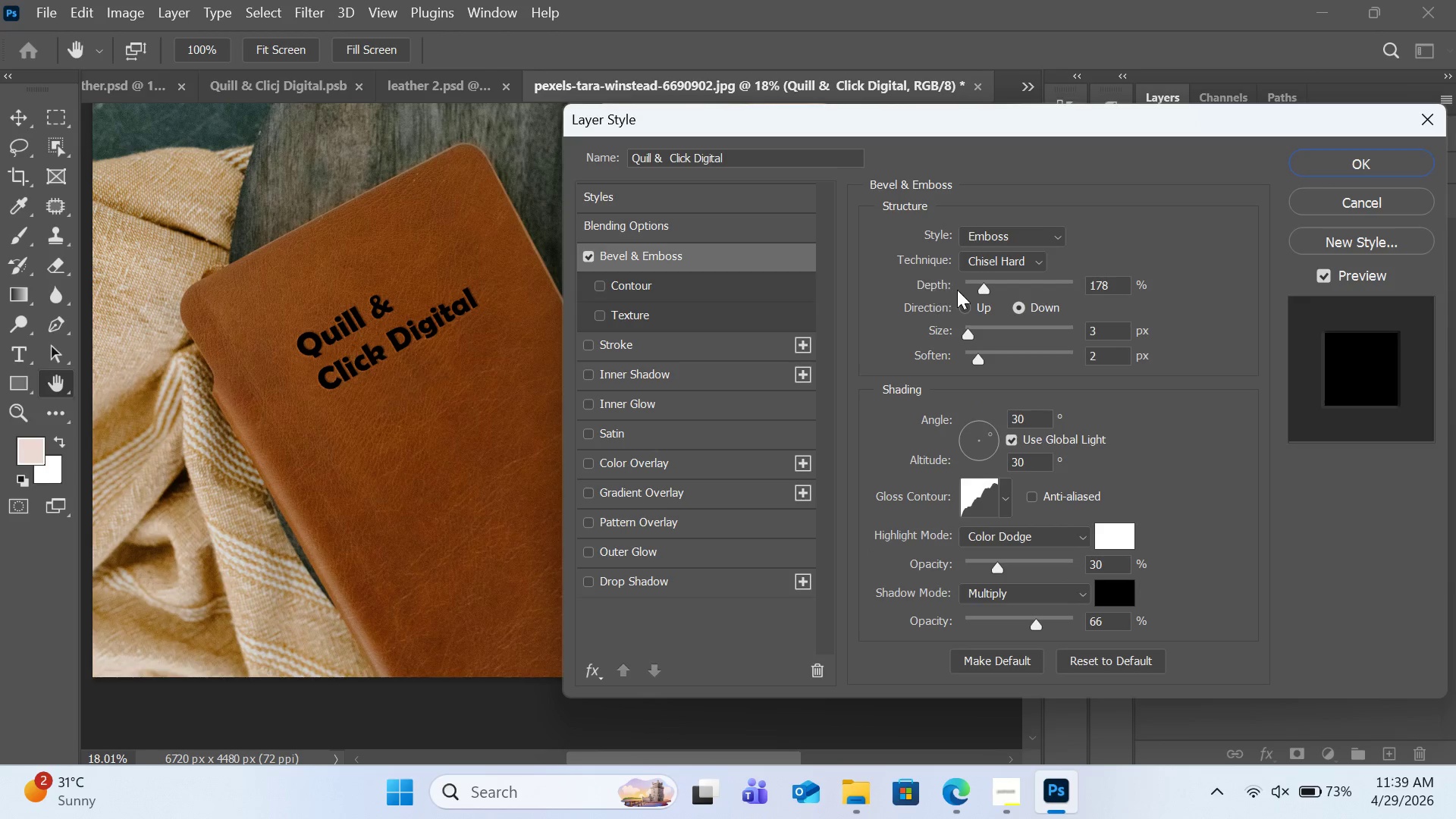 
left_click([1022, 244])
 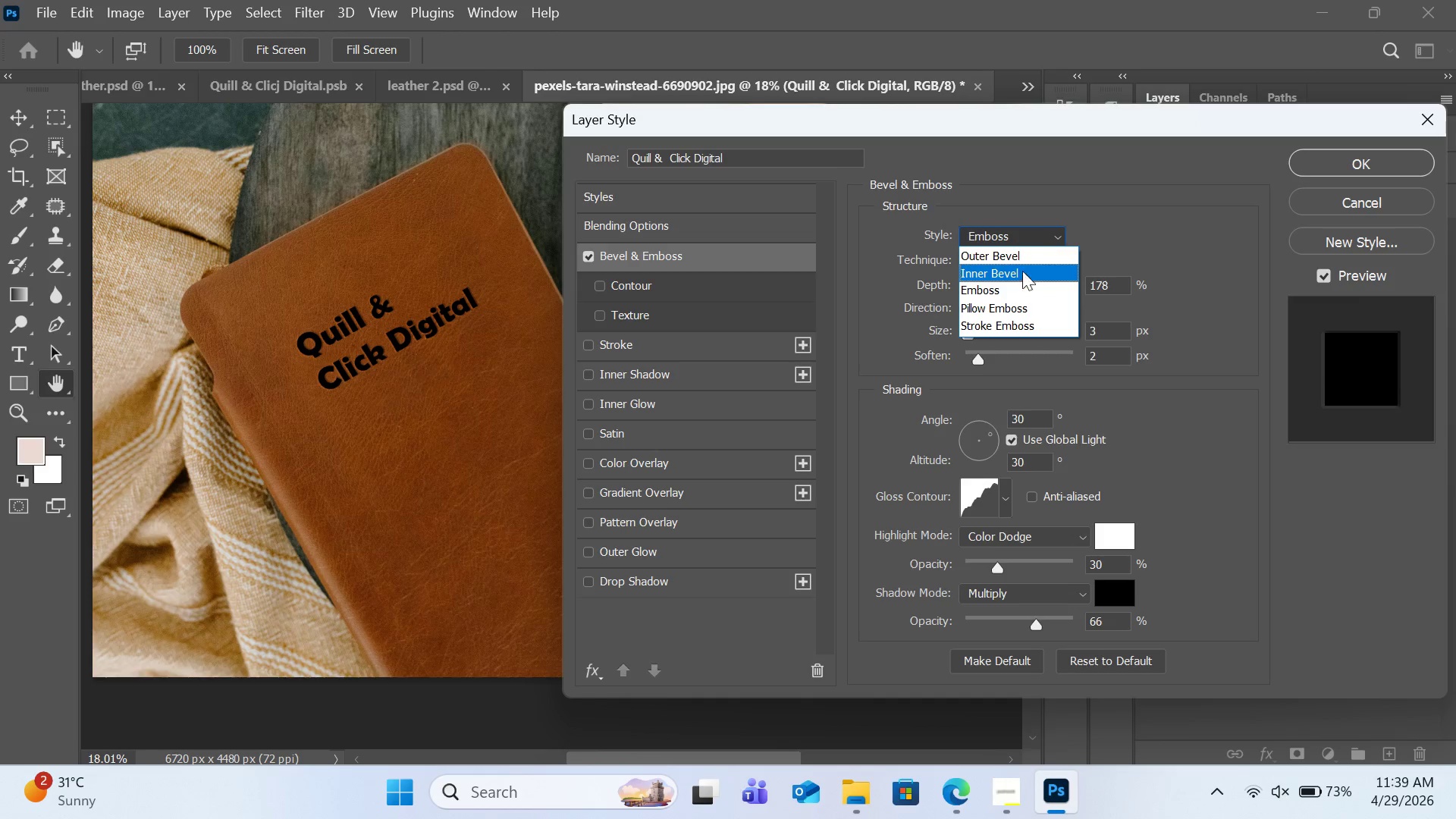 
left_click([1022, 275])
 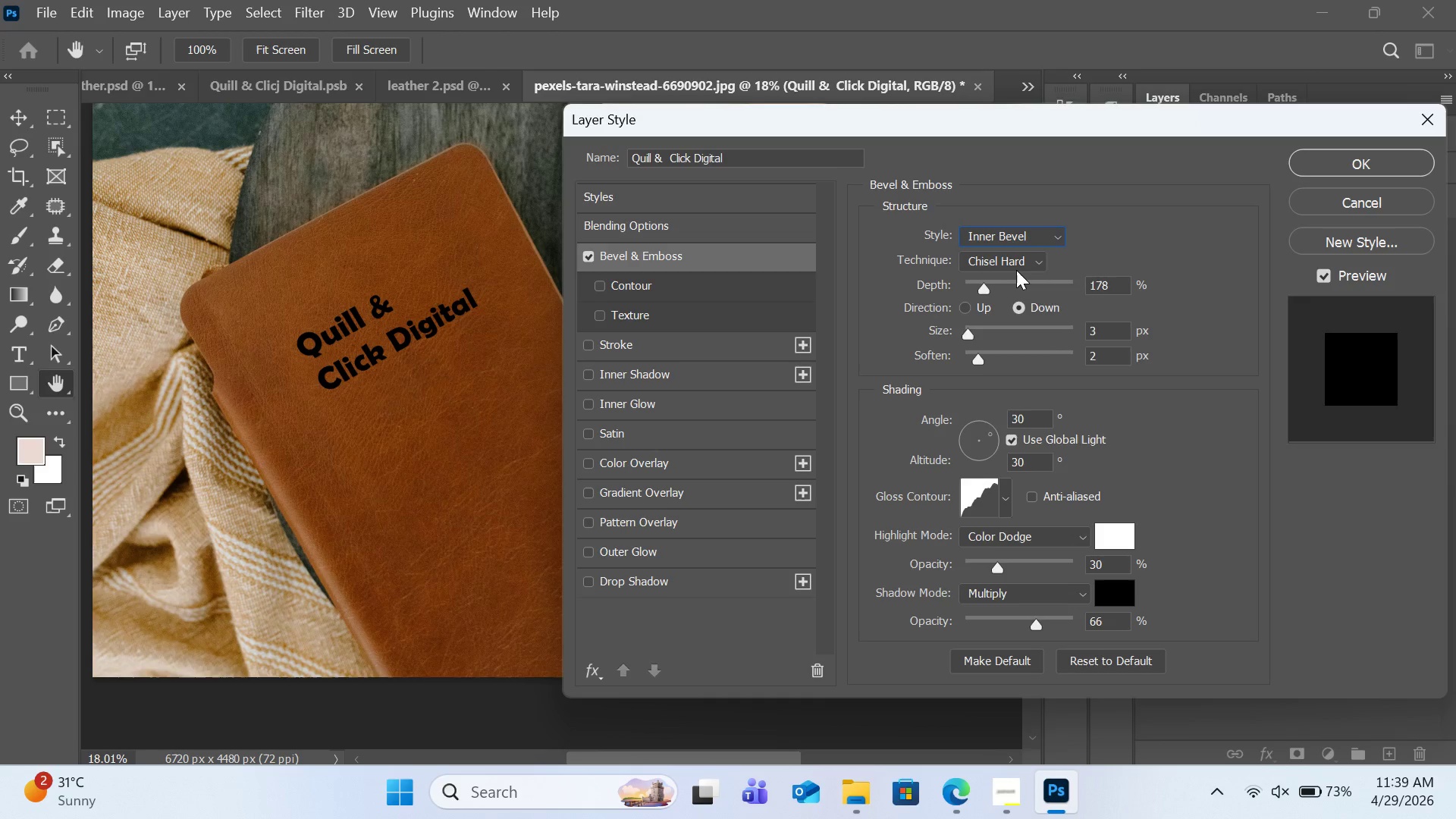 
left_click_drag(start_coordinate=[971, 331], to_coordinate=[962, 340])
 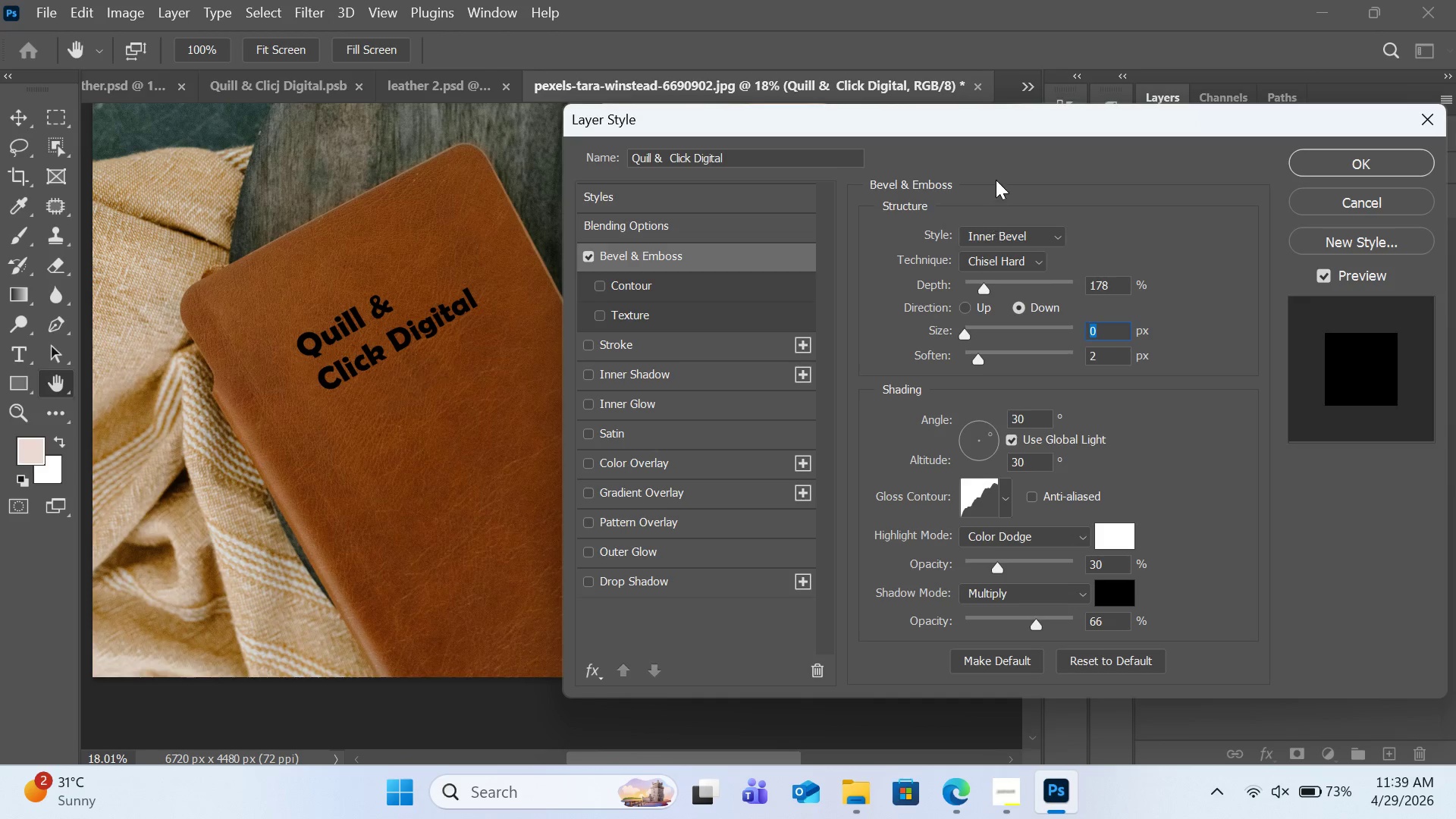 
left_click([1008, 122])
 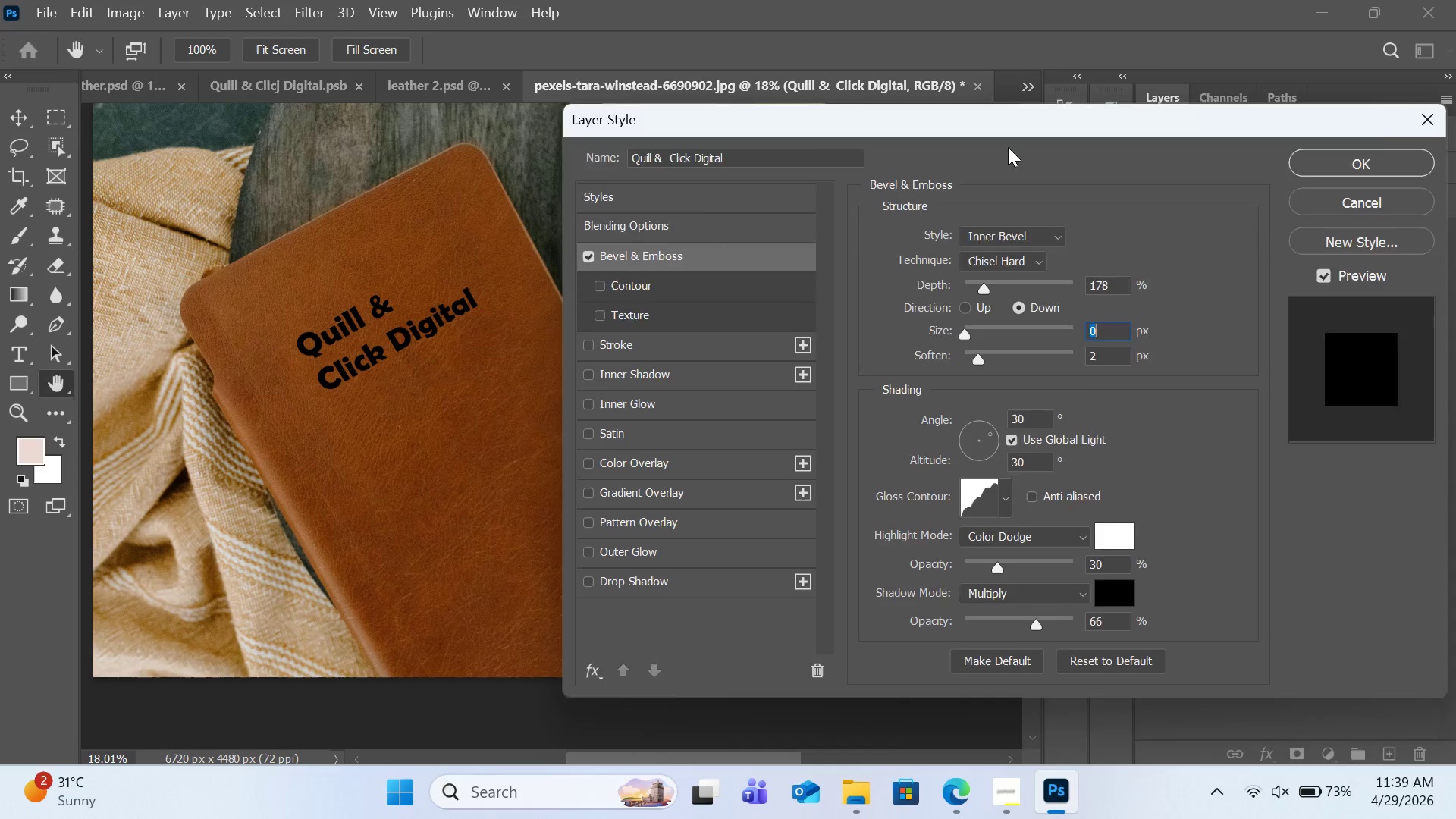 
left_click_drag(start_coordinate=[1008, 133], to_coordinate=[1128, 460])
 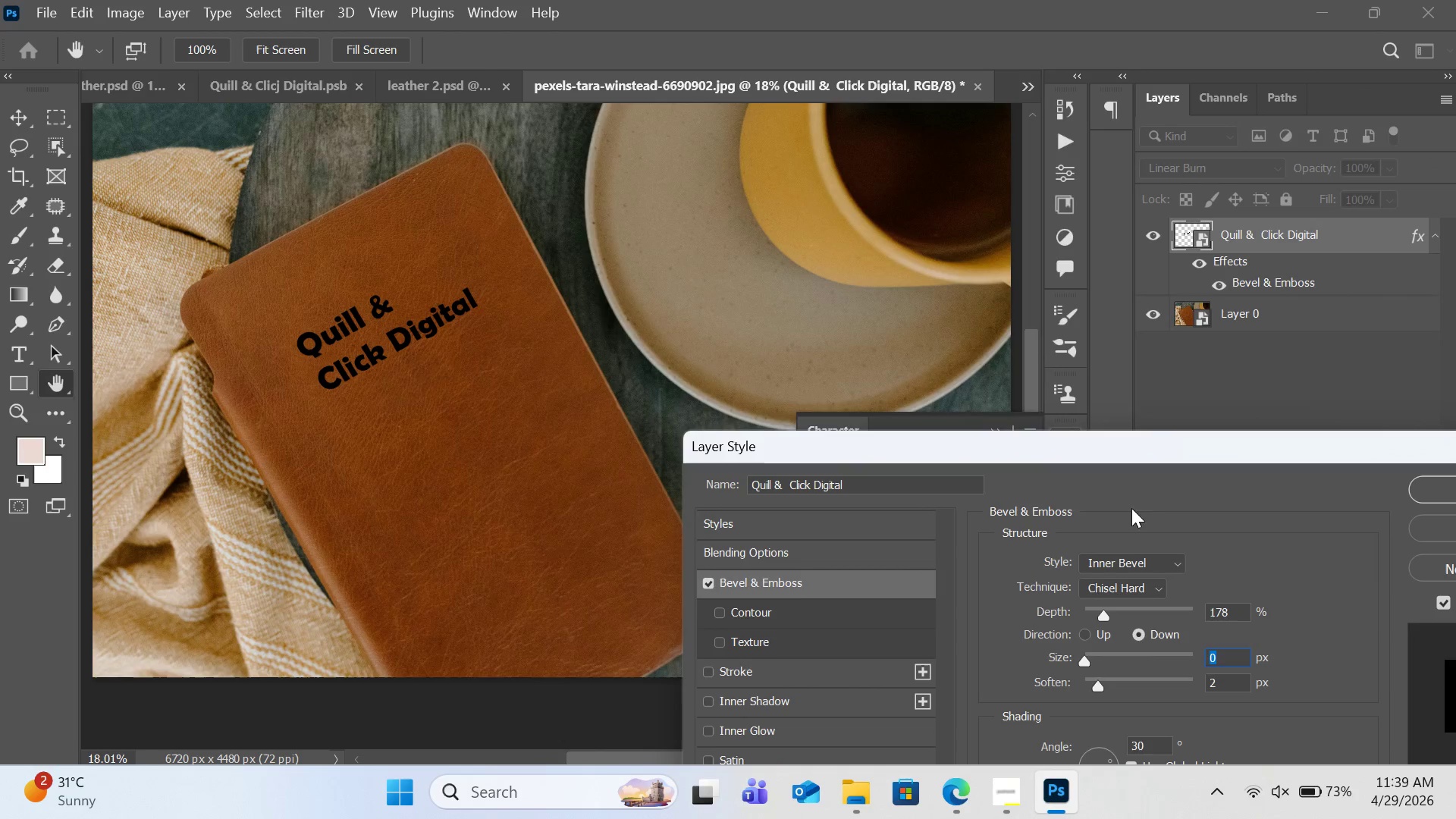 
left_click_drag(start_coordinate=[1132, 501], to_coordinate=[1127, 335])
 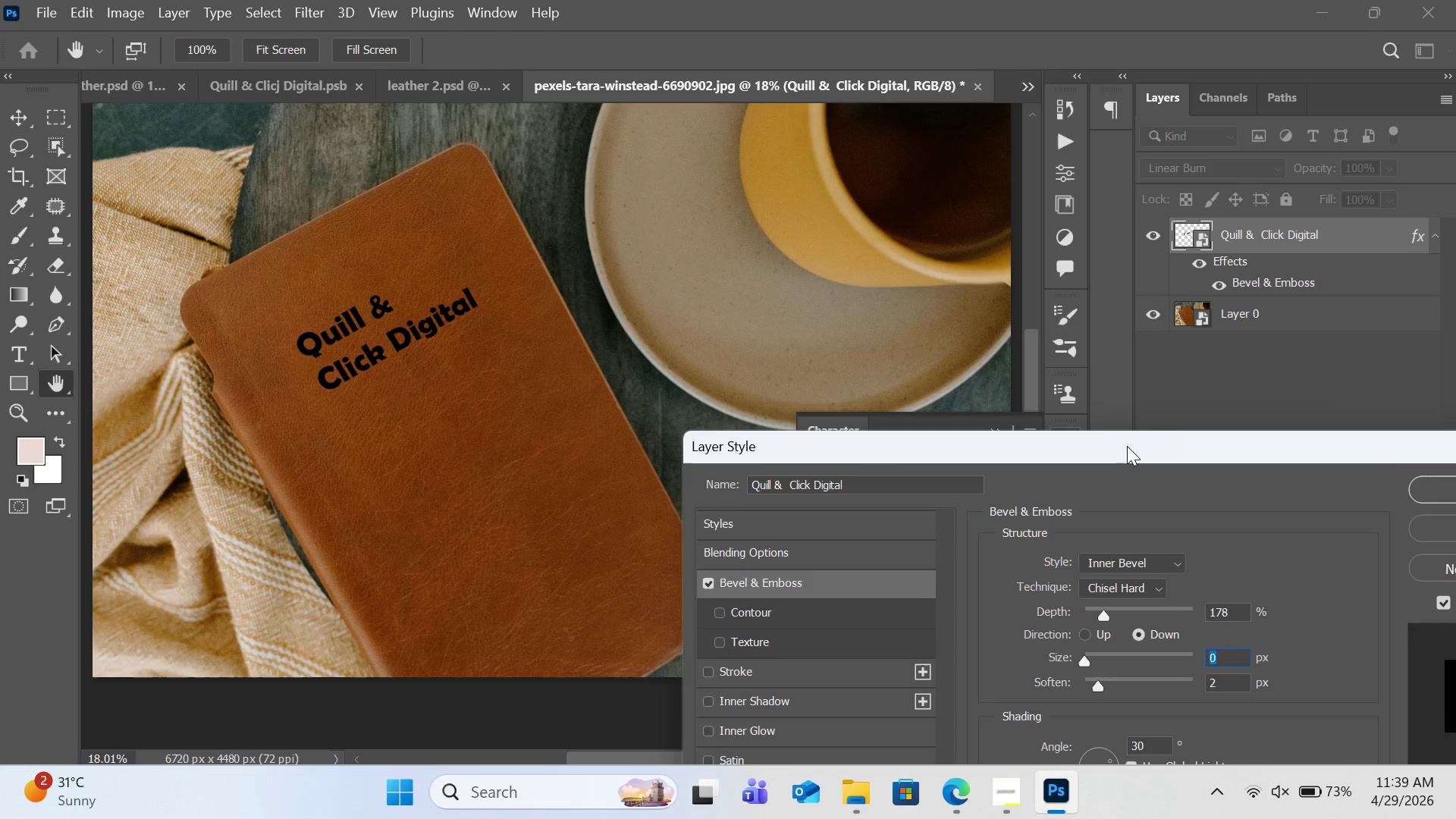 
left_click_drag(start_coordinate=[1127, 444], to_coordinate=[962, 150])
 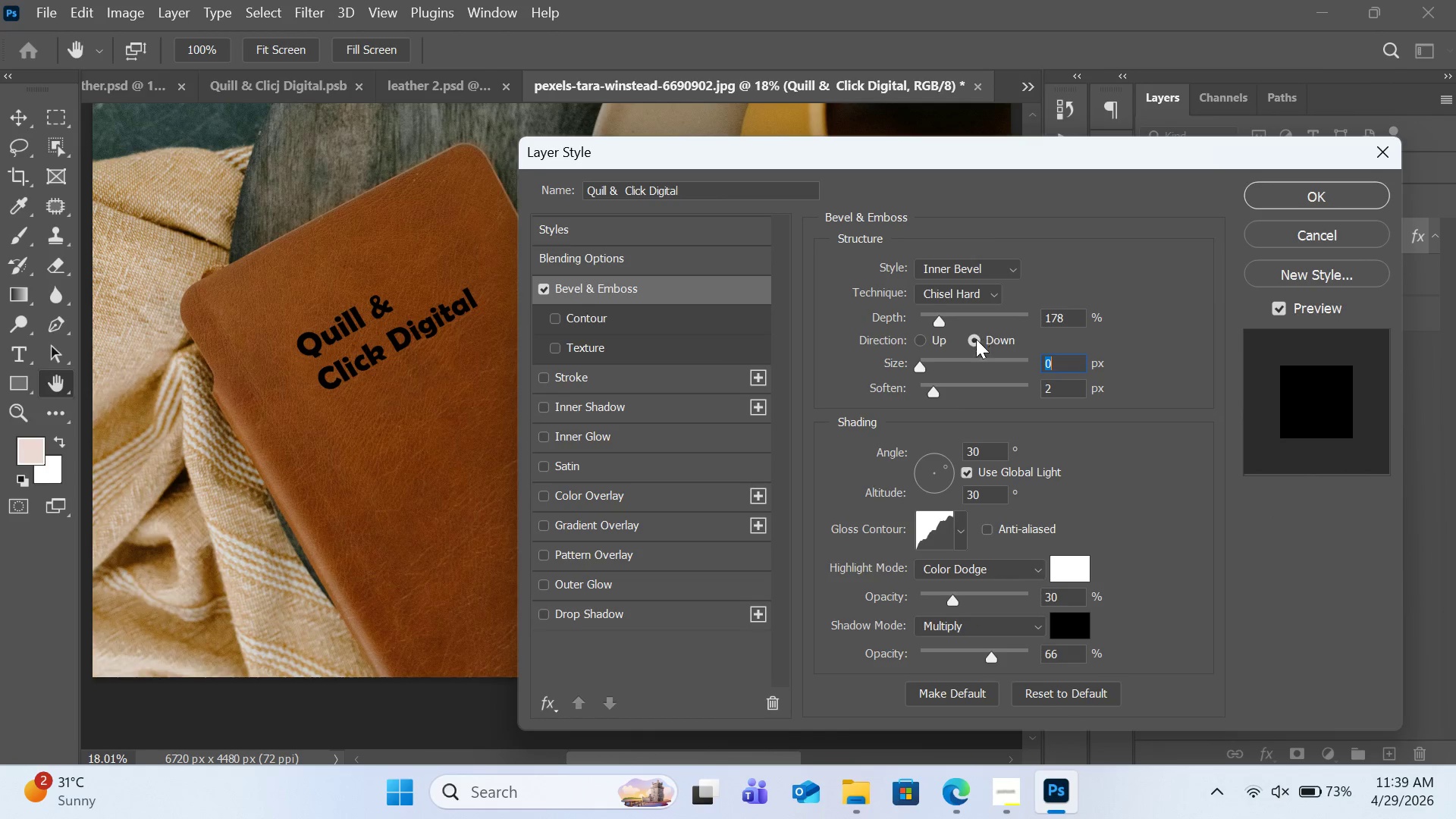 
wait(8.12)
 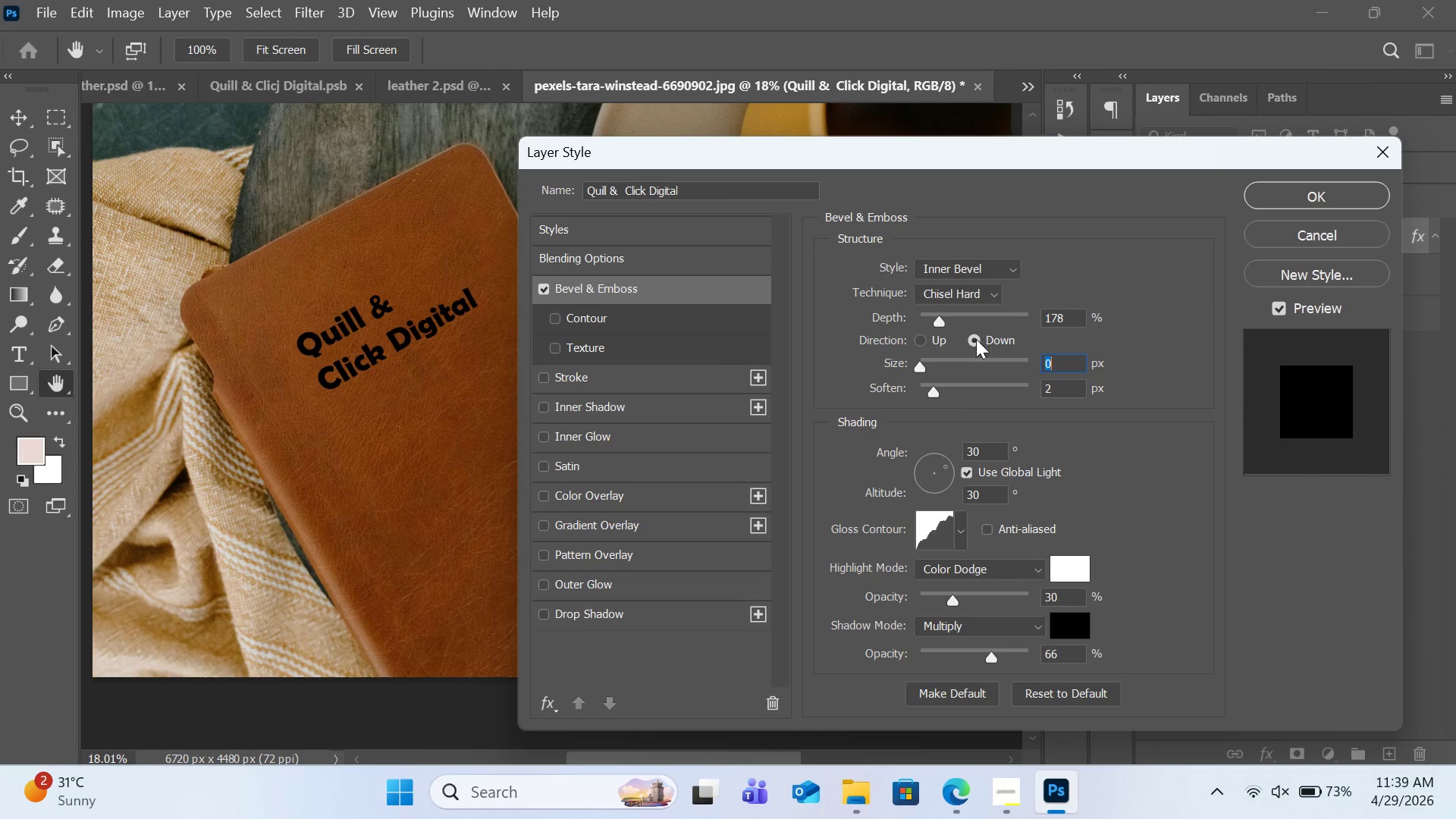 
double_click([921, 363])
 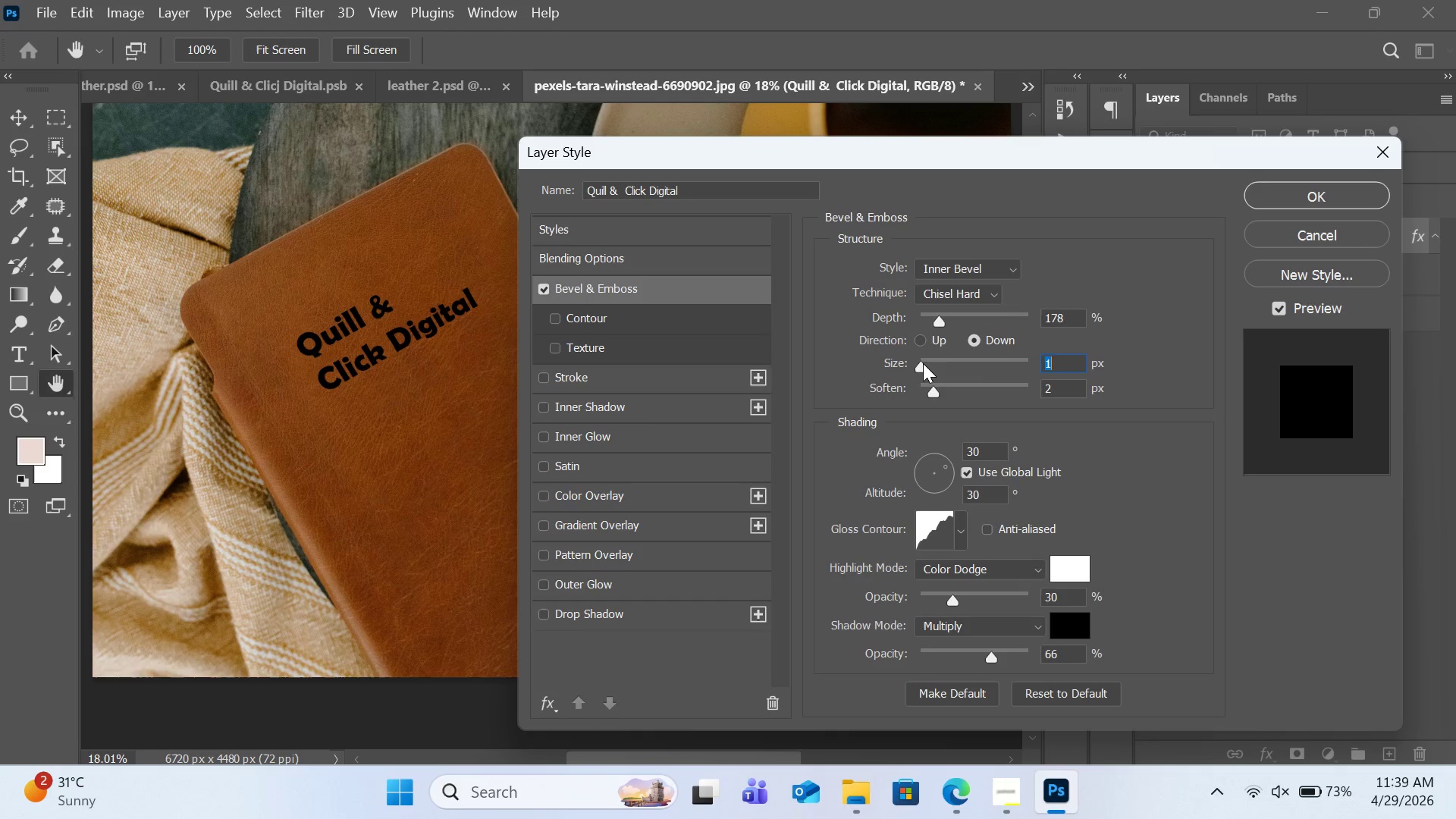 
triple_click([923, 363])
 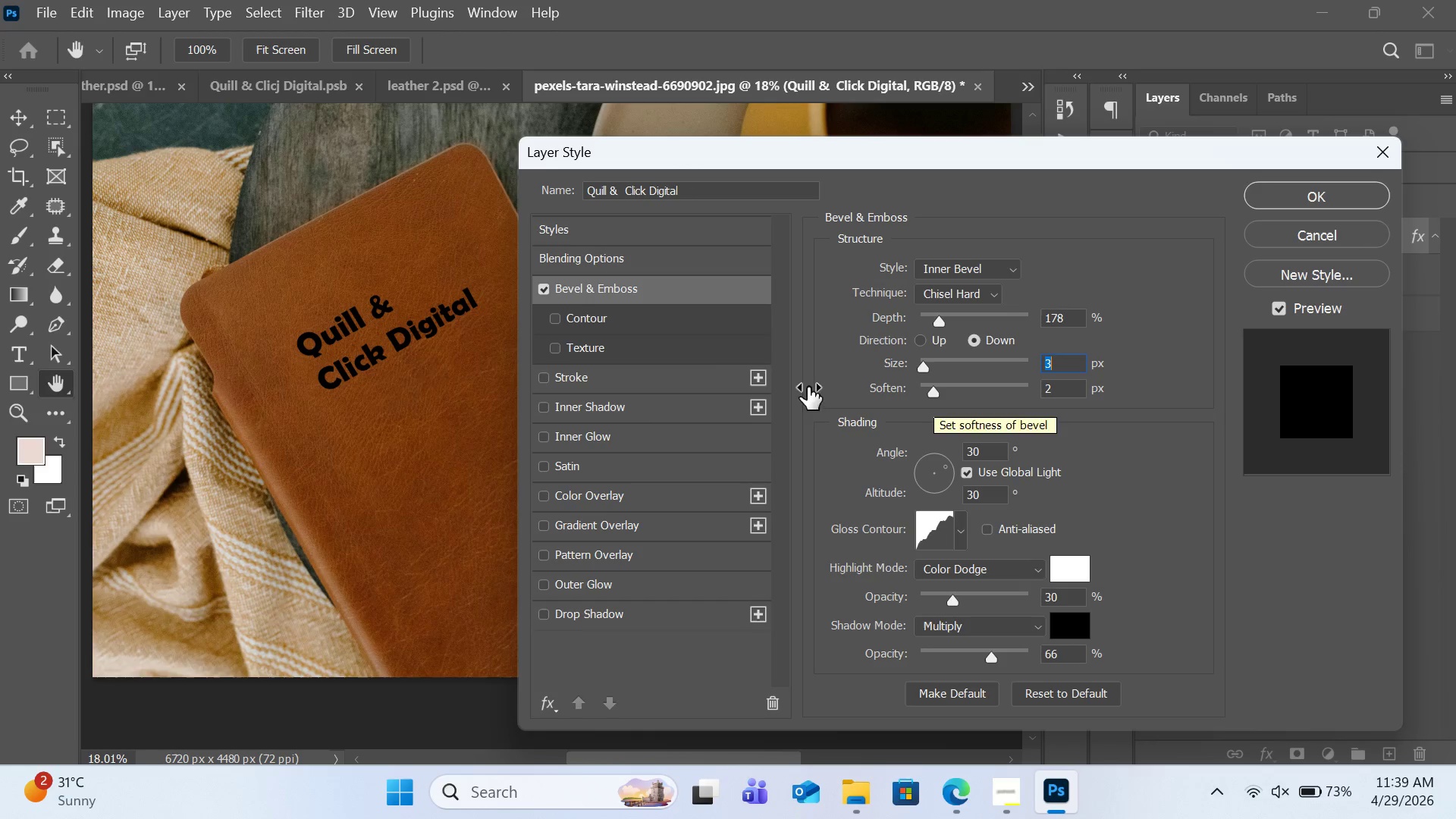 
left_click([589, 350])
 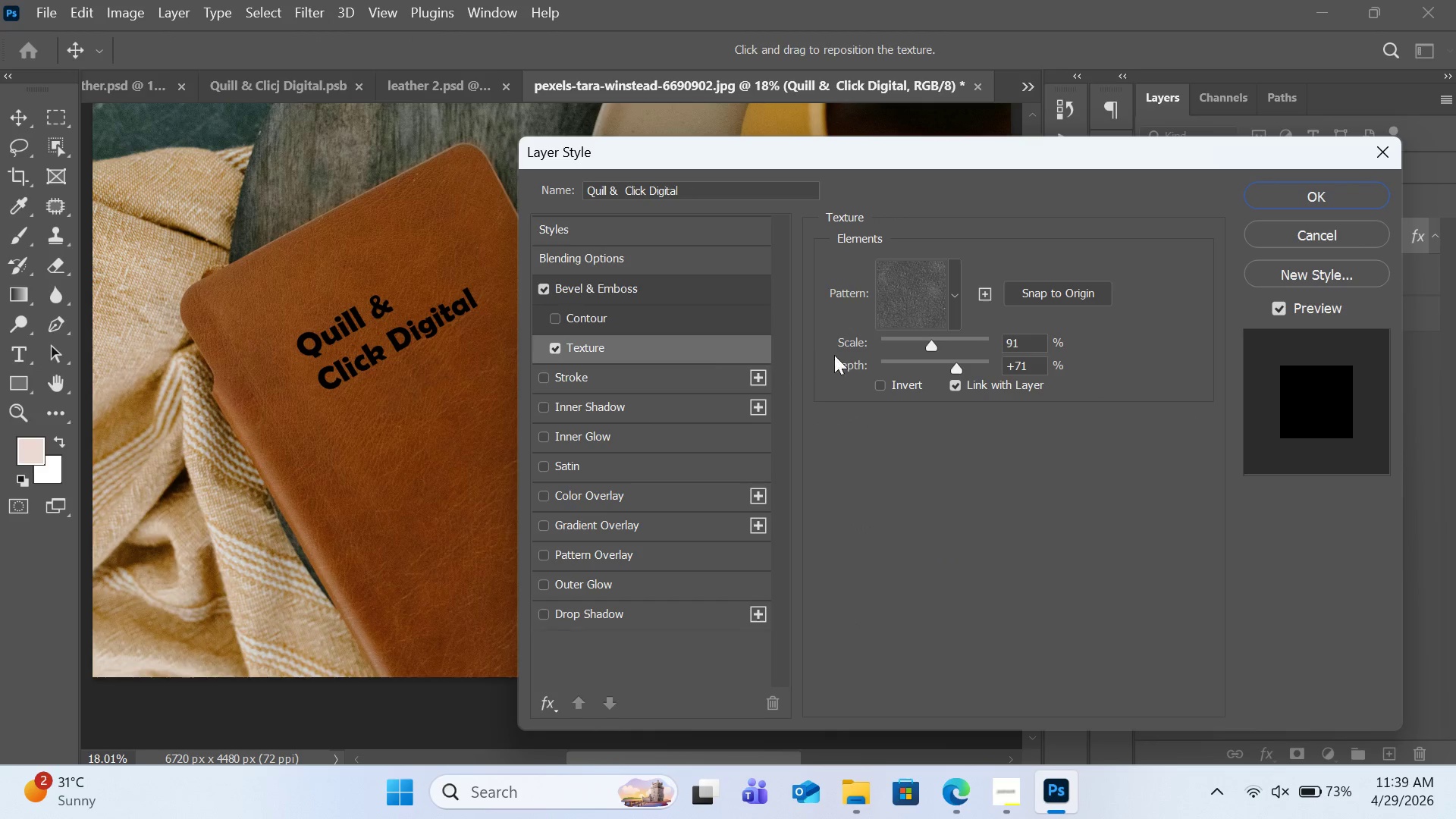 
left_click([914, 306])
 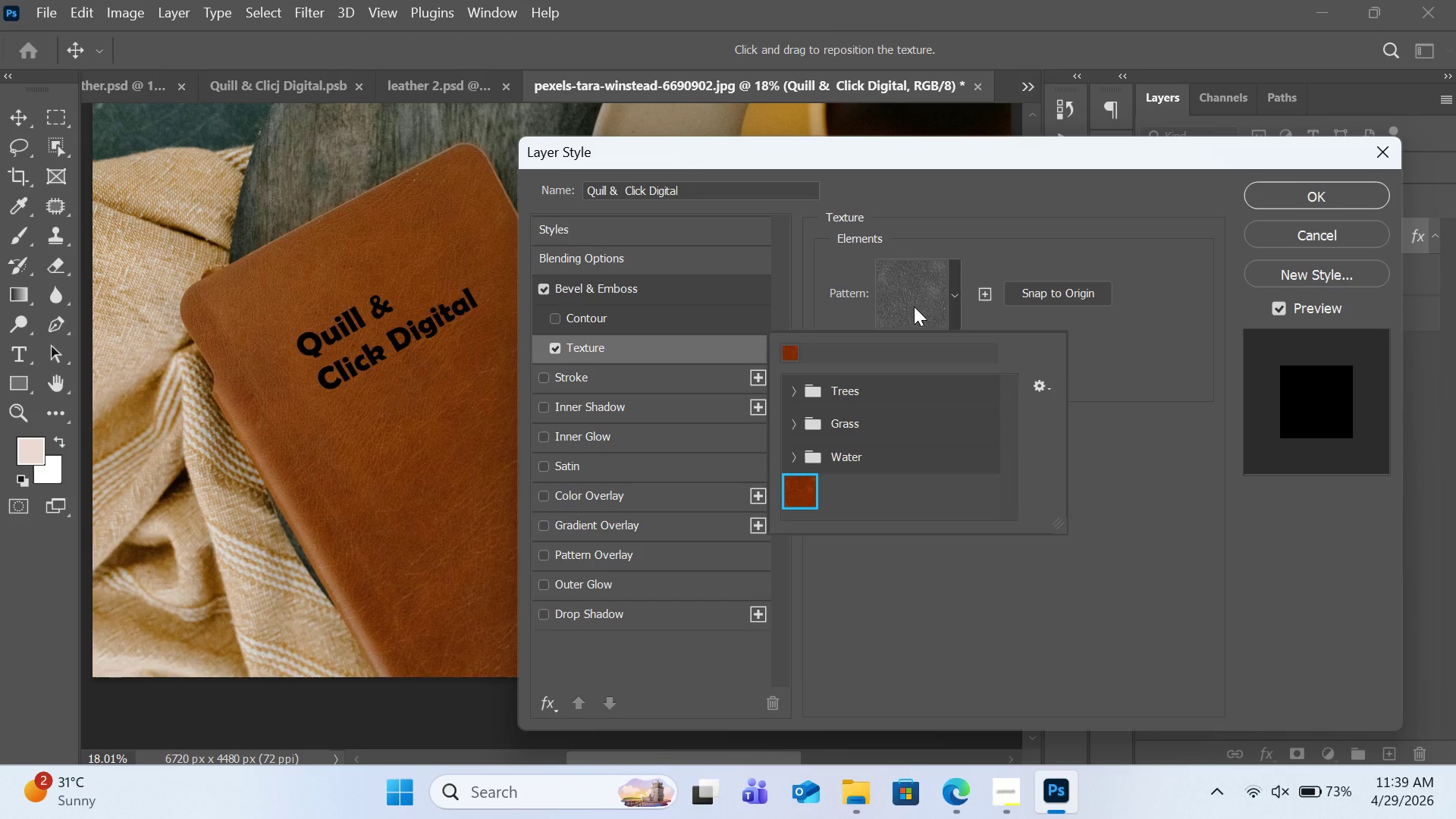 
left_click([914, 306])
 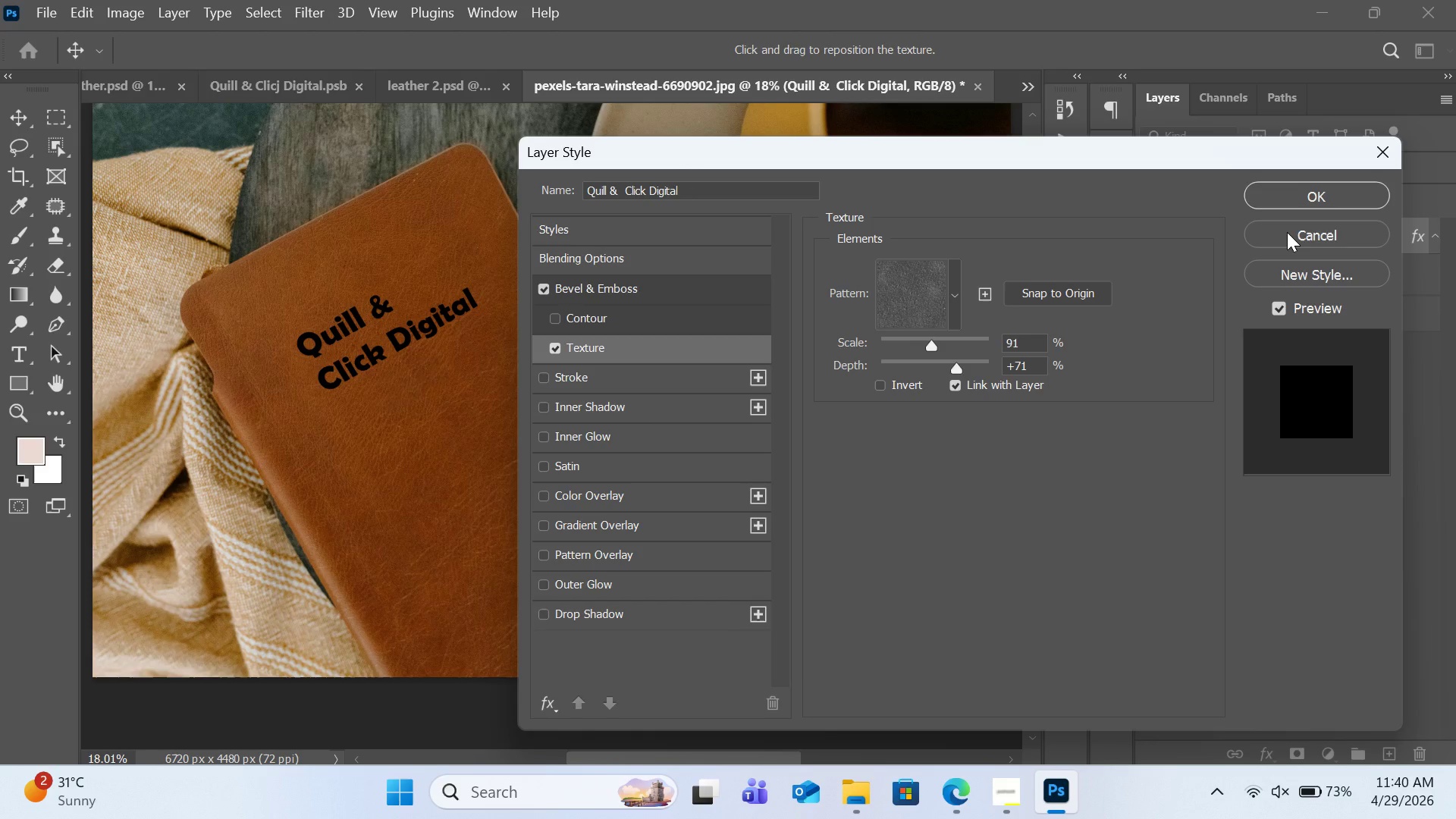 
wait(5.03)
 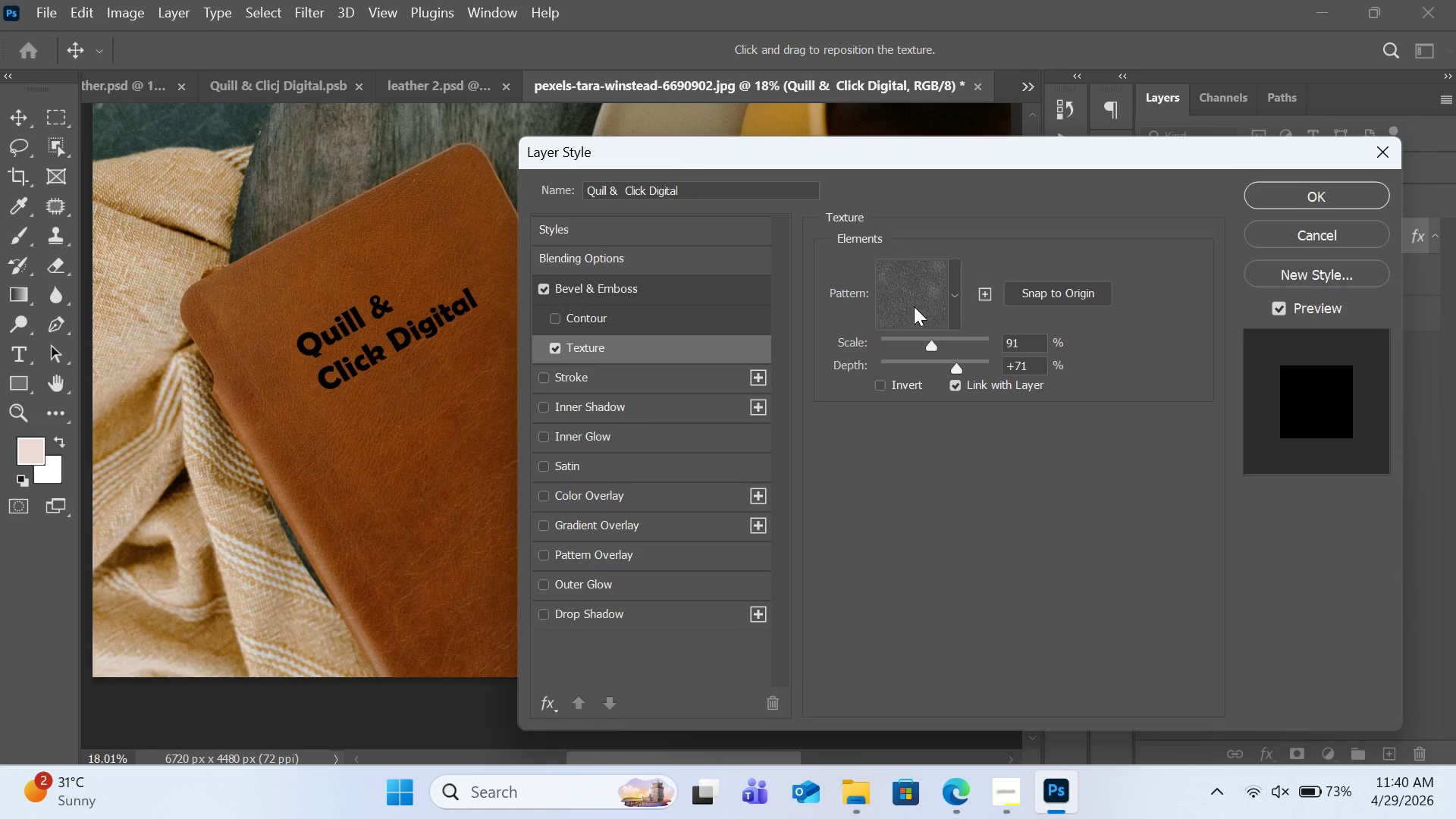 
left_click([1287, 232])
 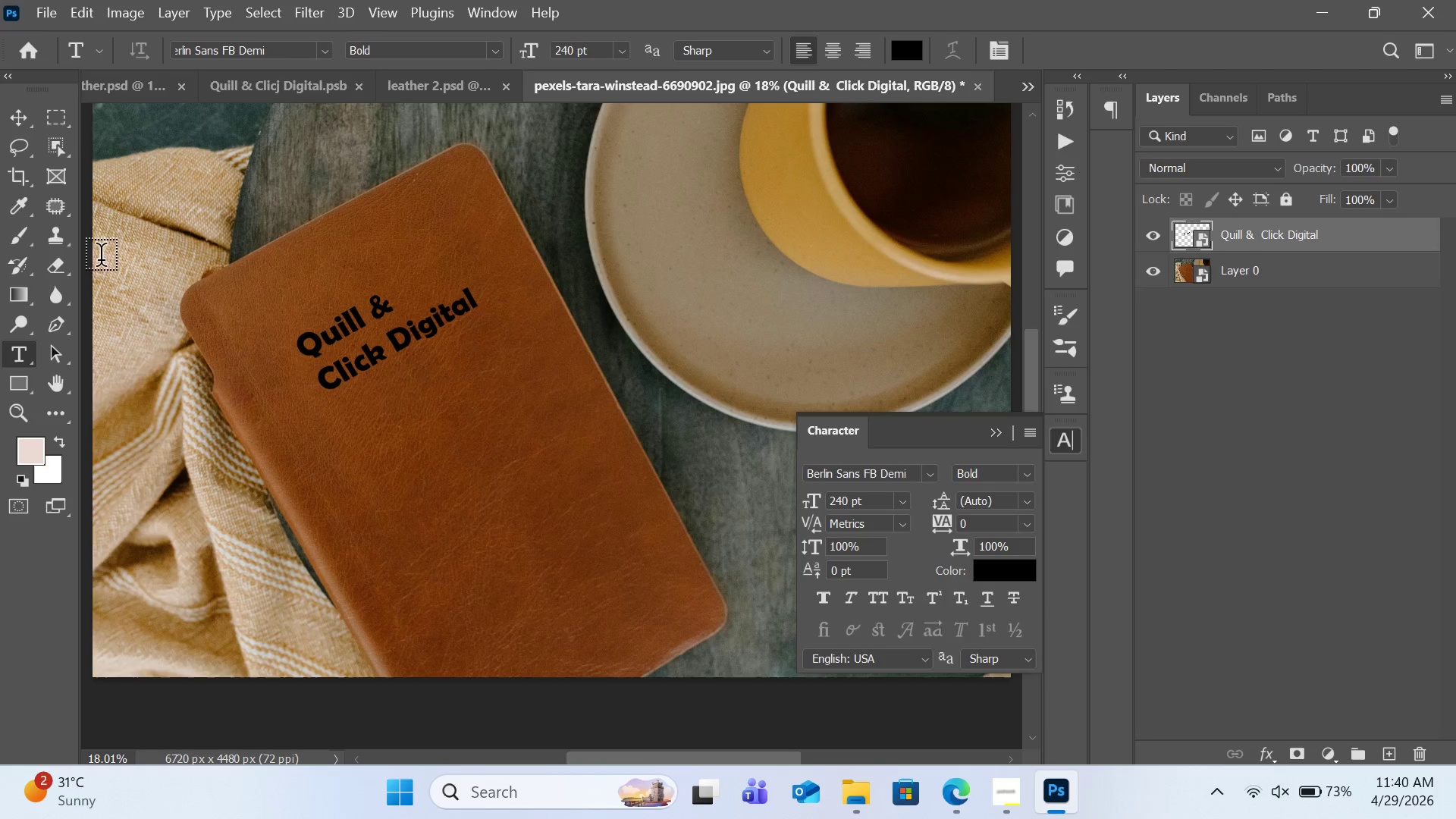 
left_click([49, 121])
 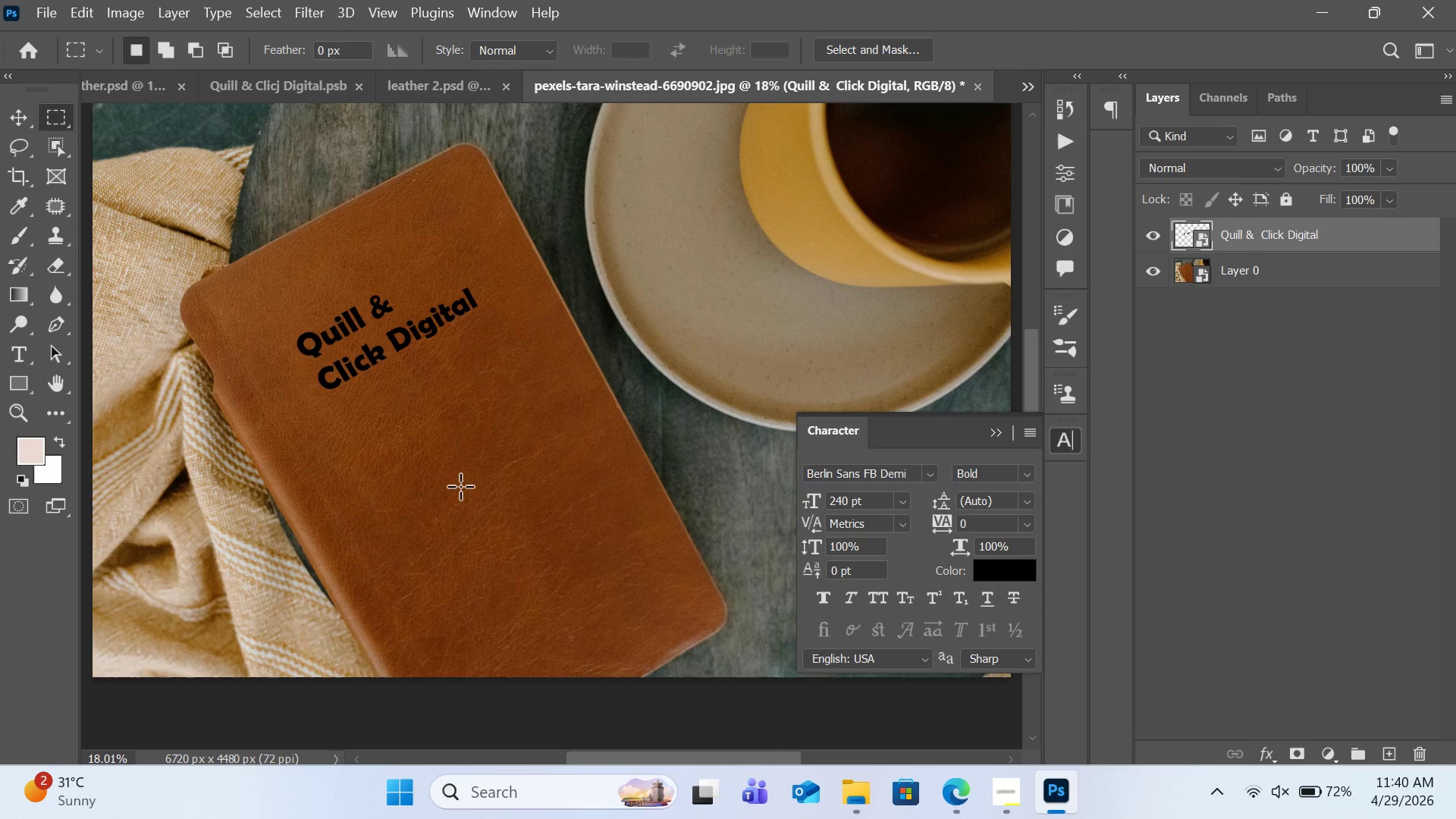 
double_click([441, 476])
 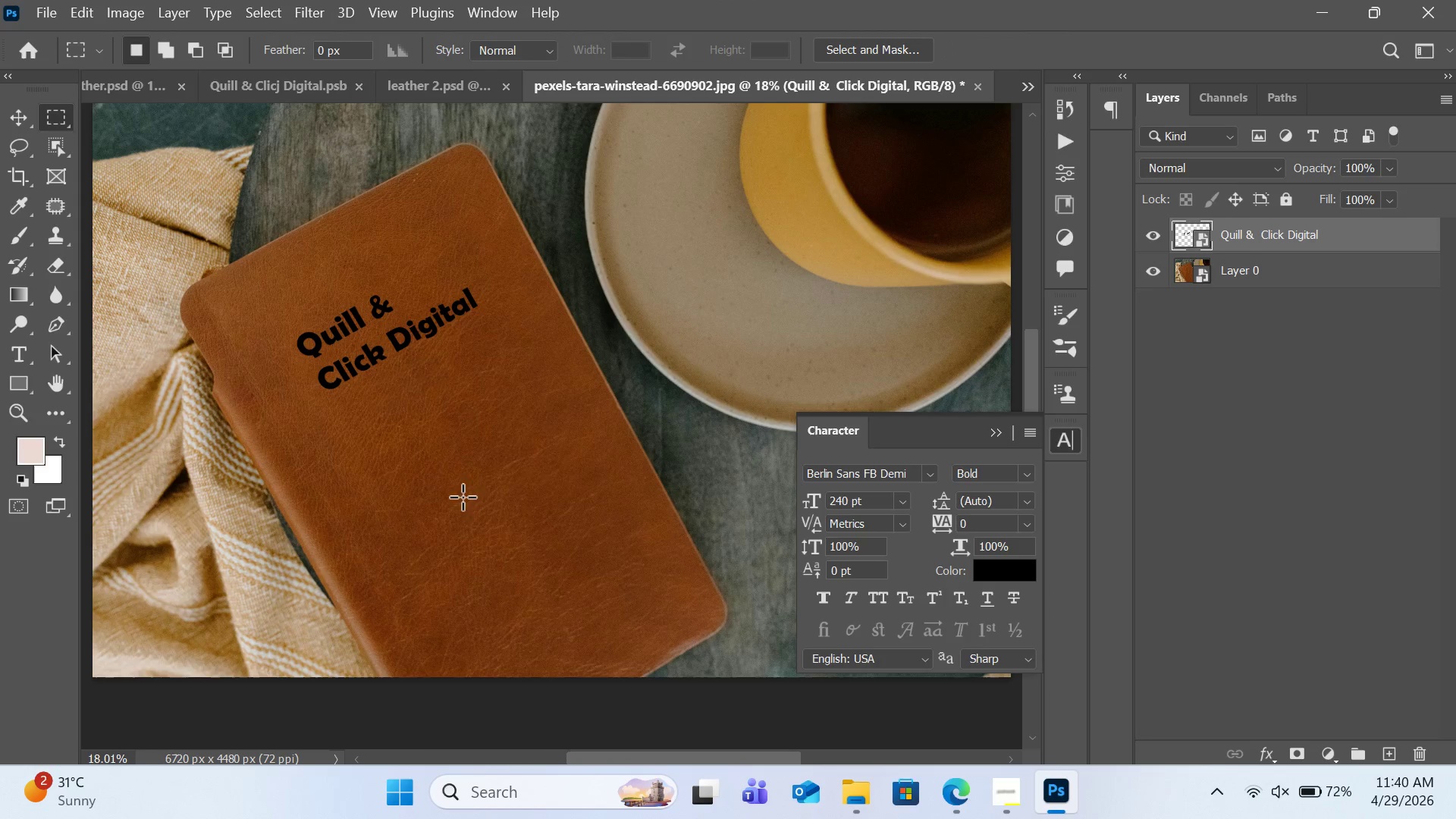 
left_click_drag(start_coordinate=[441, 476], to_coordinate=[513, 551])
 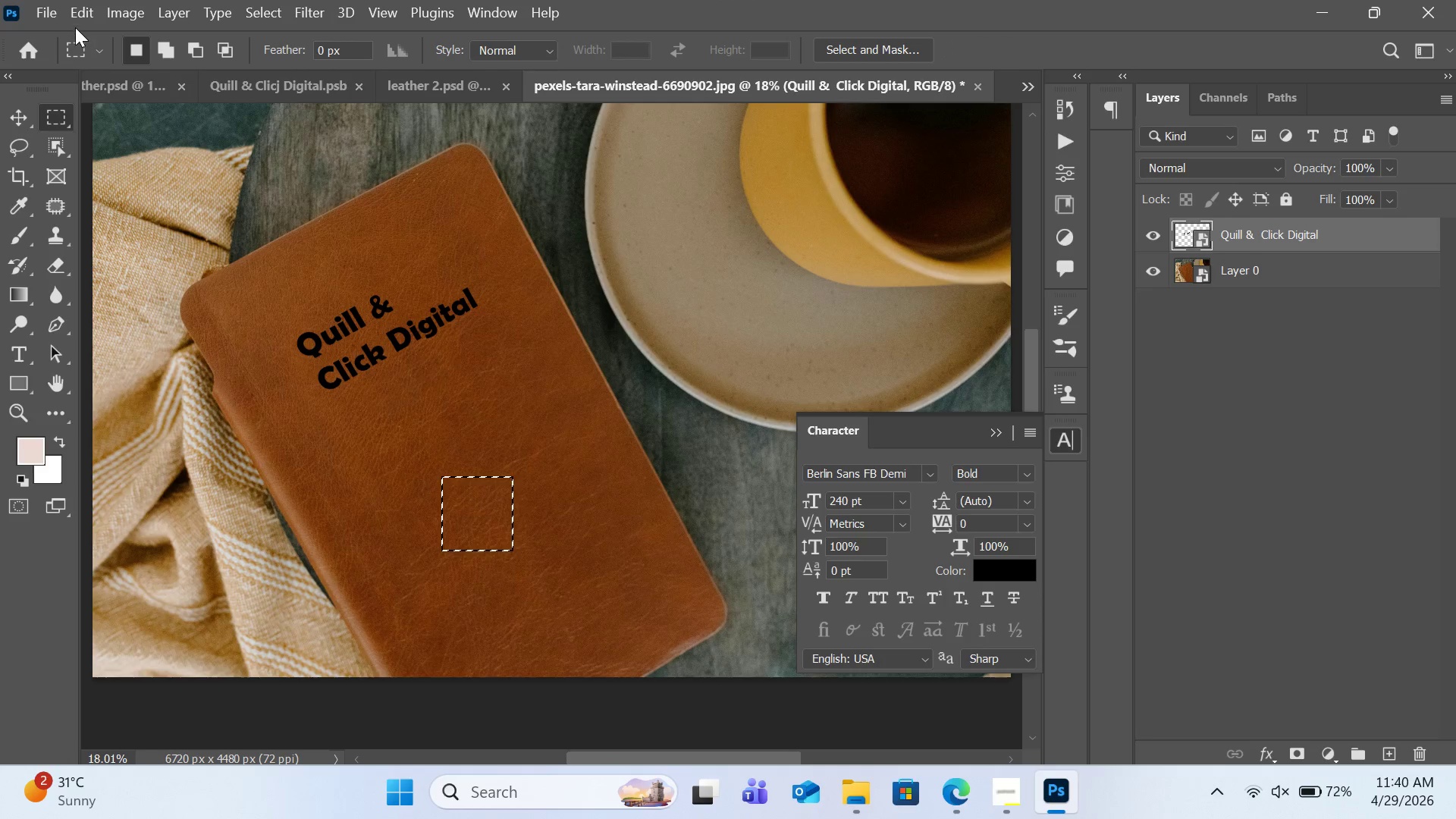 
left_click([75, 21])
 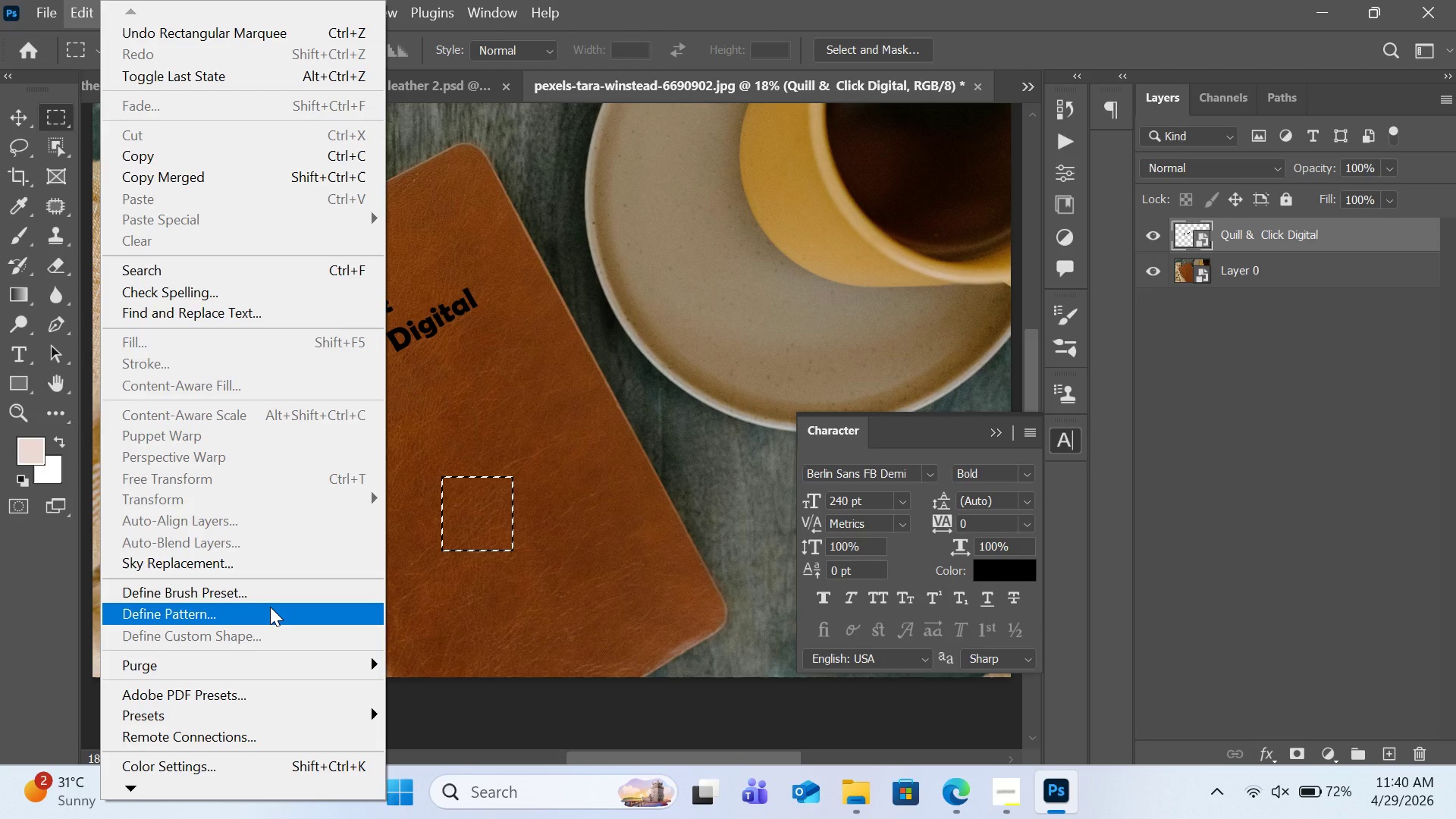 
left_click([270, 607])
 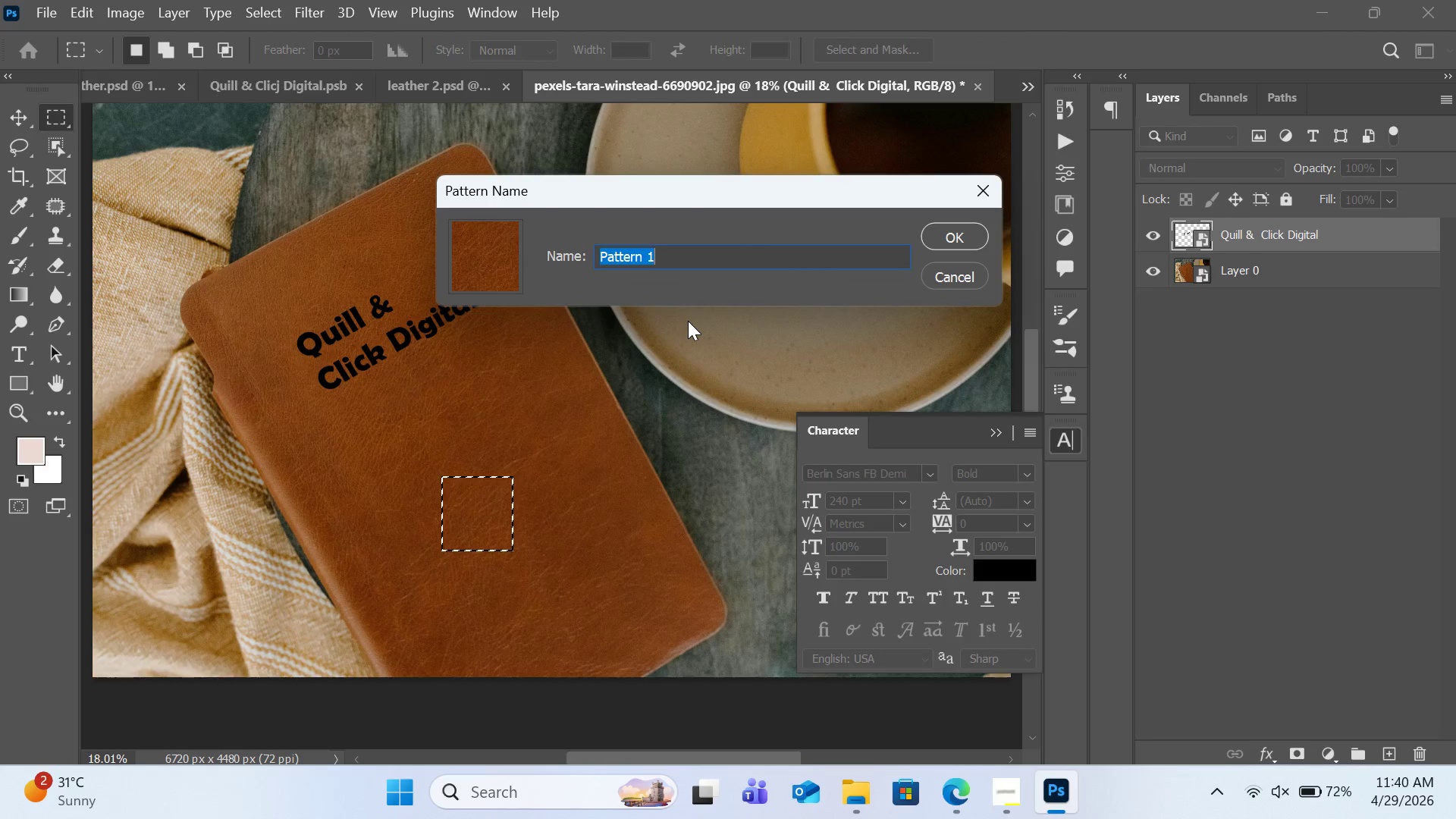 
type(leather 3)
 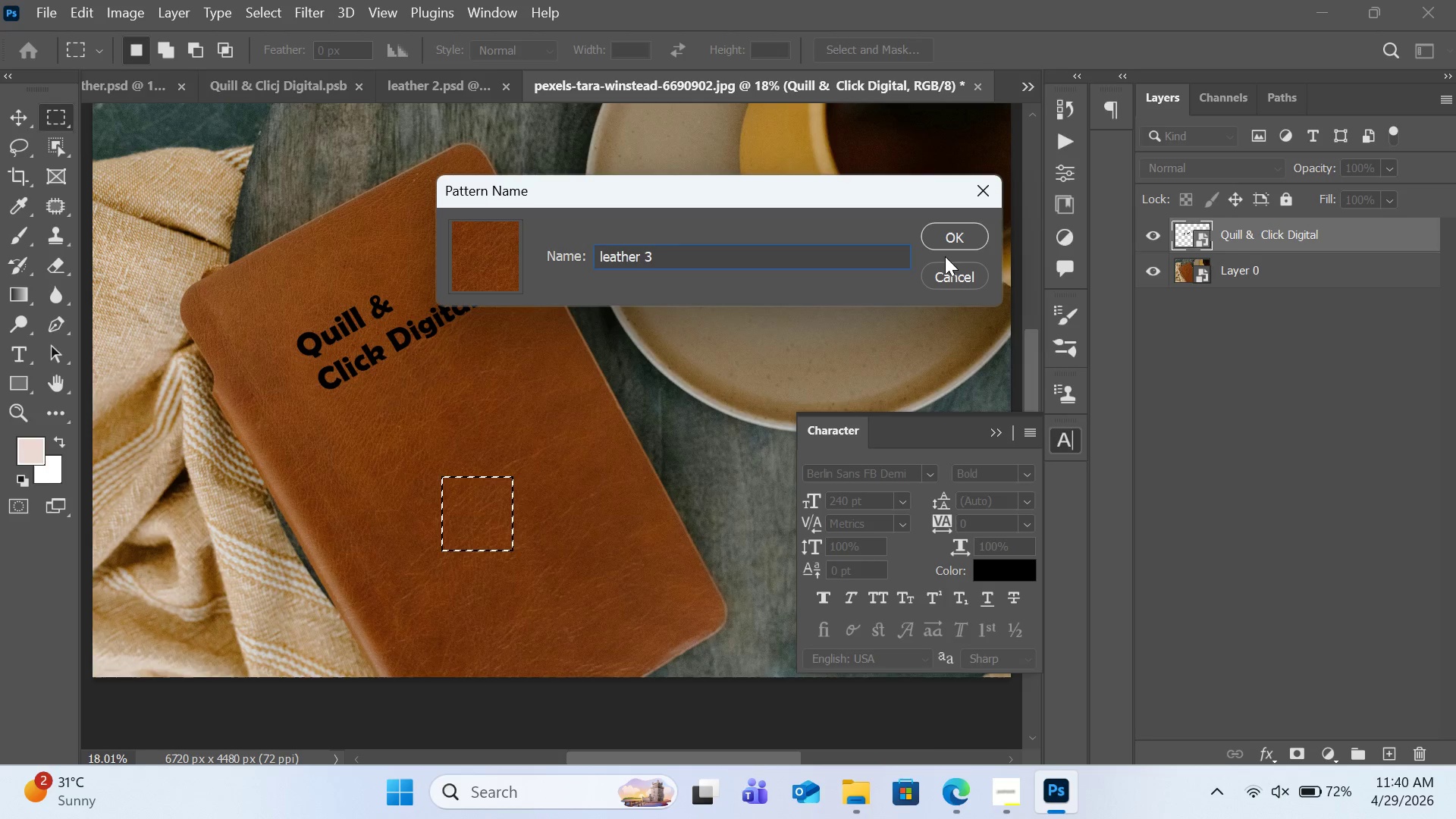 
left_click([945, 241])
 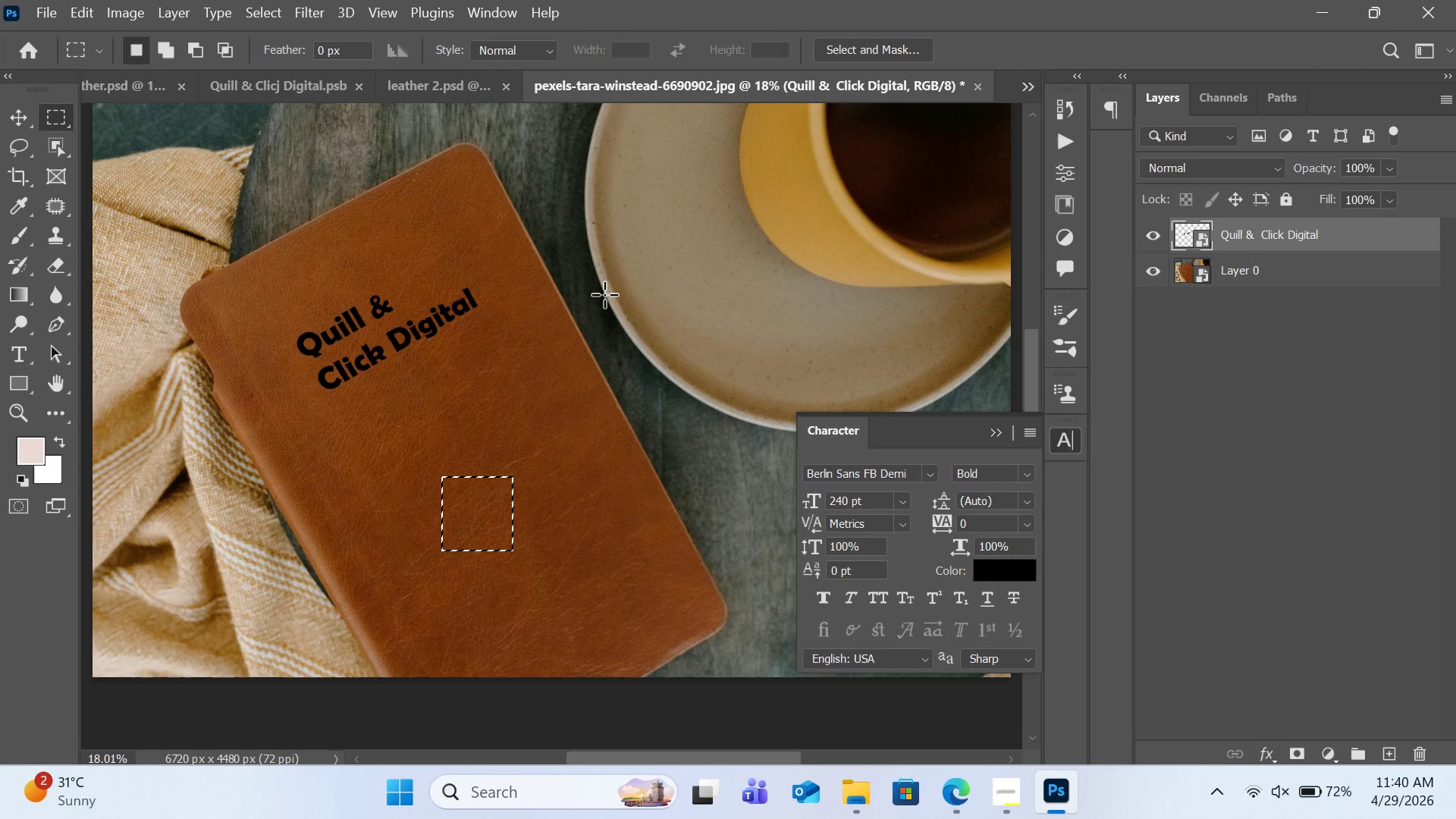 
wait(9.36)
 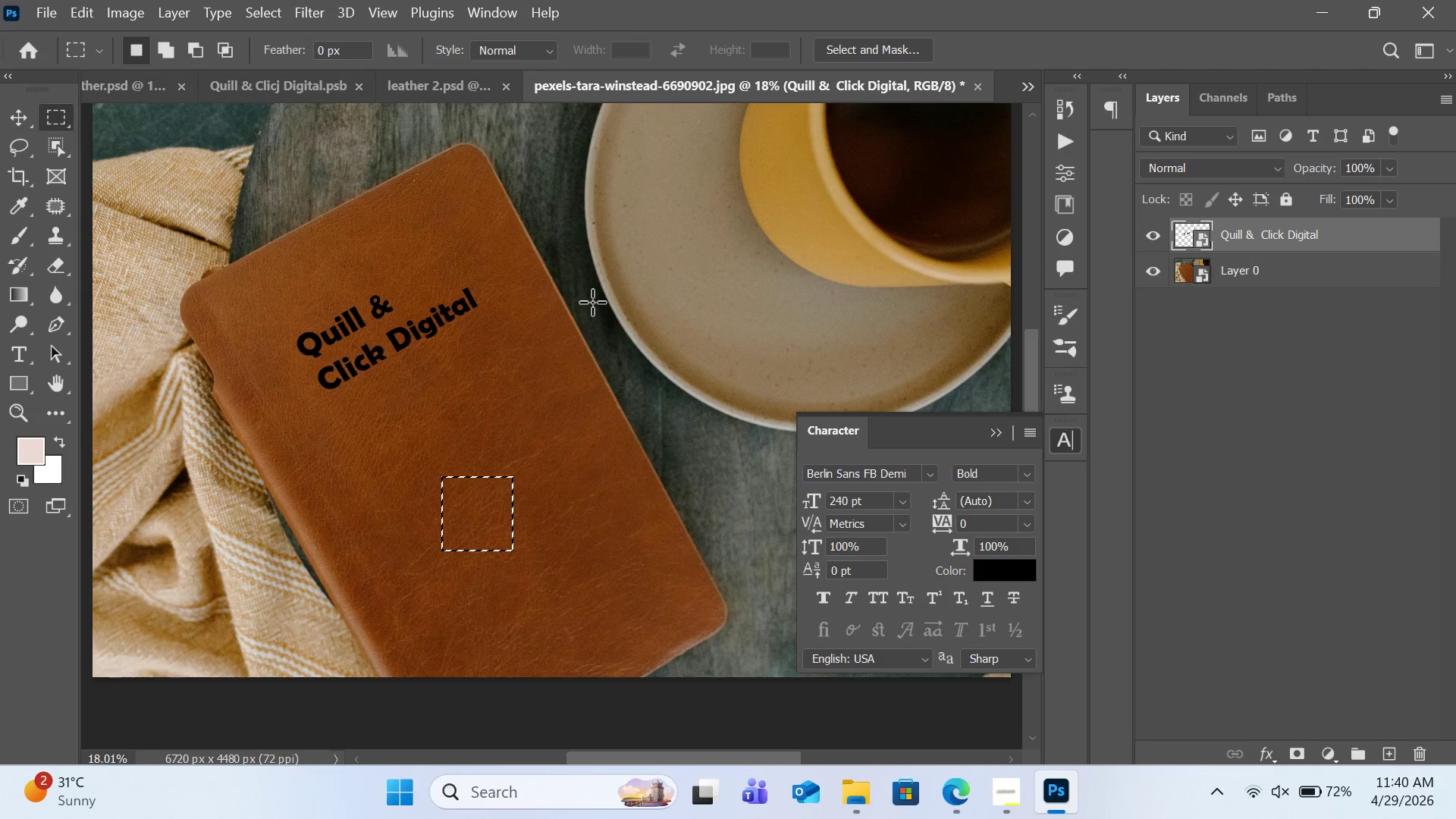 
key(Control+Z)
 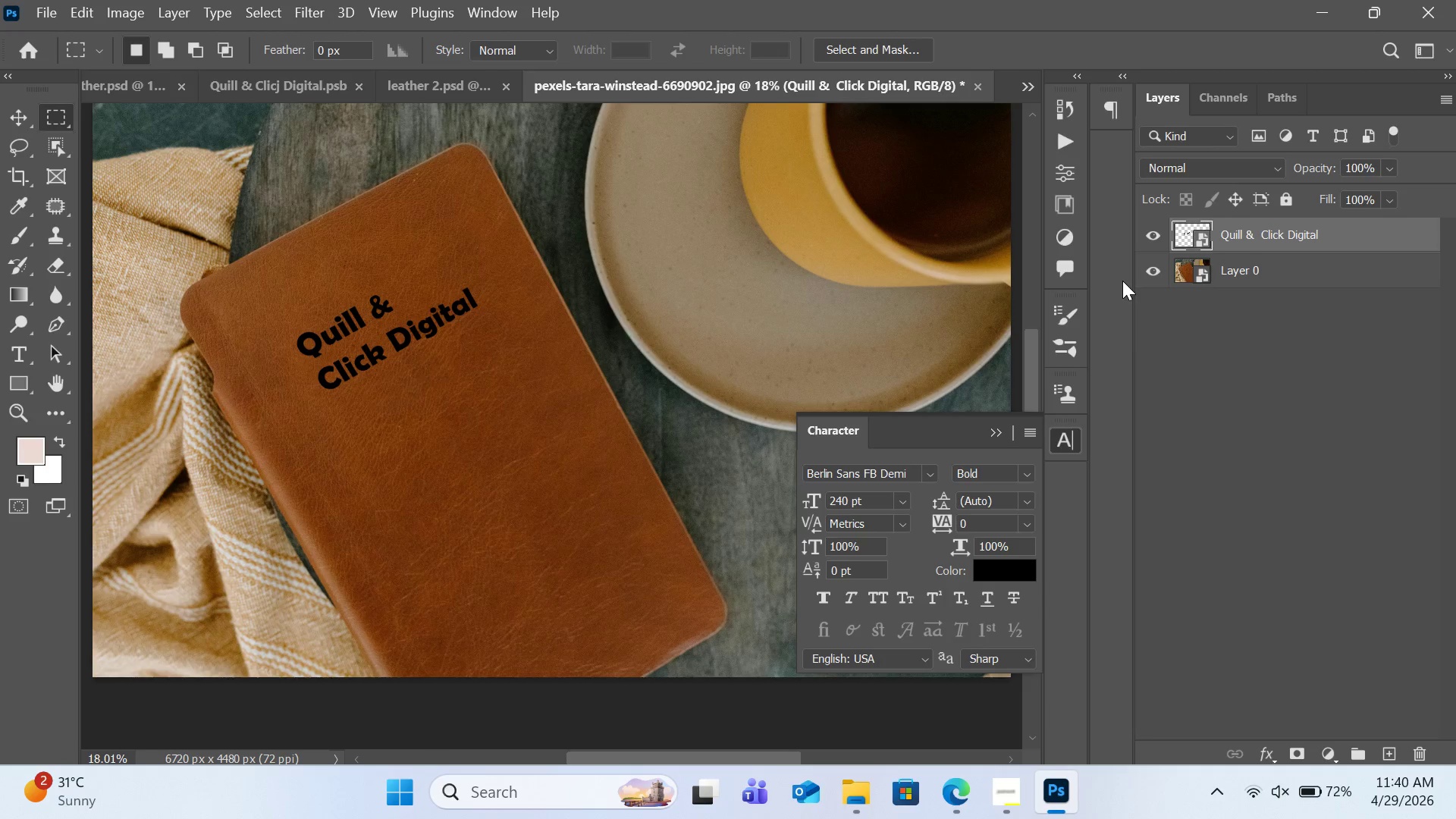 
key(Control+Z)
 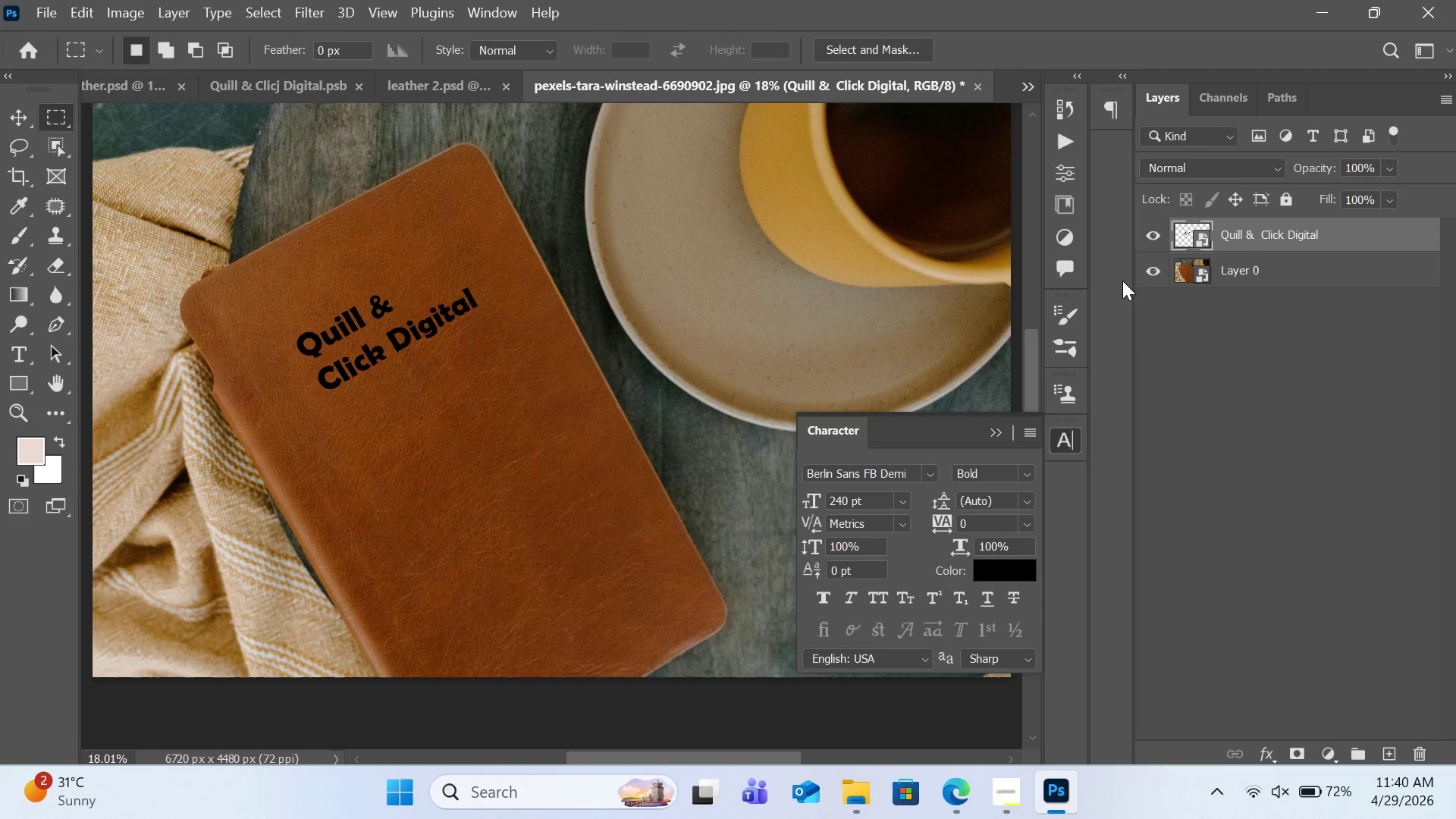 
key(Control+Z)
 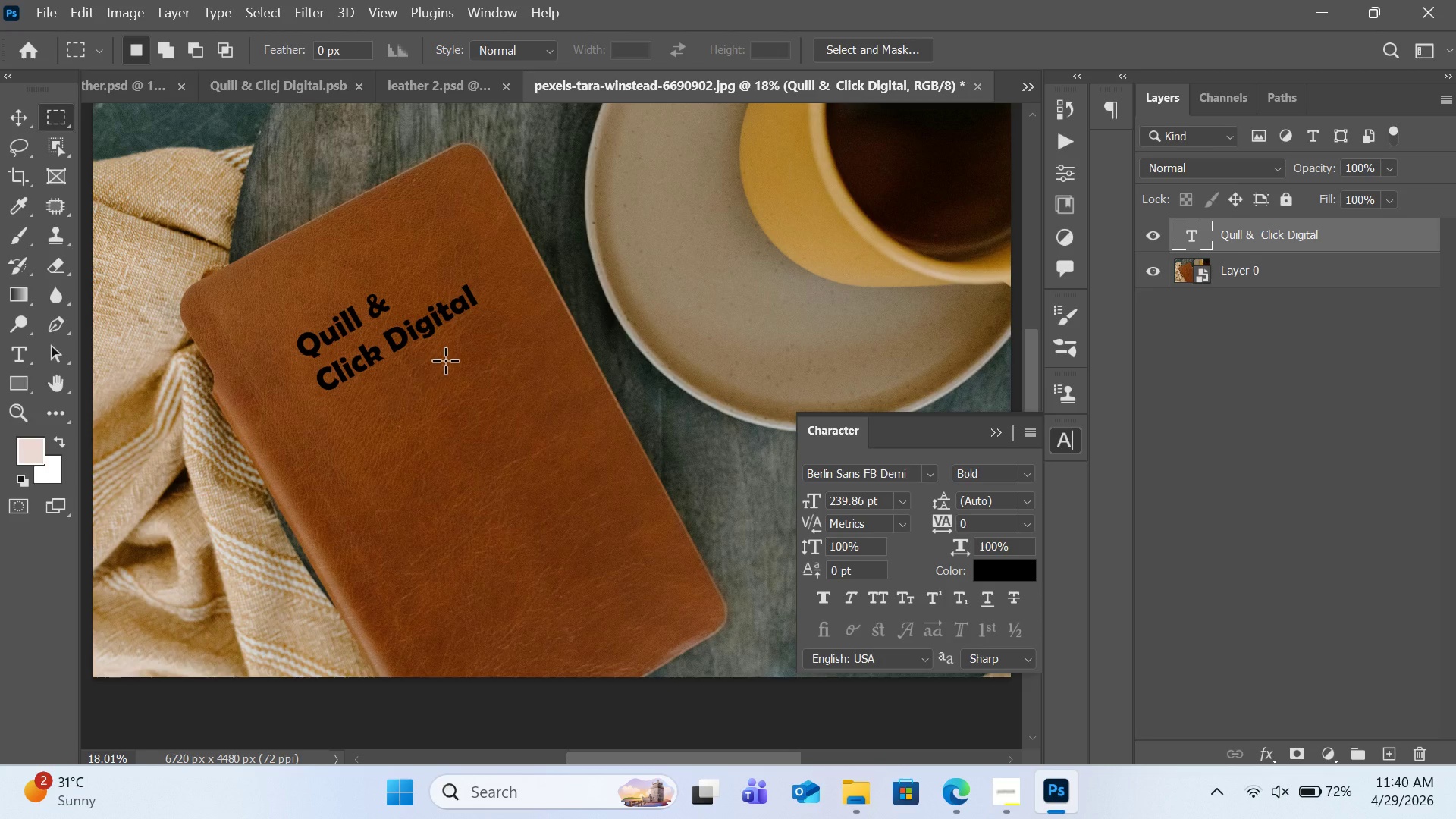 
wait(8.41)
 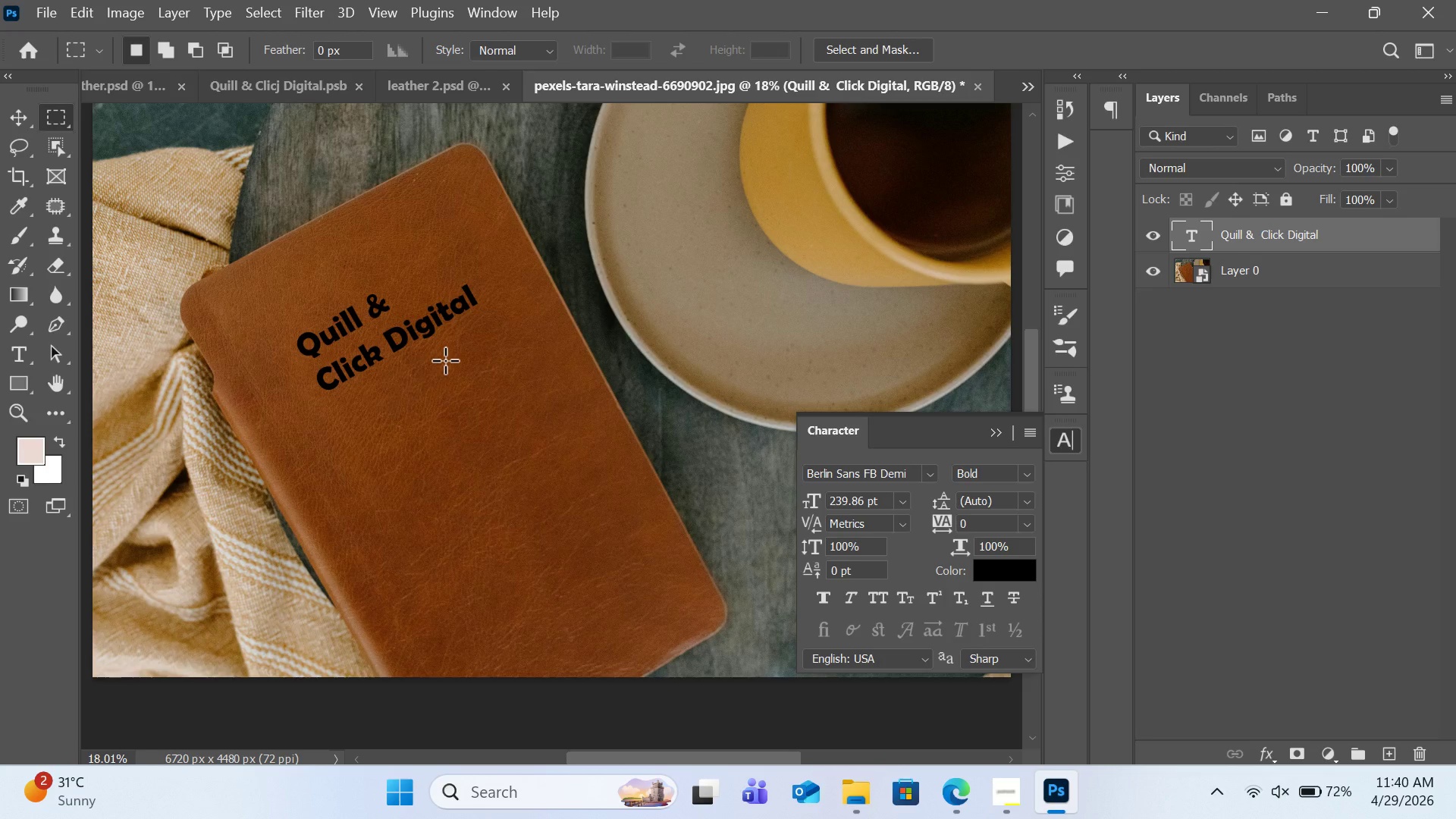 
right_click([1267, 240])
 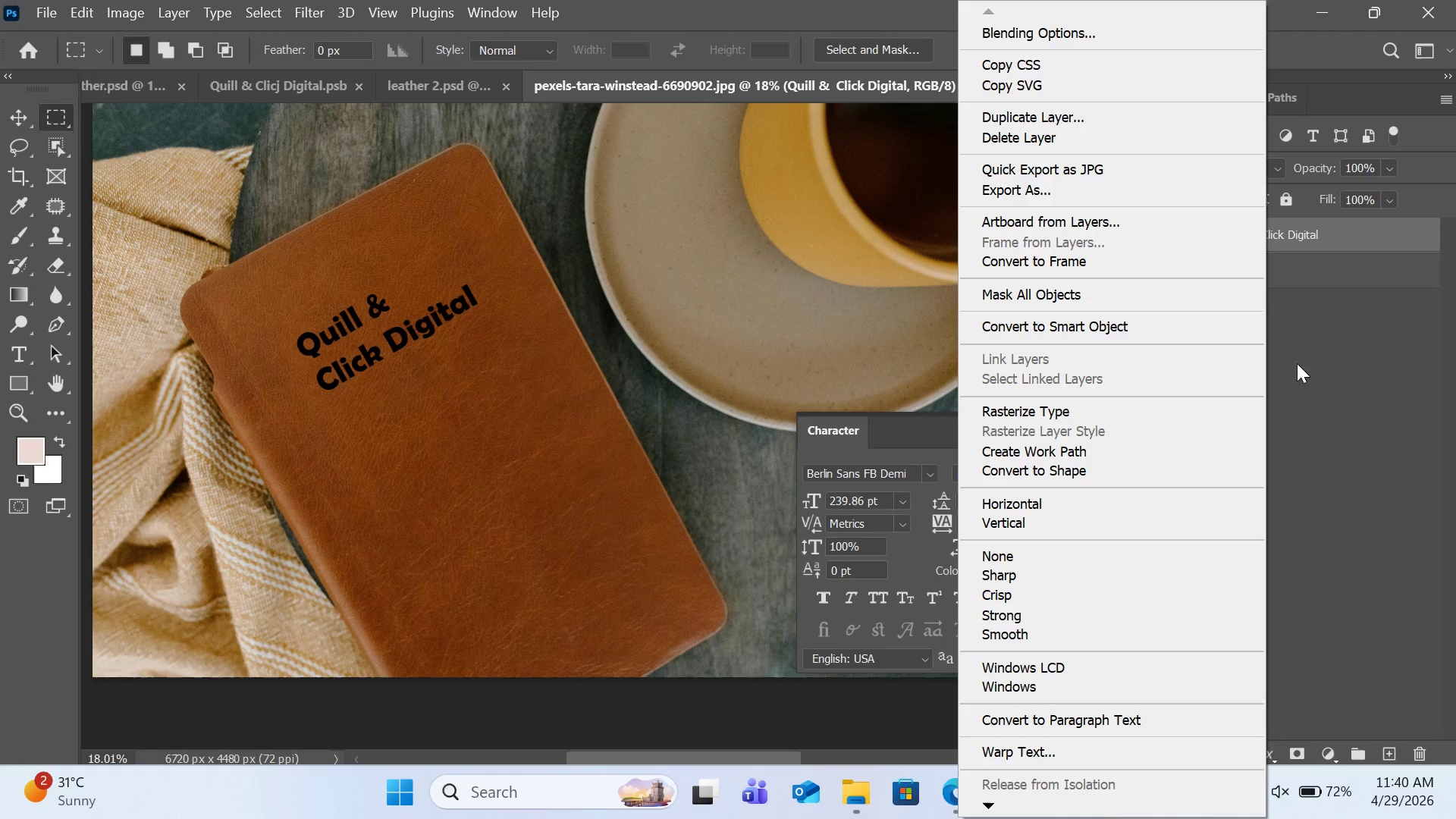 
left_click([1307, 384])
 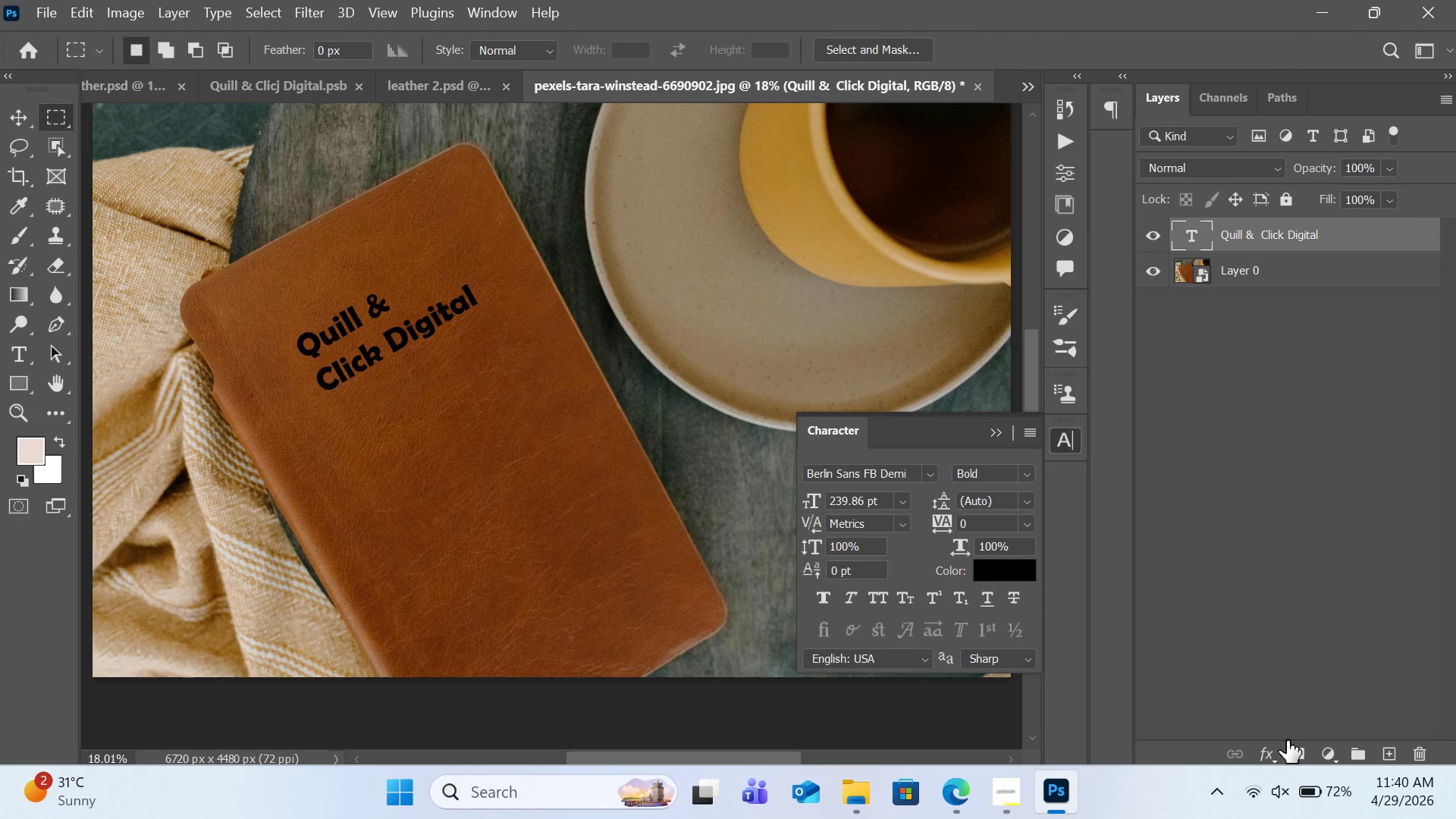 
left_click([1291, 748])
 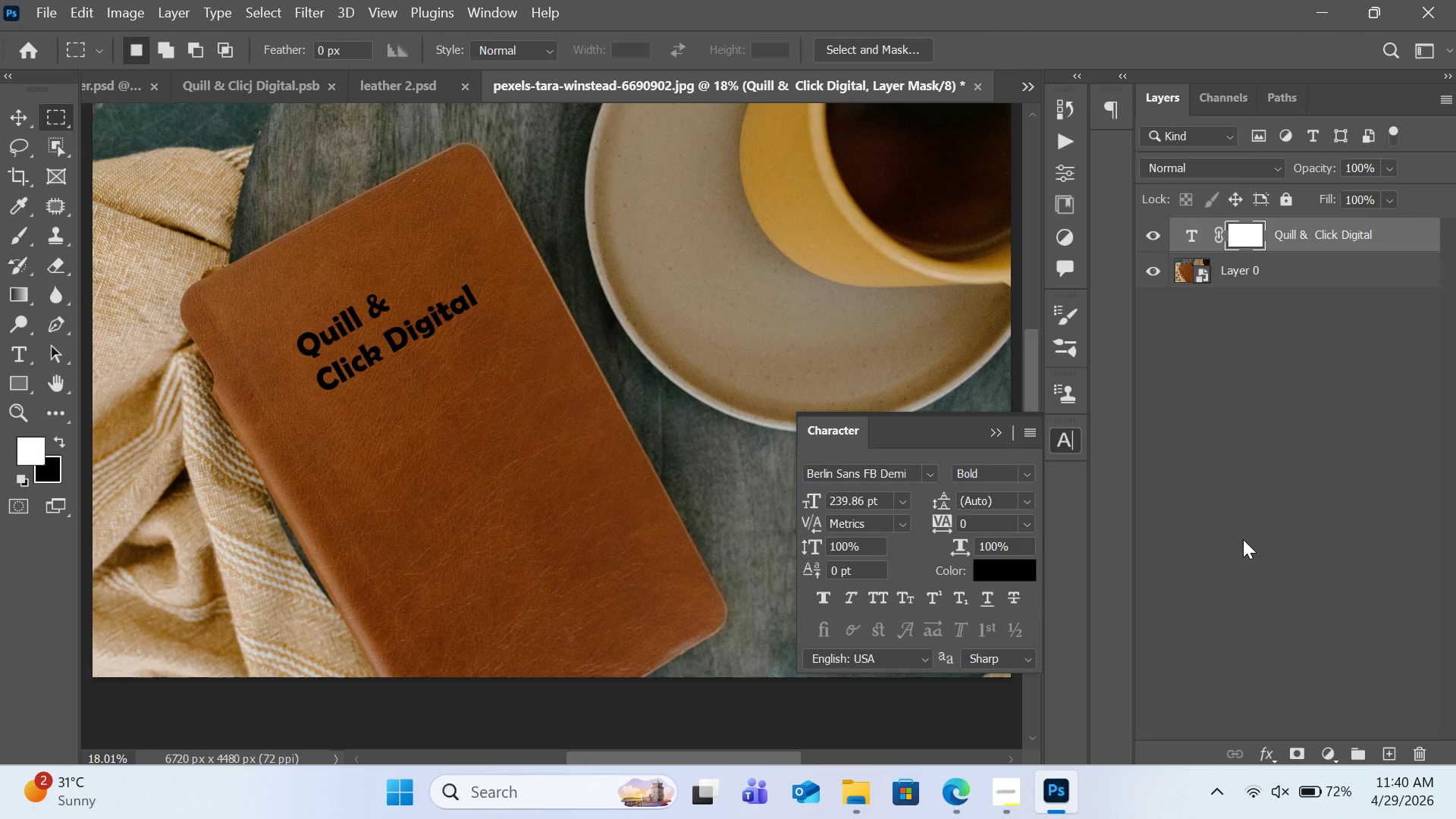 
key(Control+Z)
 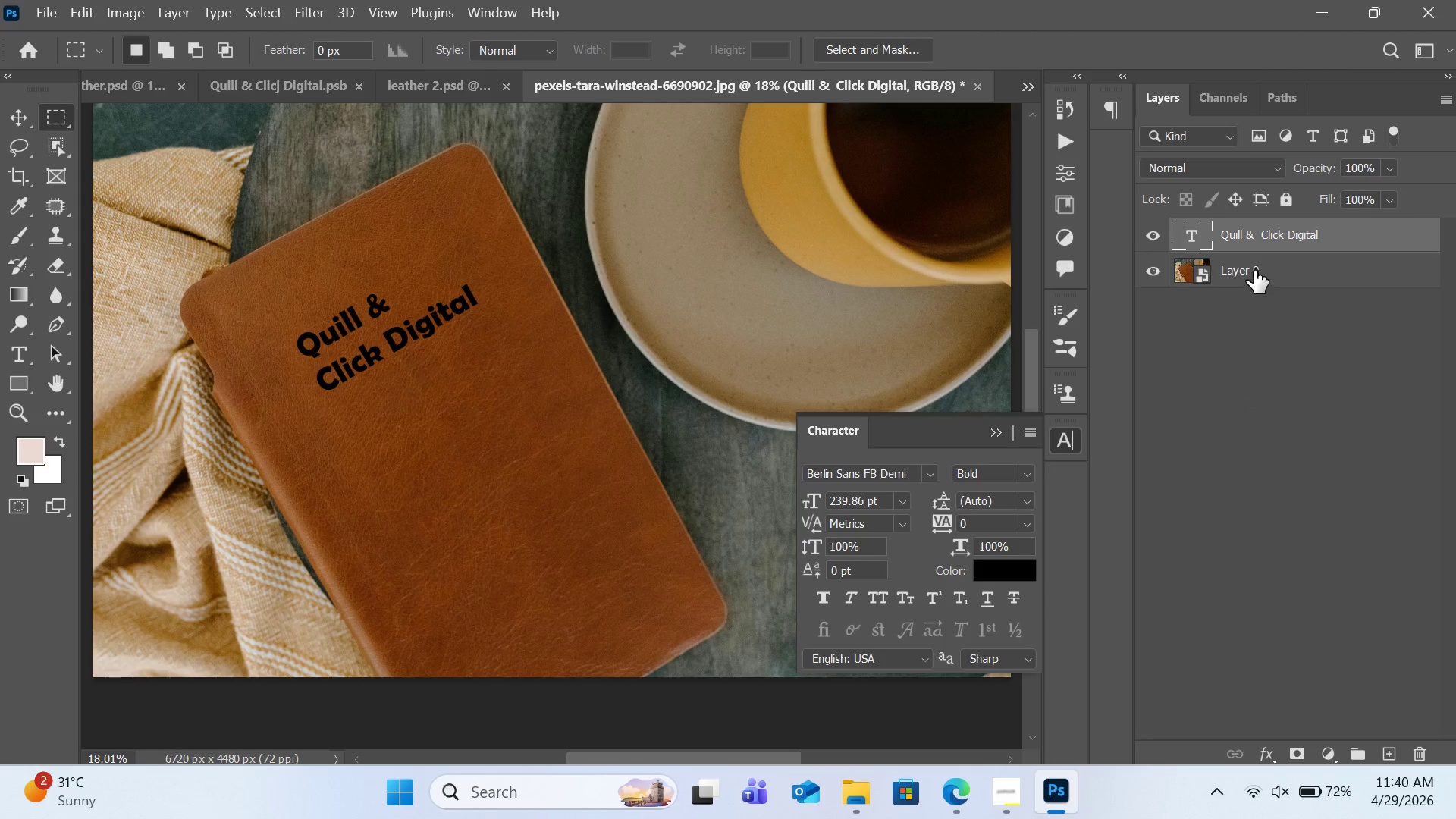 
right_click([1254, 234])
 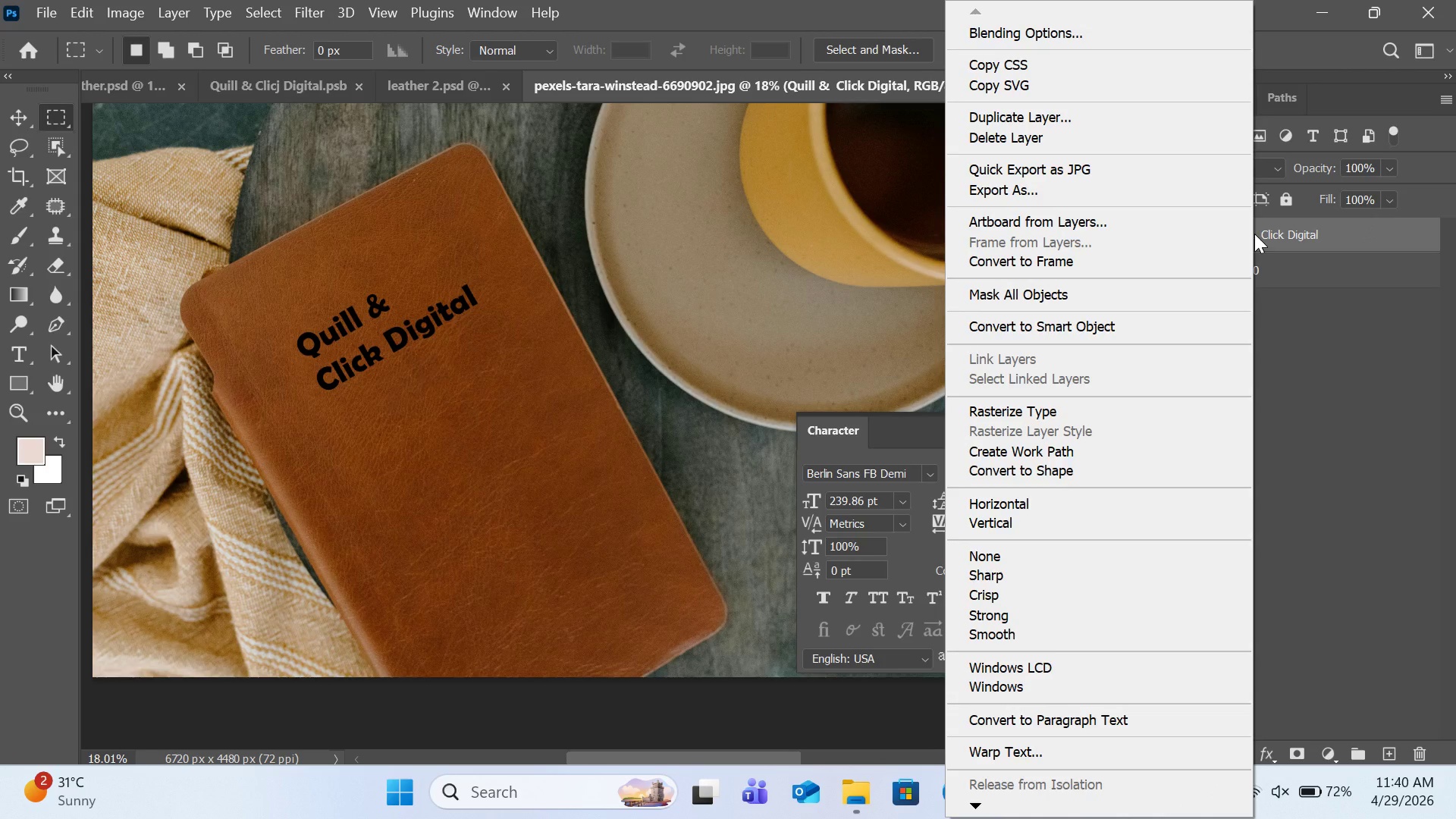 
wait(5.06)
 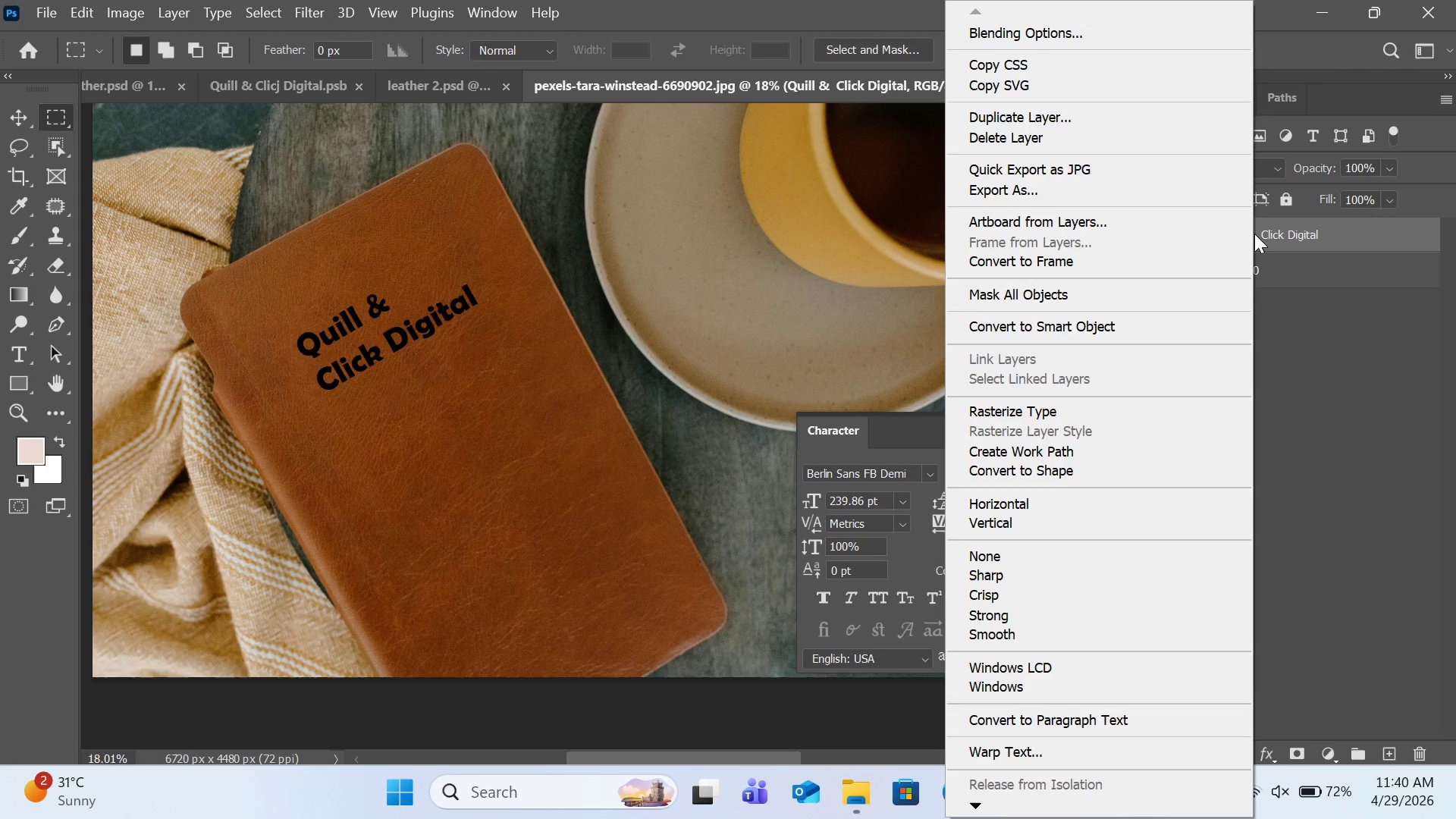 
left_click([1301, 456])
 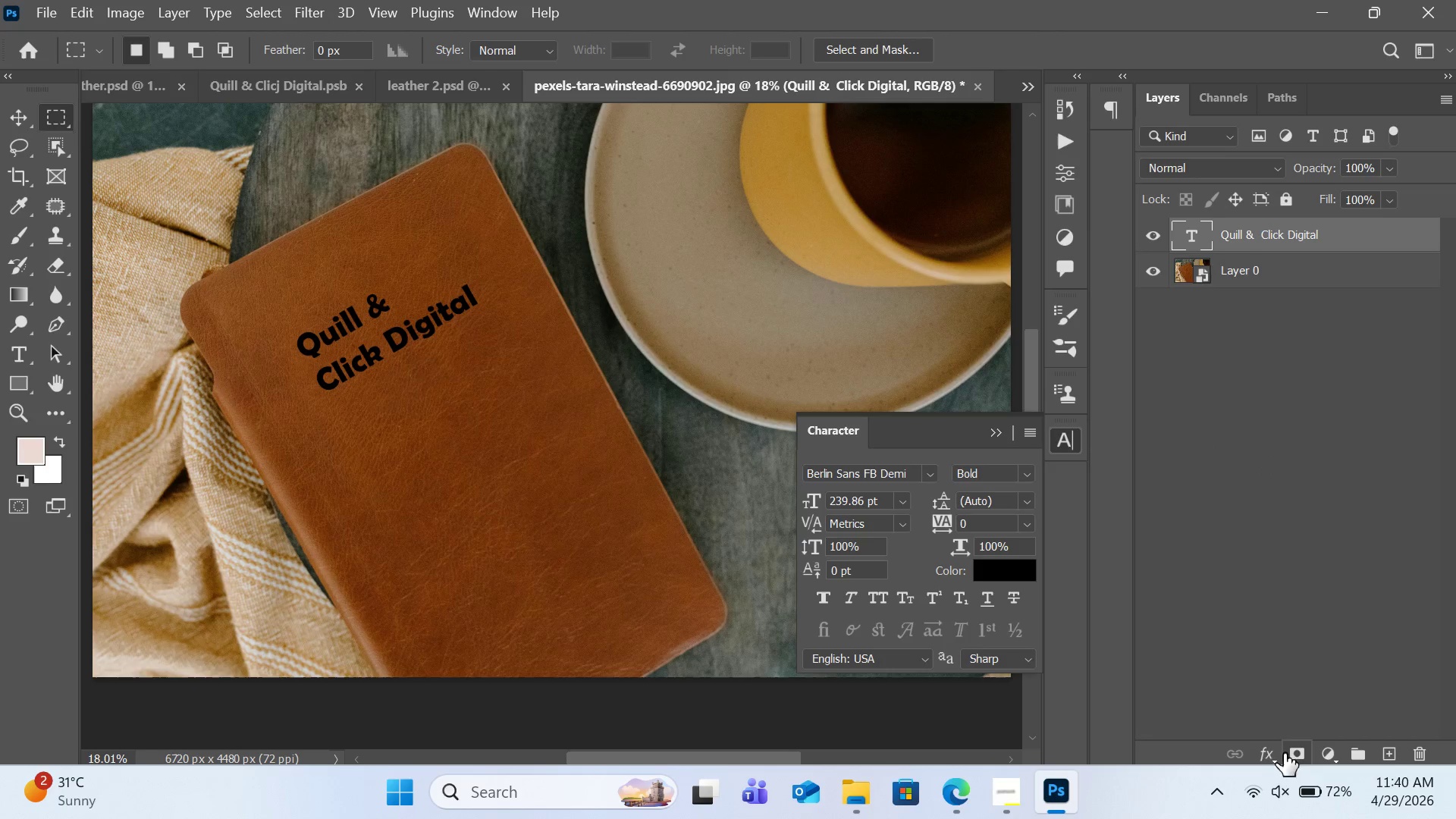 
left_click([1264, 760])
 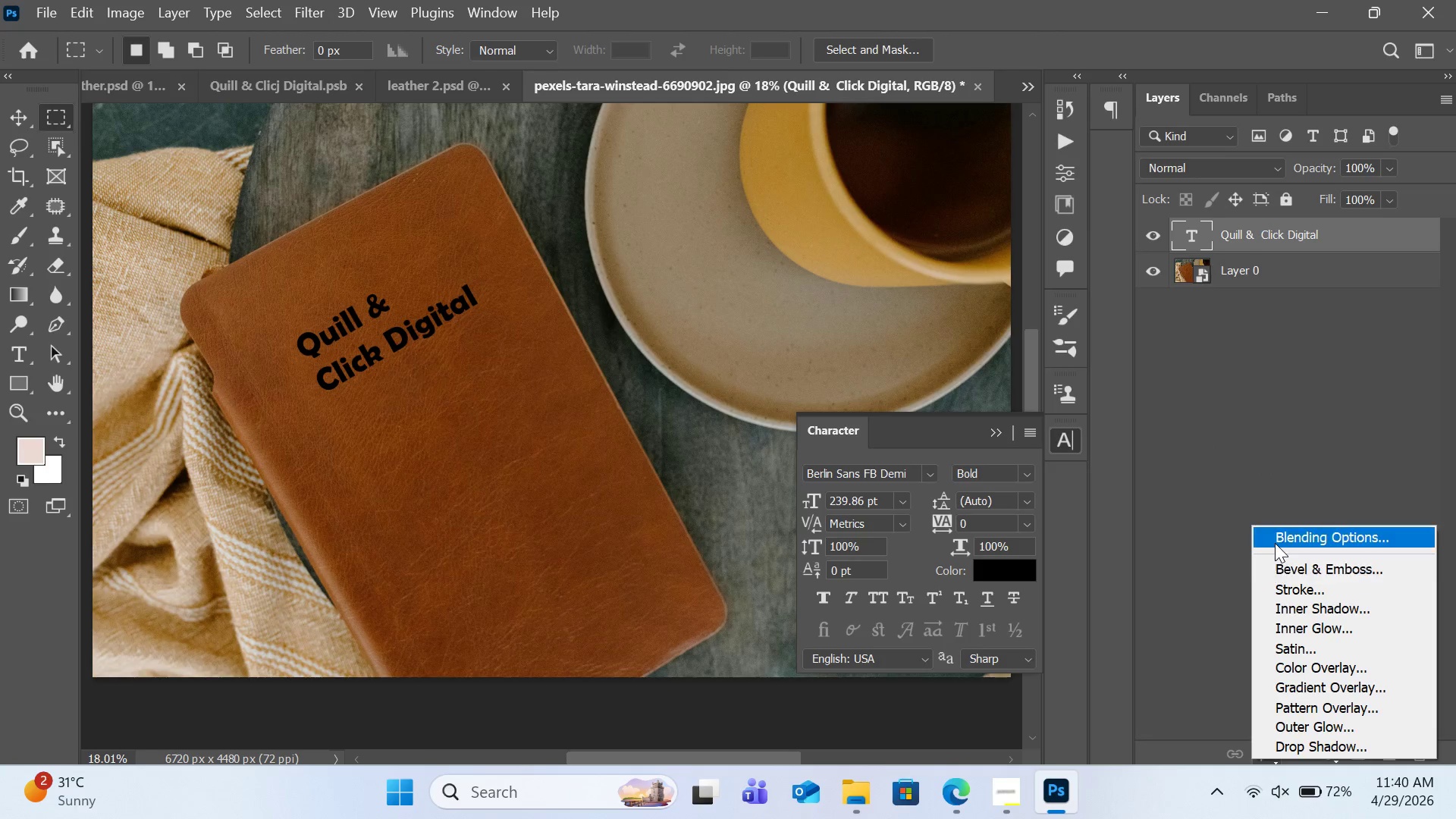 
left_click([1275, 543])
 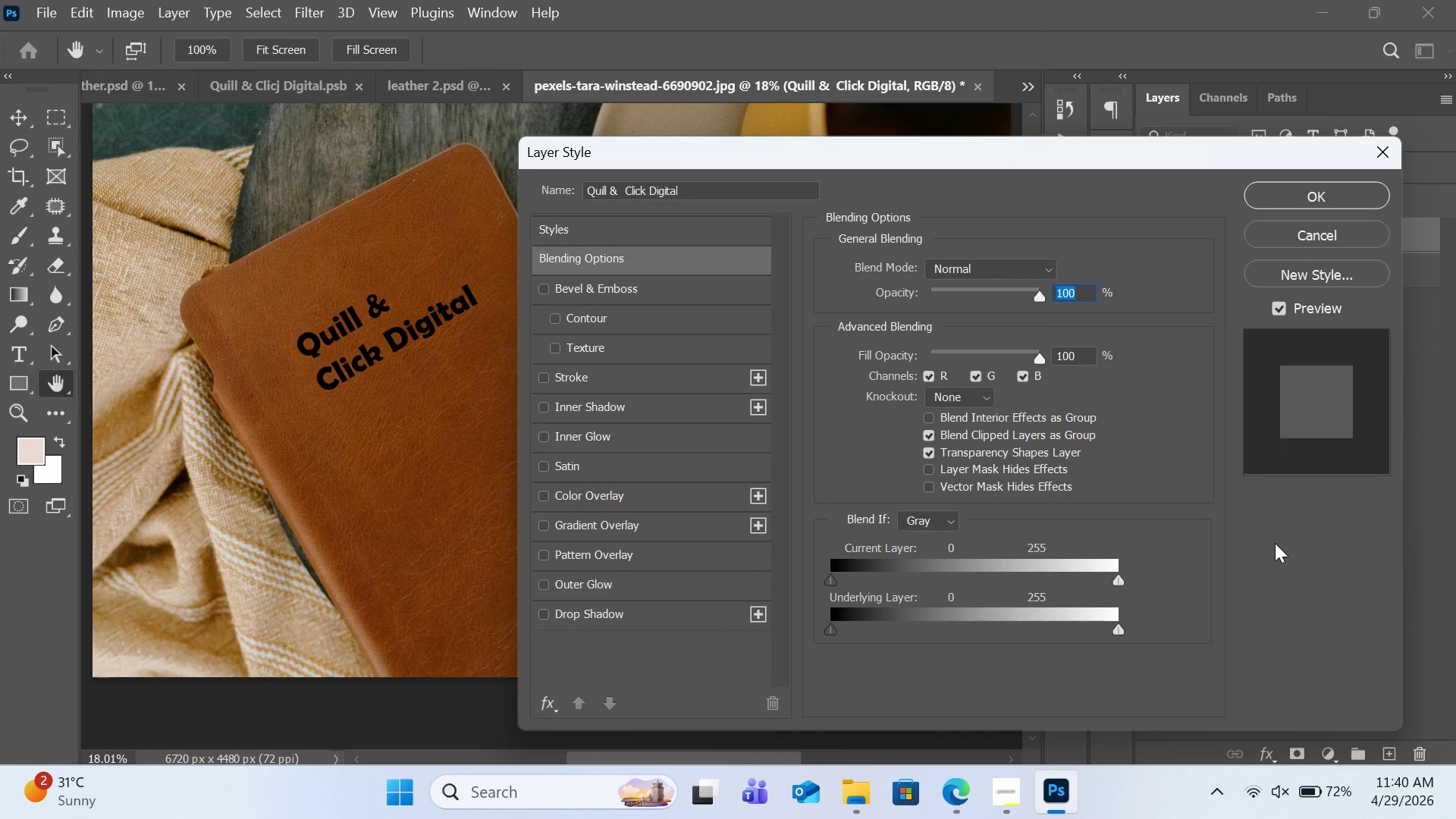 
left_click([1032, 274])
 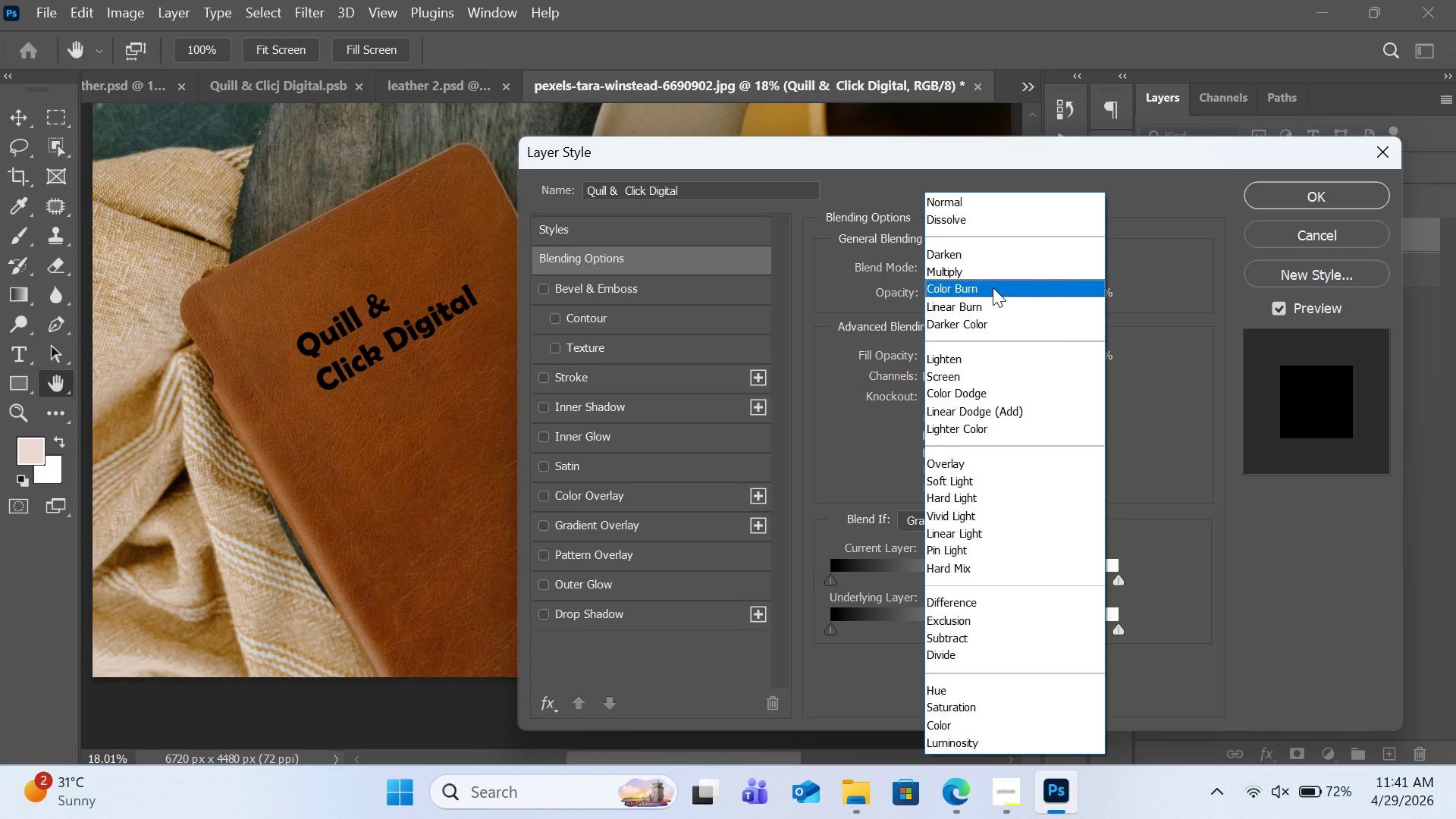 
wait(5.22)
 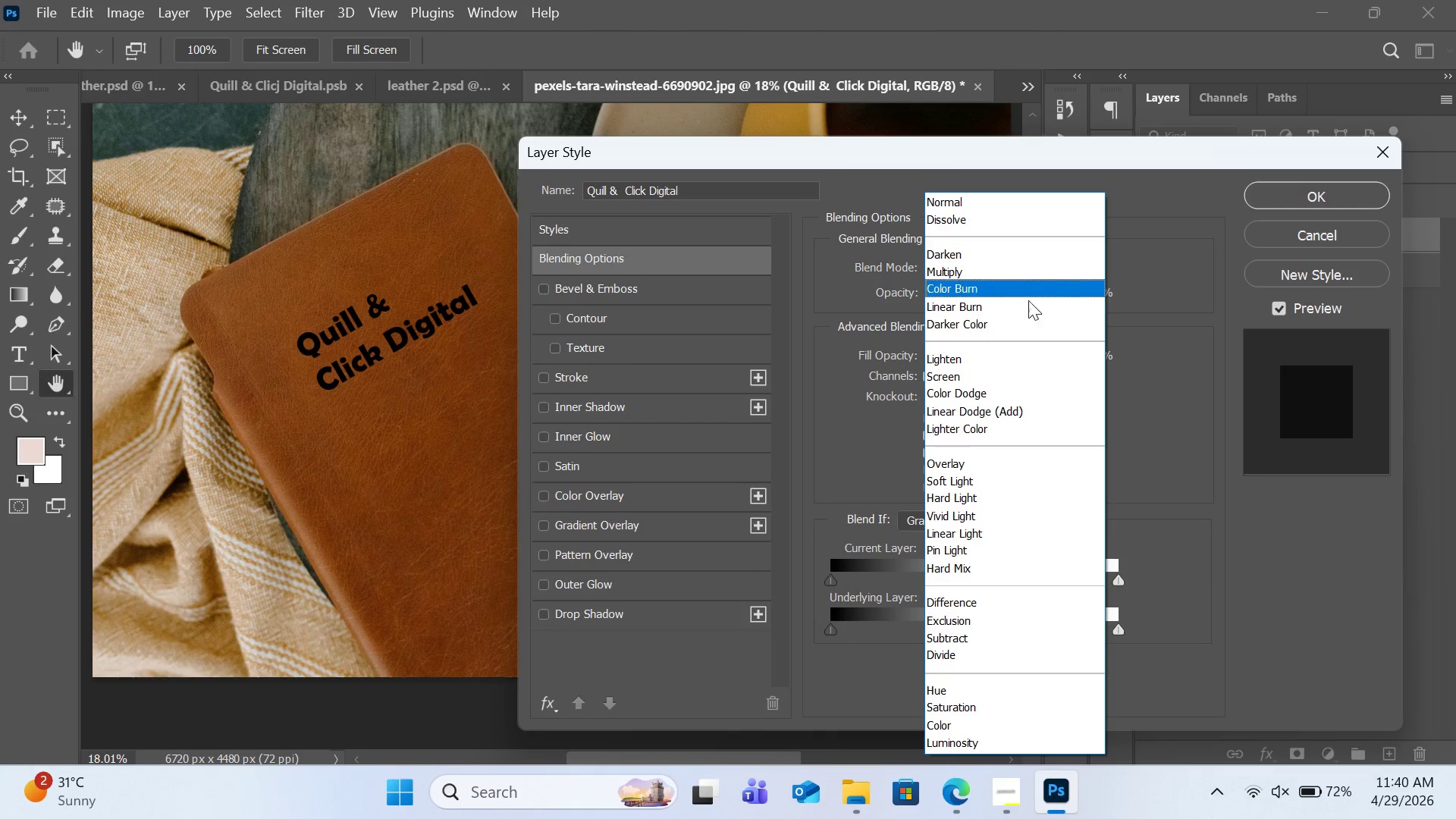 
left_click([1288, 243])
 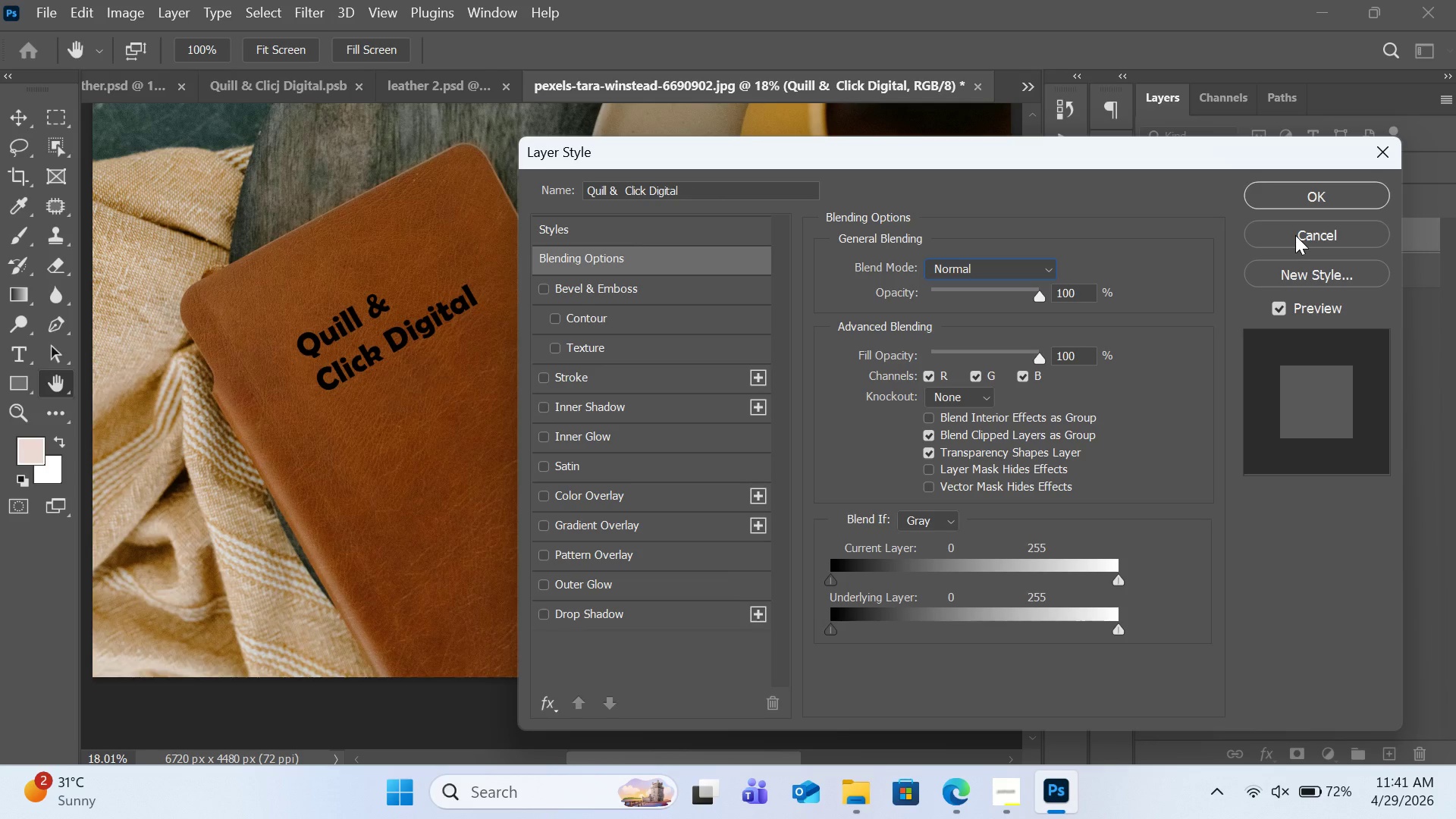 
left_click([1295, 235])
 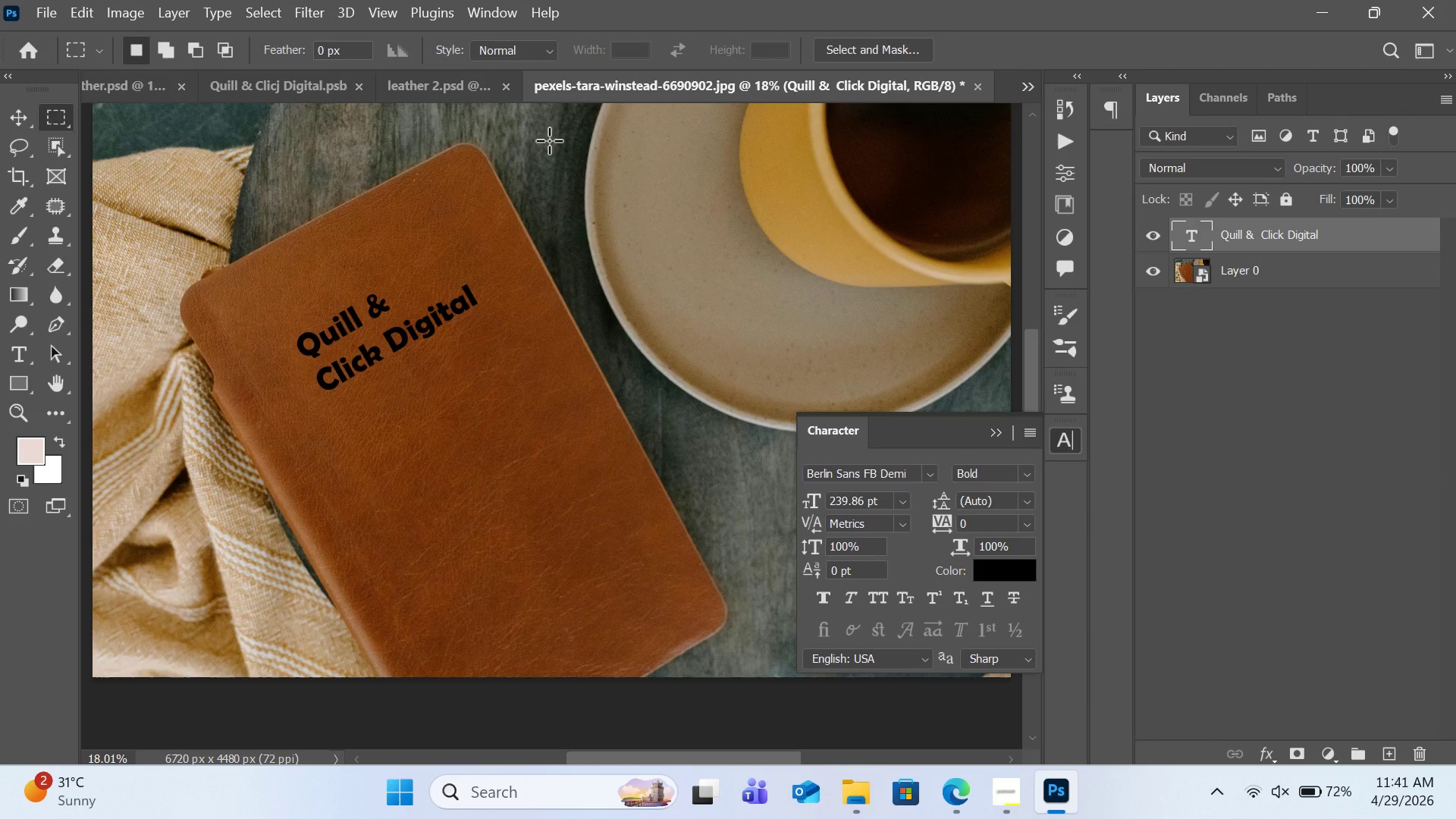 
left_click([455, 96])
 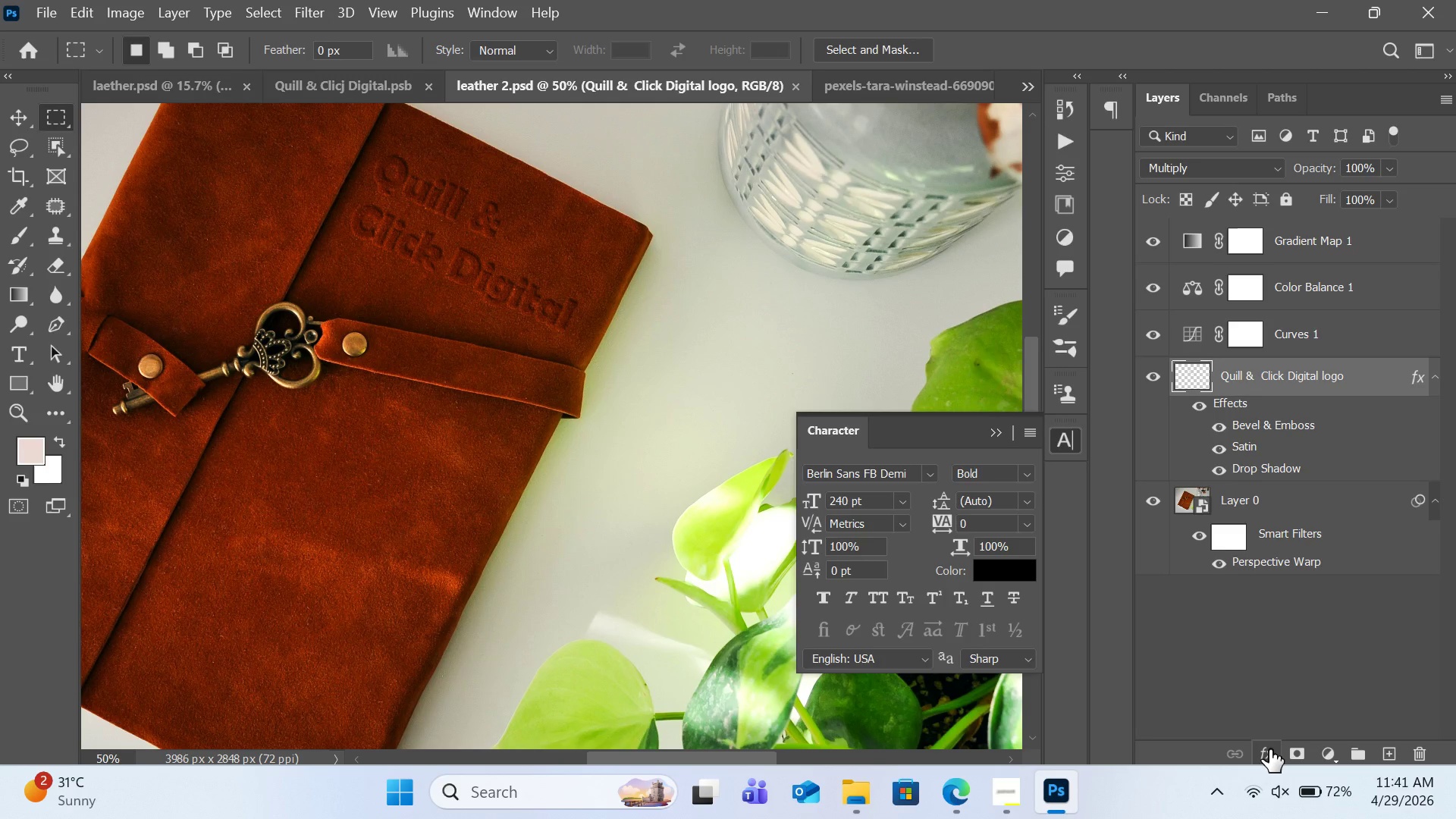 
wait(10.24)
 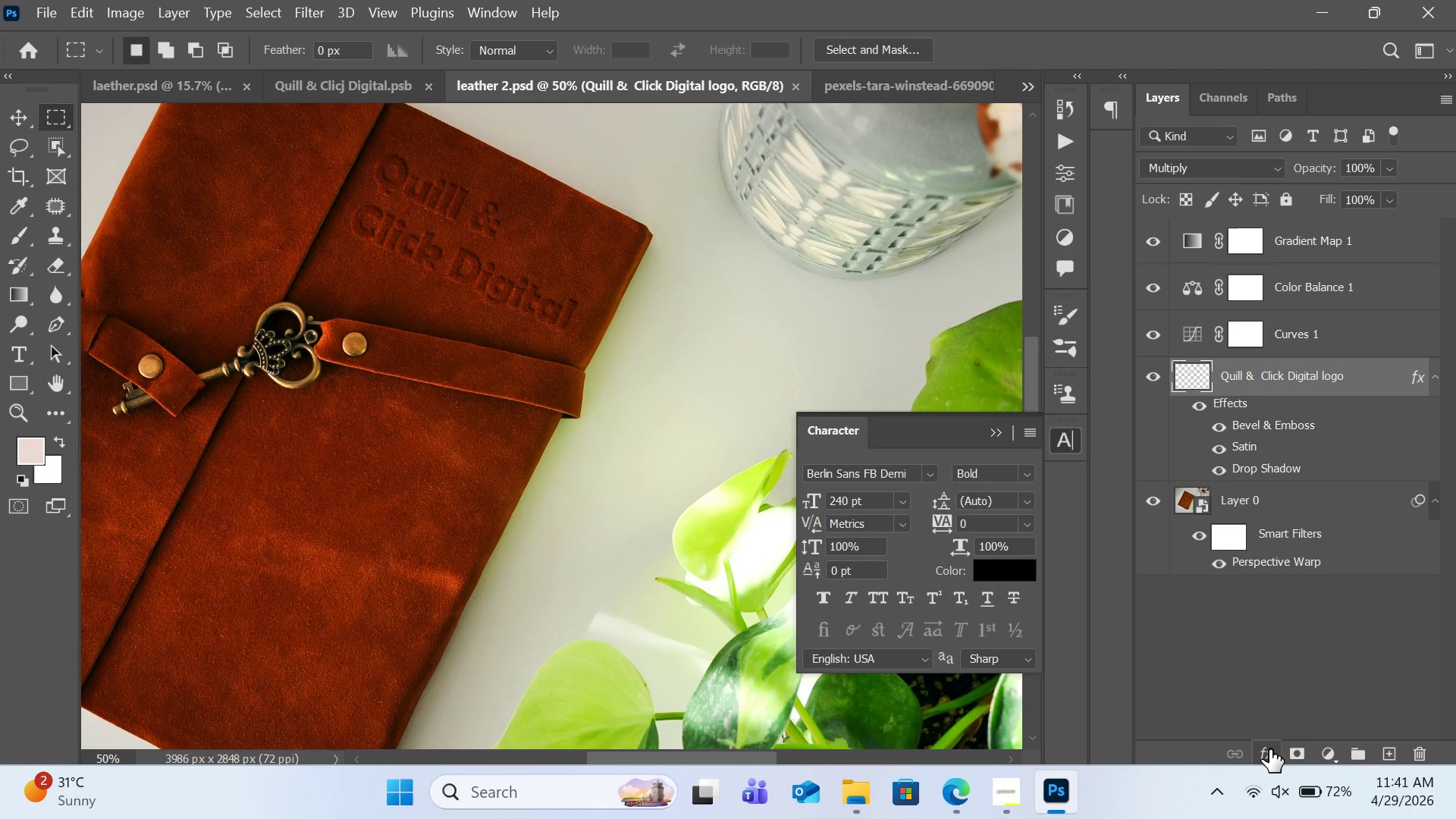 
left_click([1268, 755])
 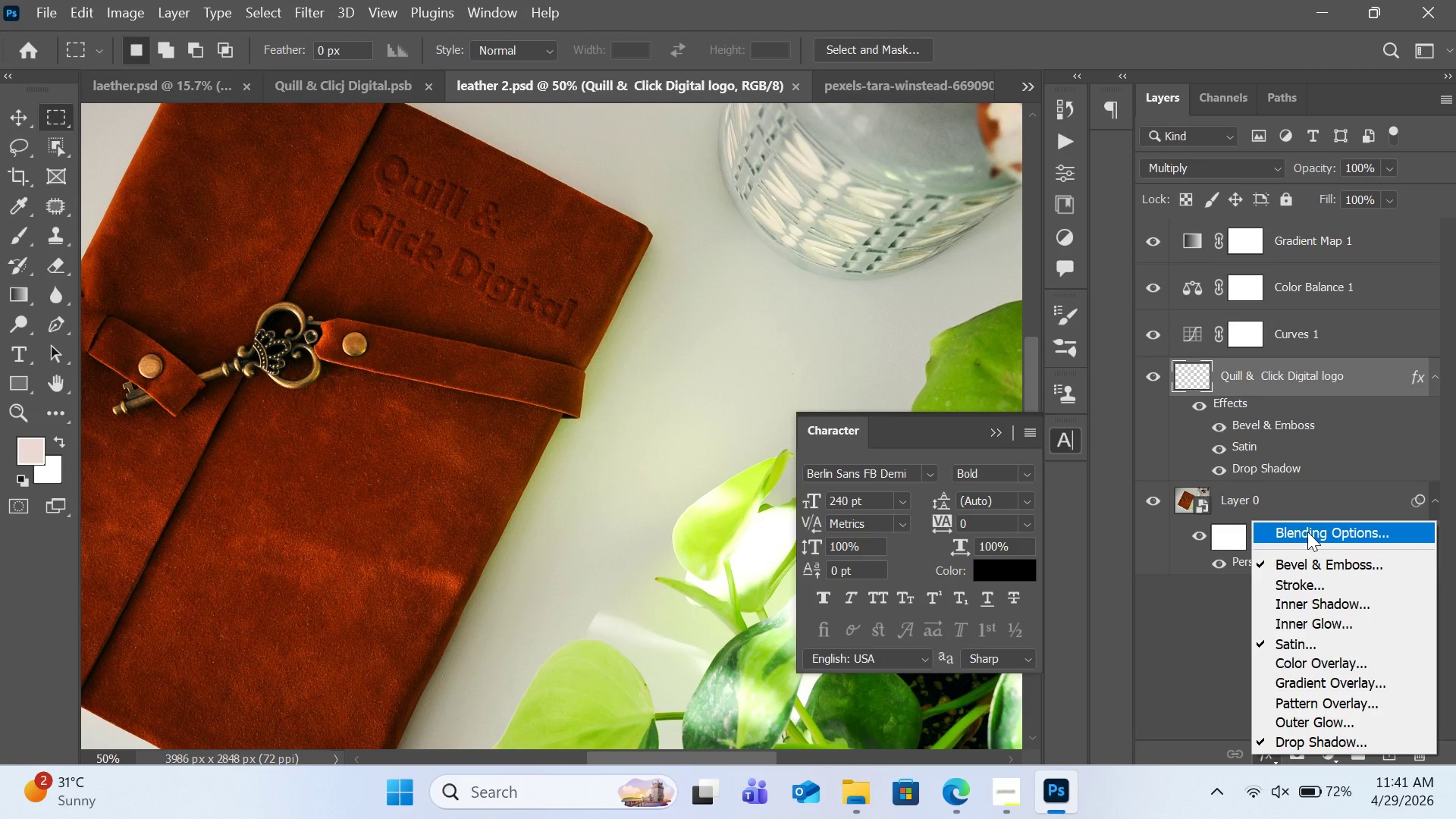 
left_click([1307, 532])
 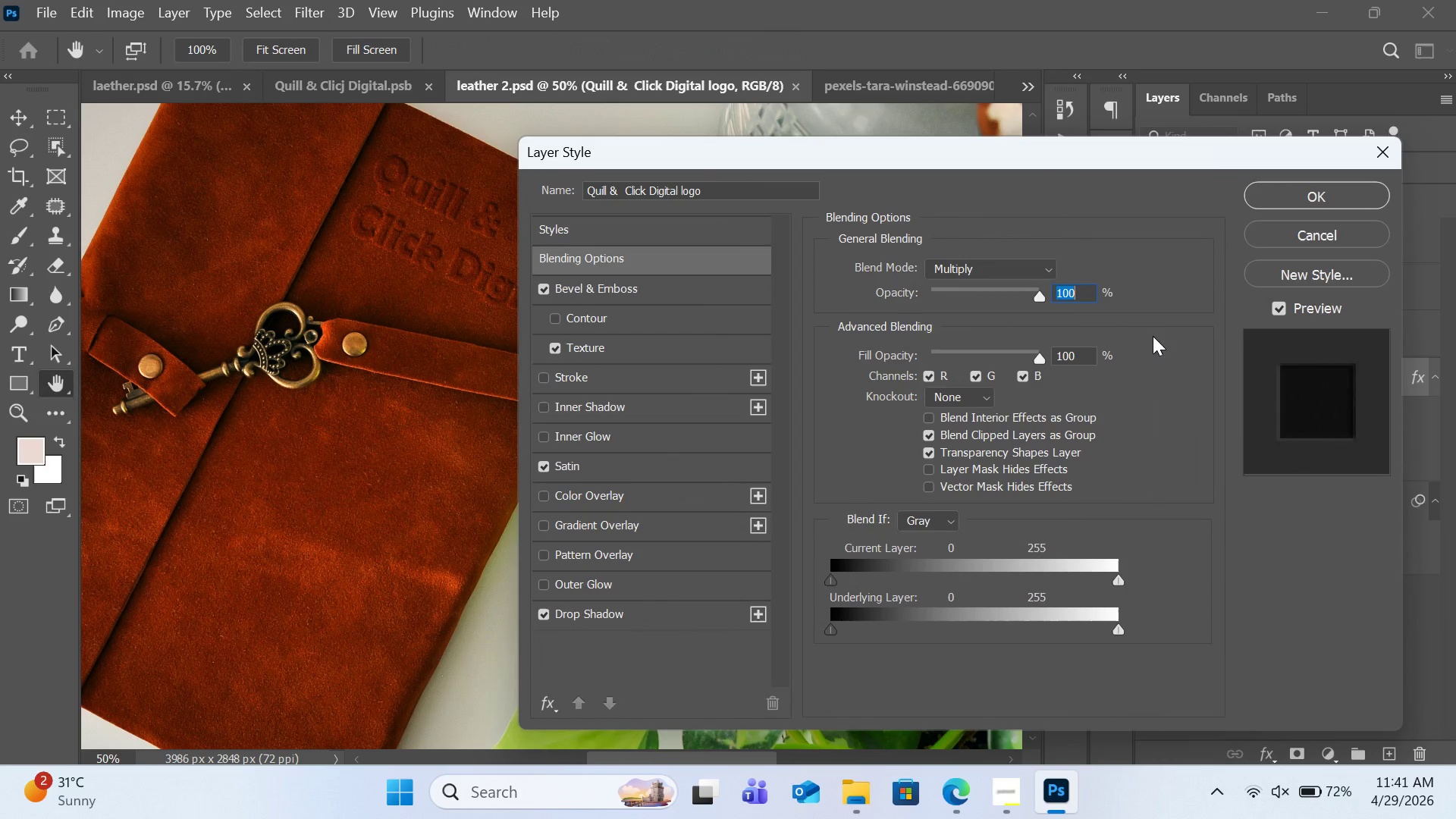 
left_click([1038, 273])
 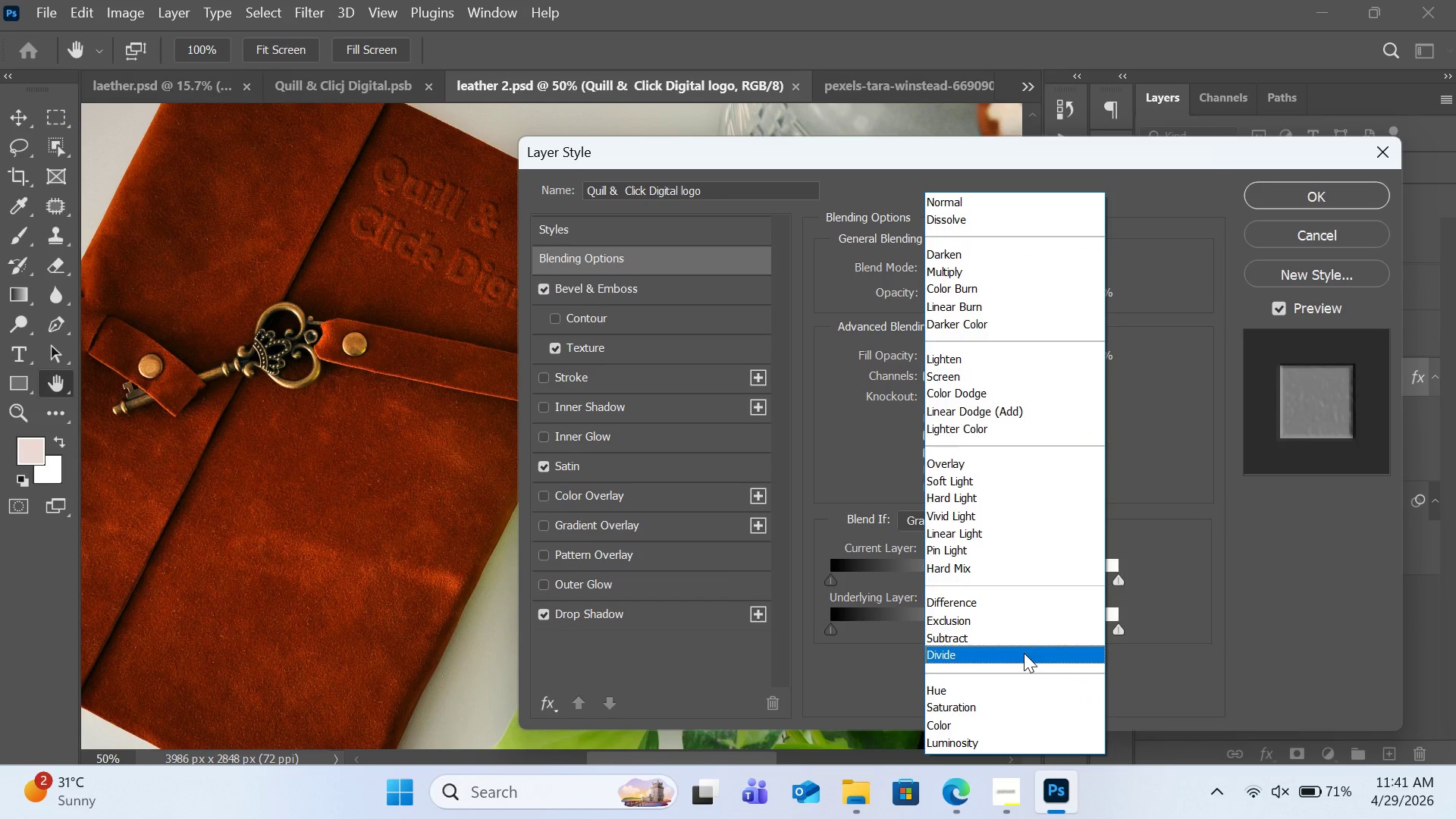 
wait(16.31)
 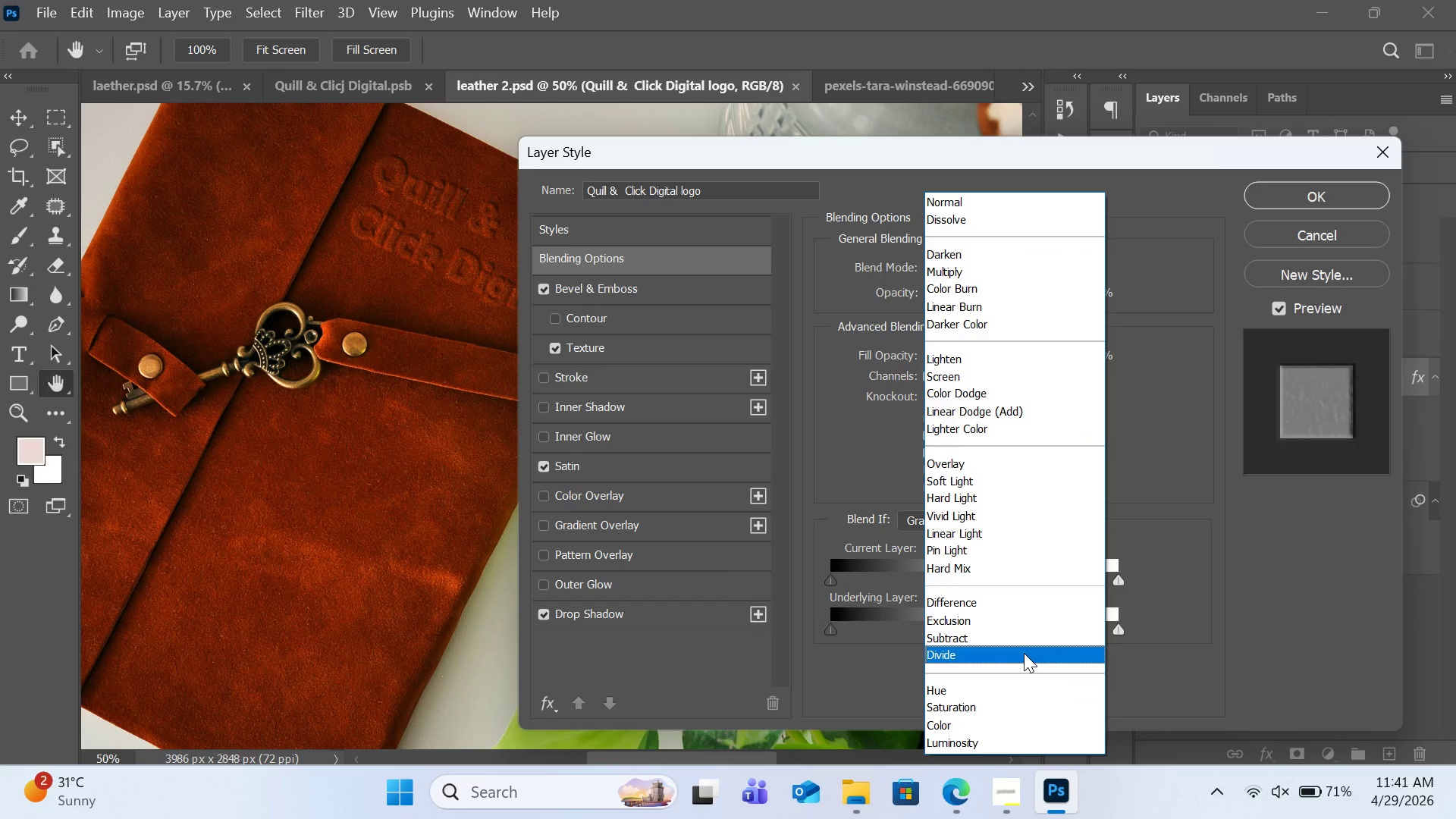 
left_click([1317, 240])
 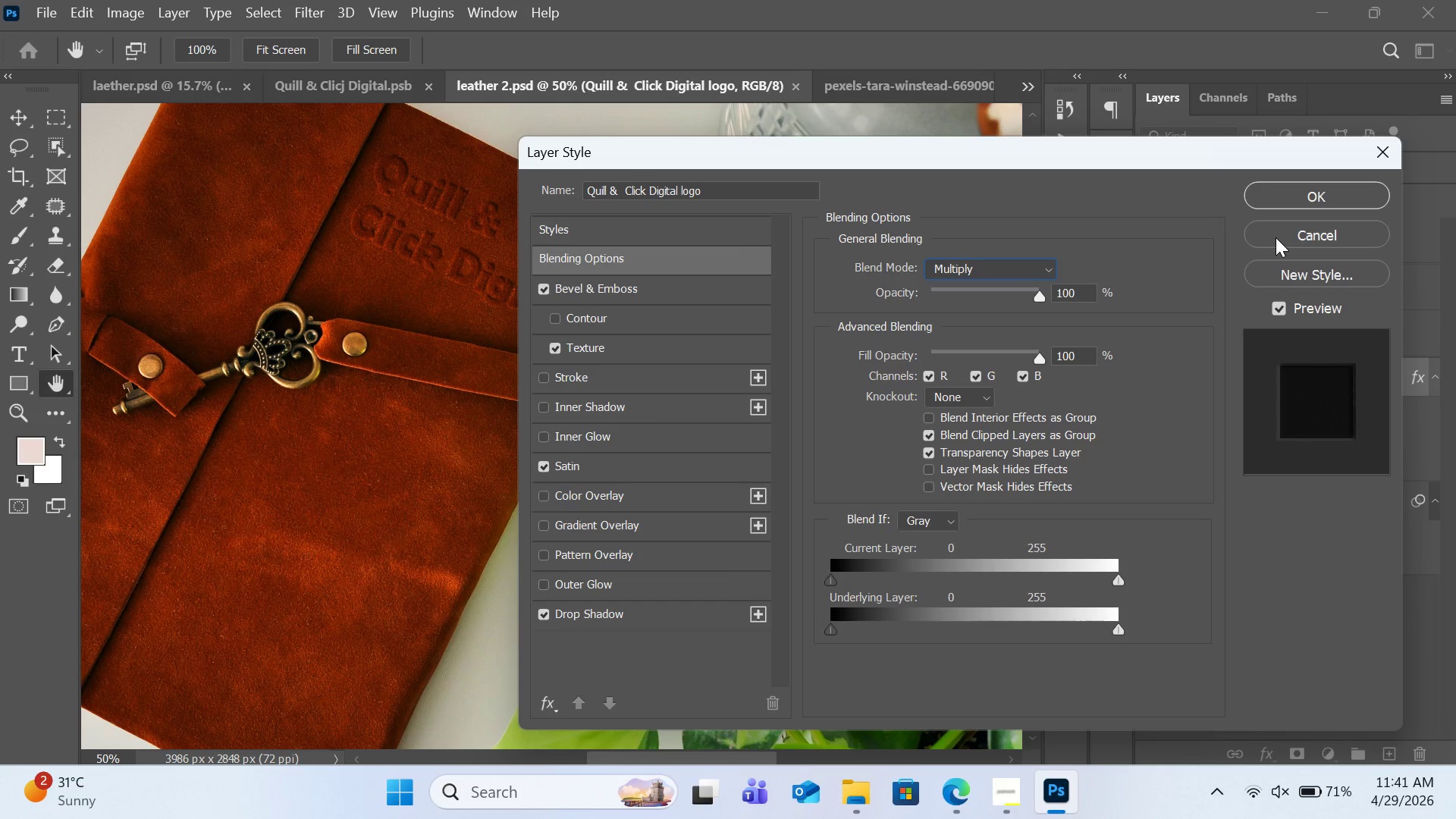 
left_click([1276, 237])
 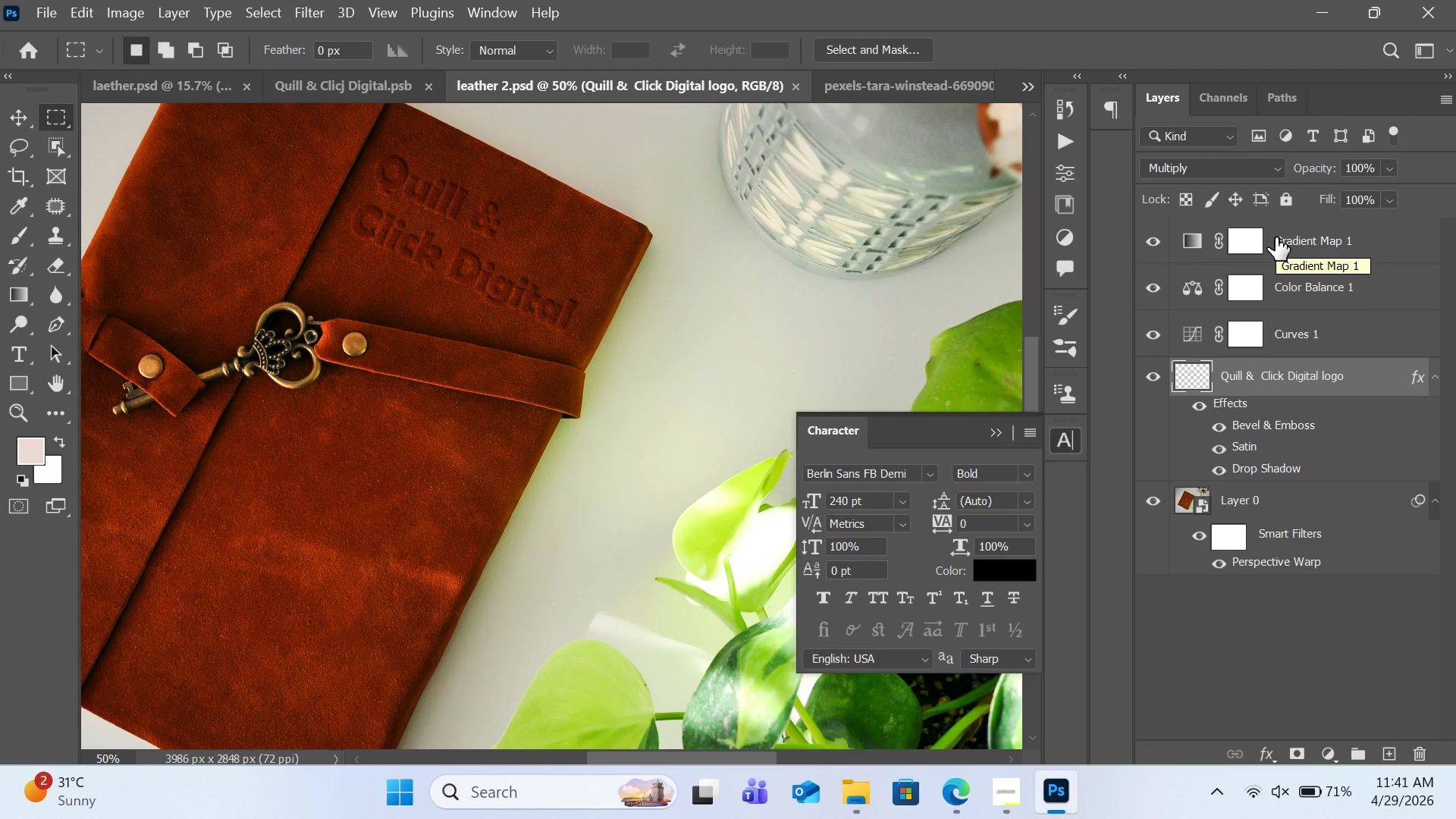 
wait(8.94)
 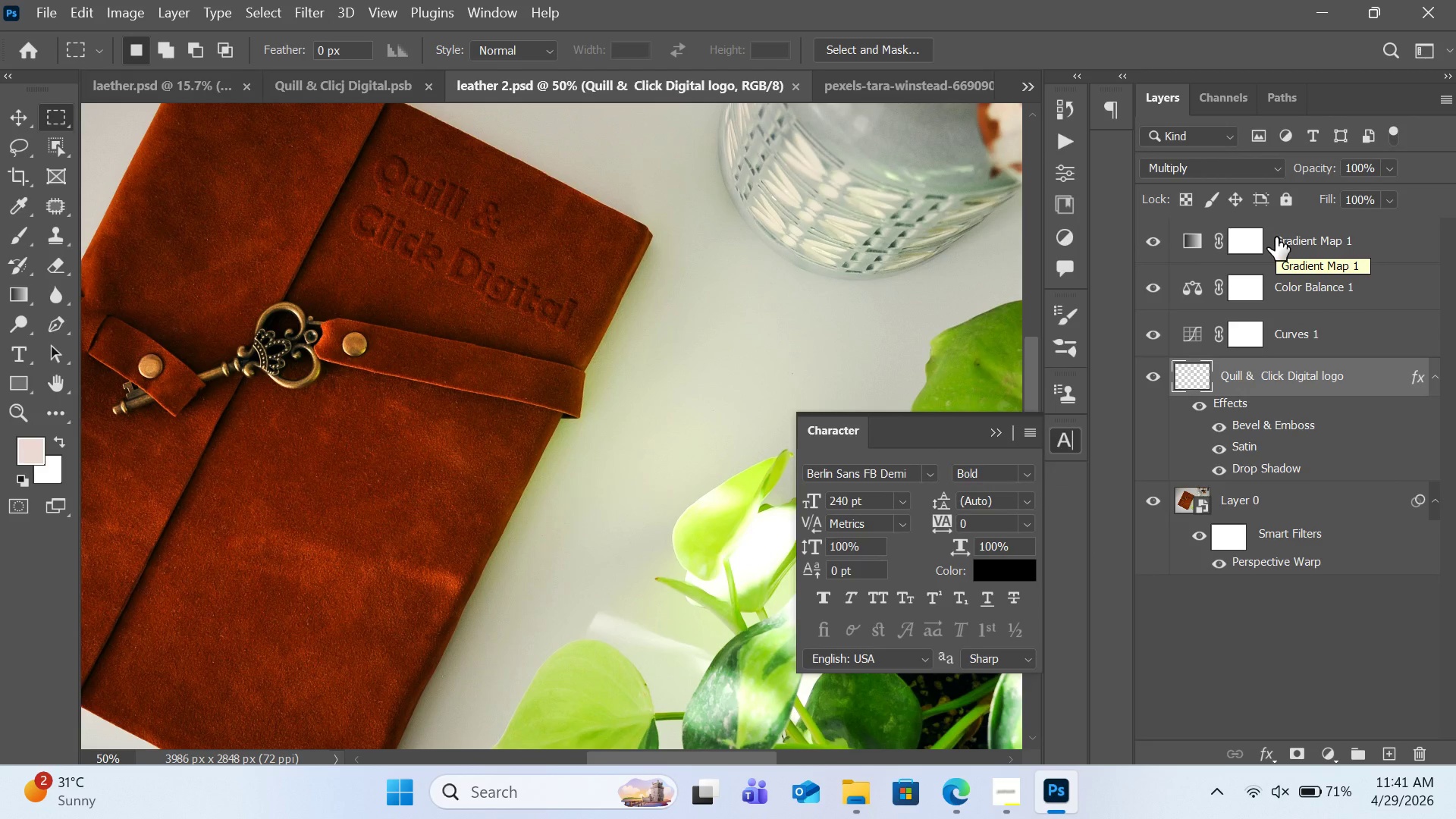 
left_click([1303, 423])
 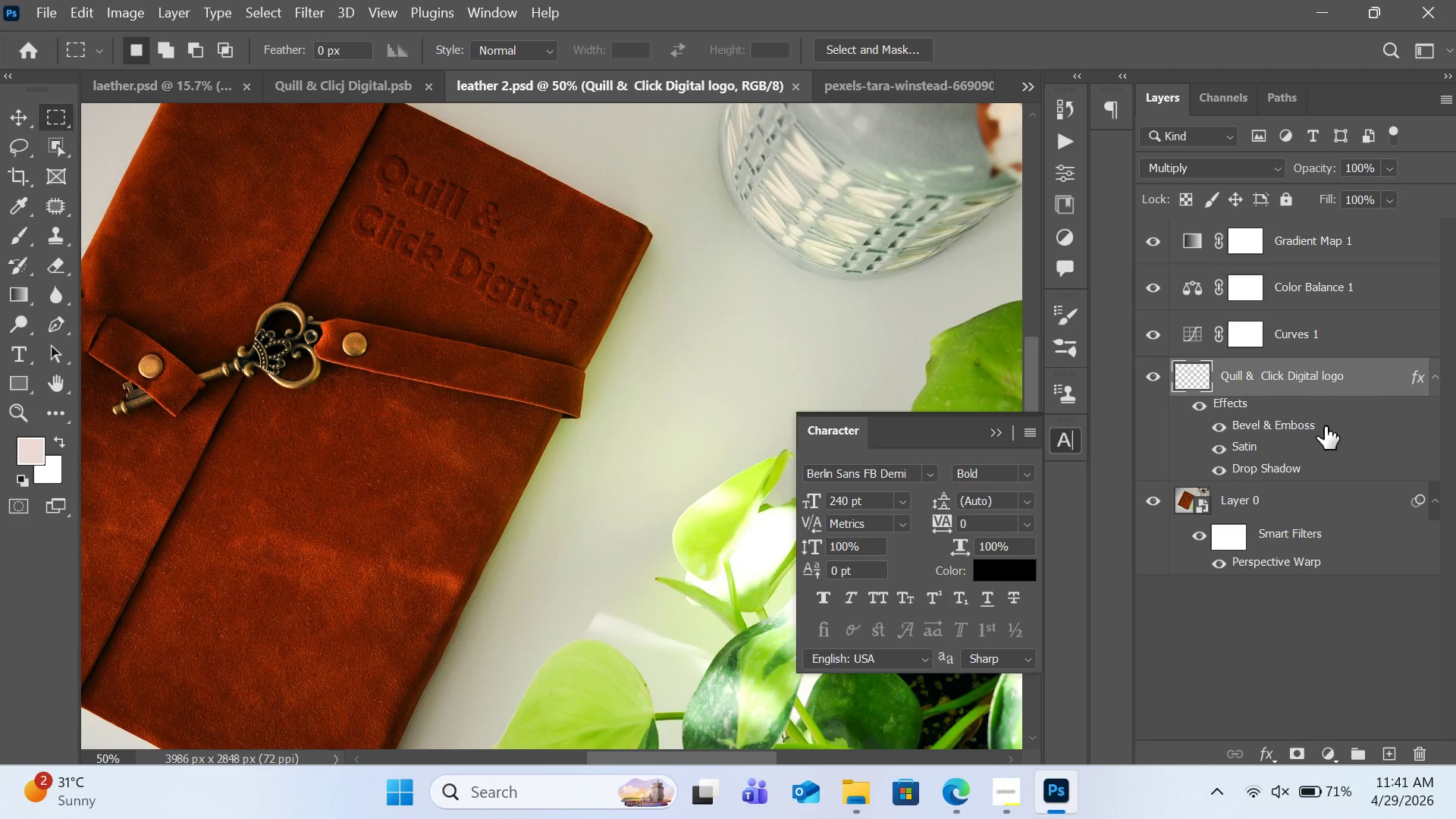 
right_click([1325, 426])
 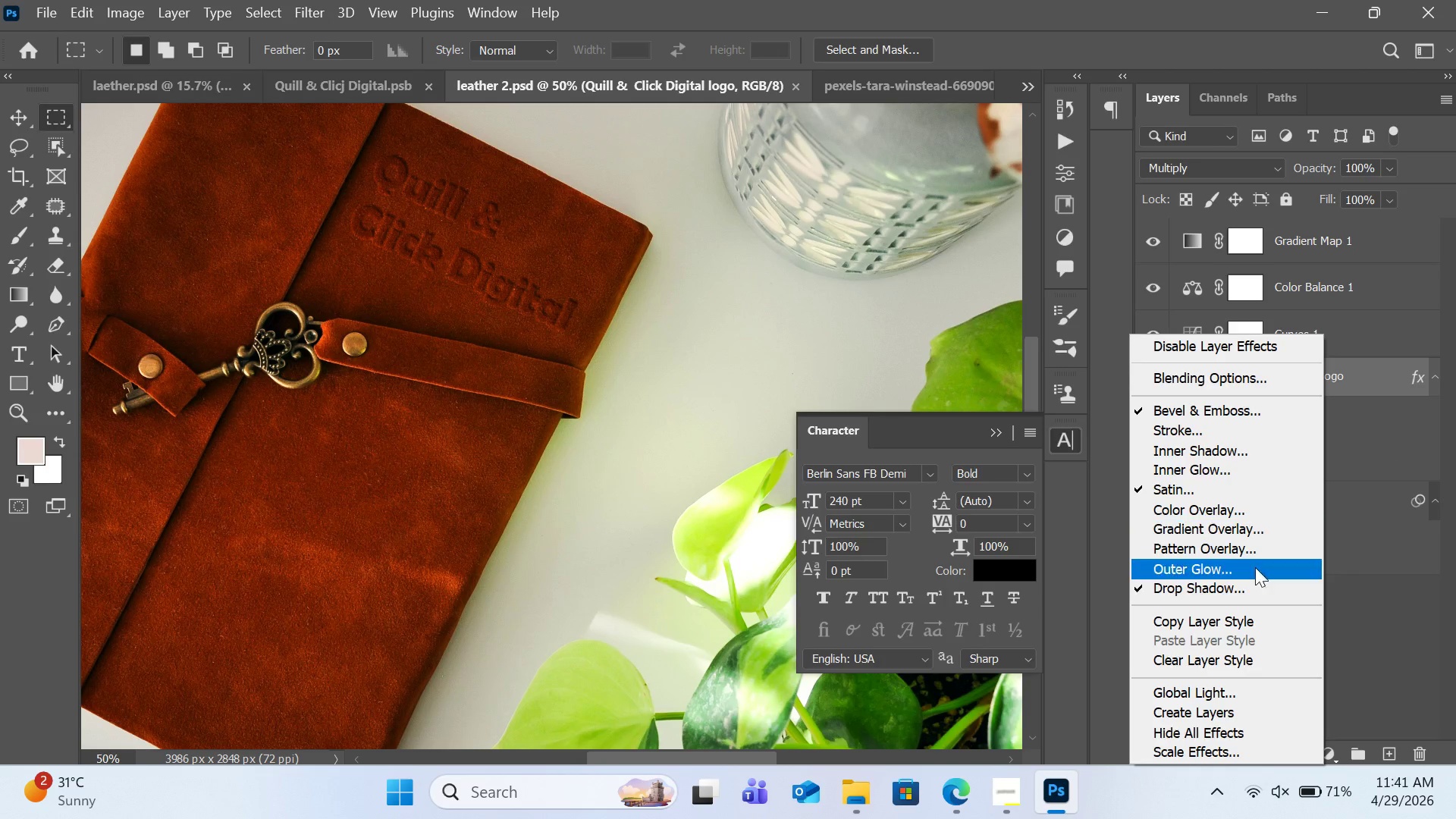 
left_click([1255, 620])
 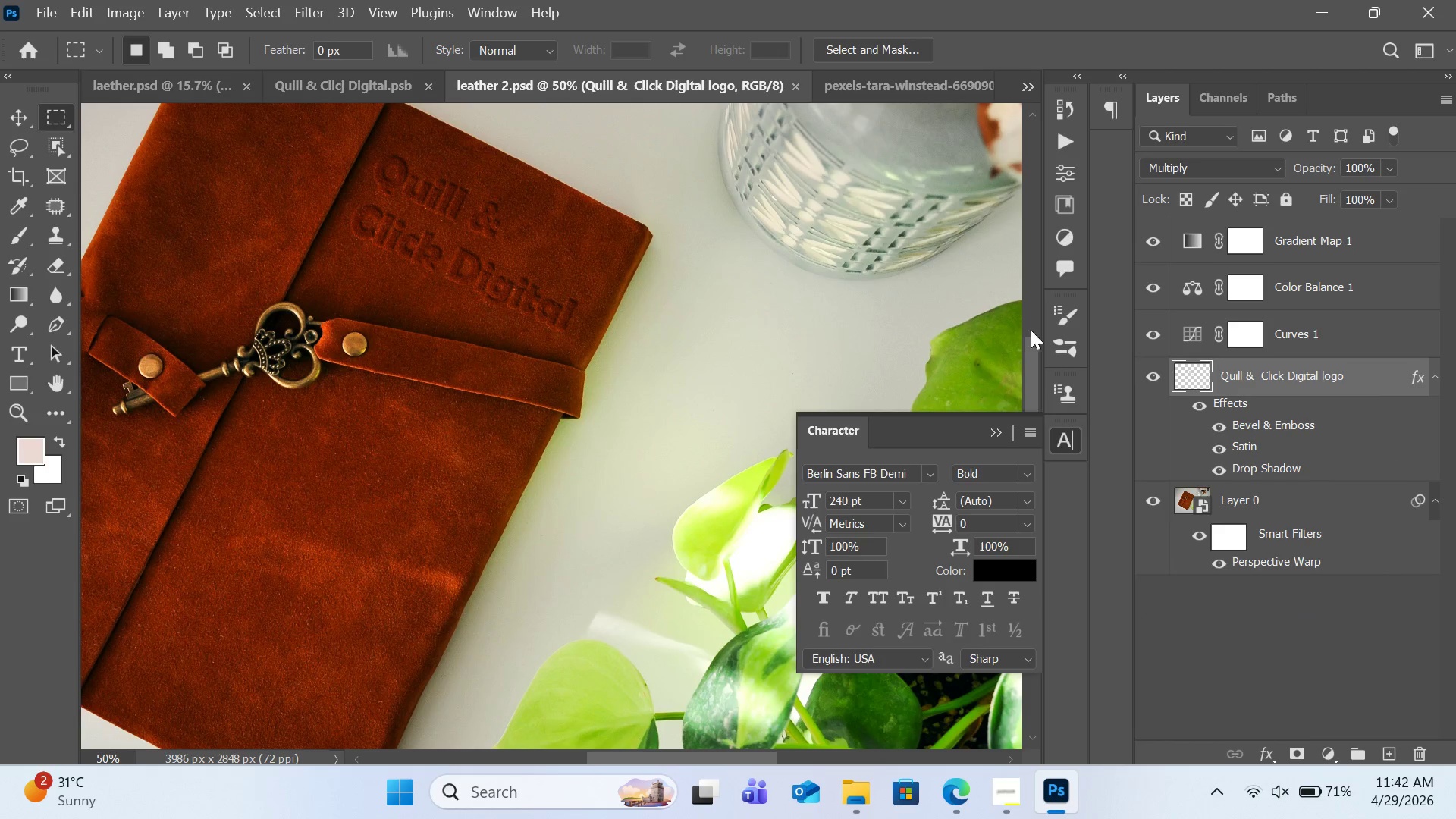 
left_click([910, 89])
 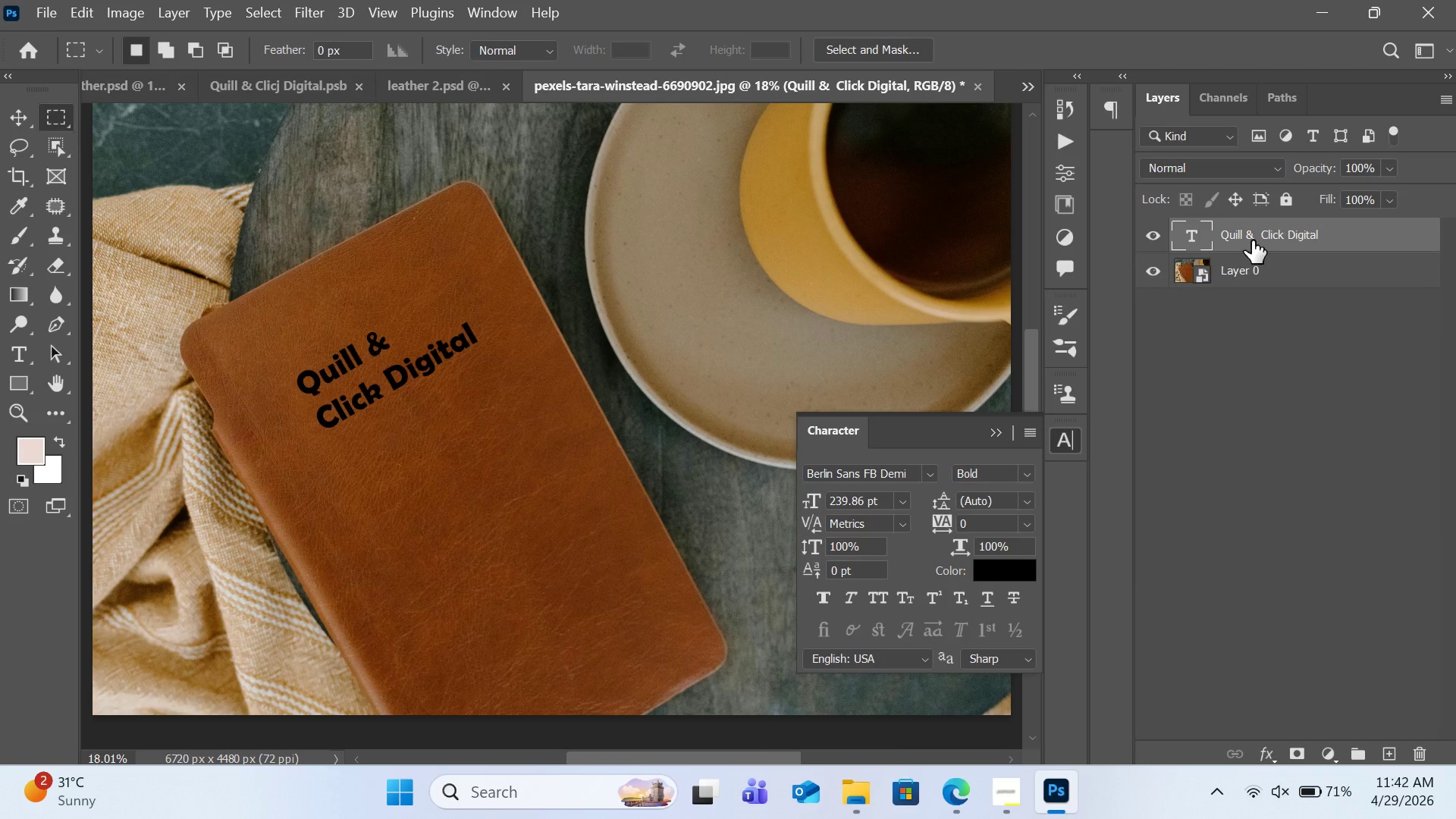 
right_click([1253, 239])
 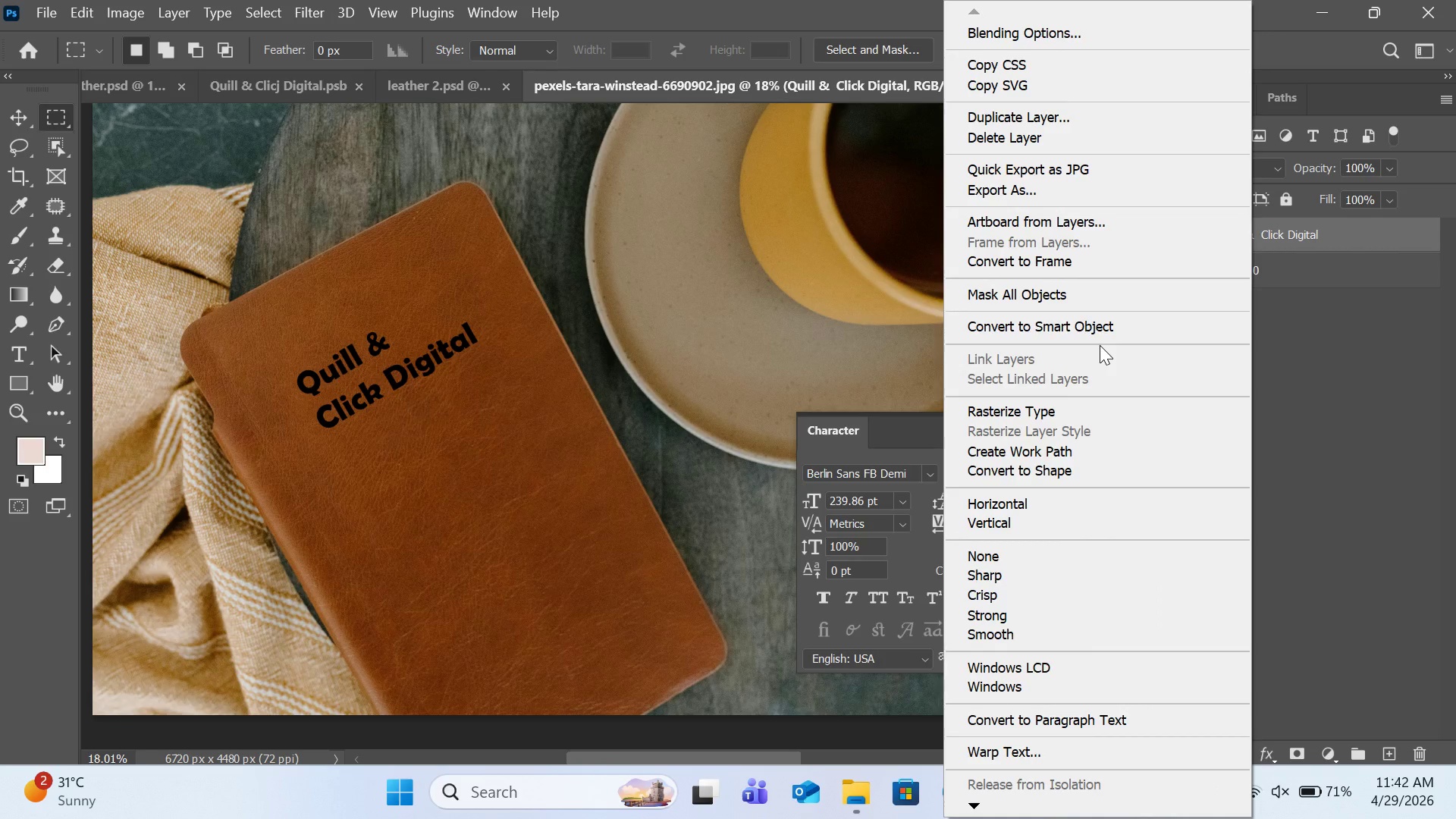 
left_click([1103, 331])
 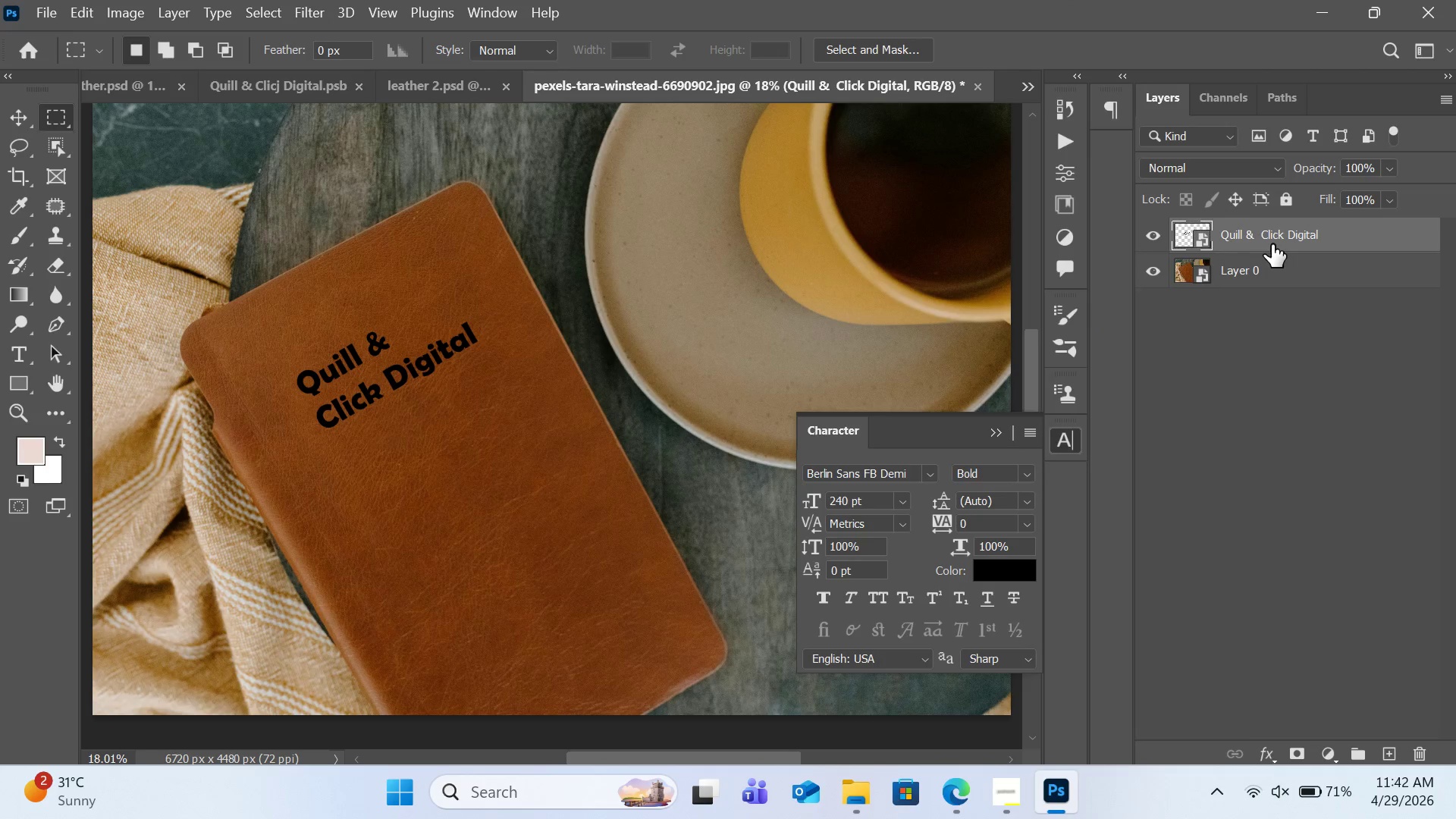 
right_click([1272, 244])
 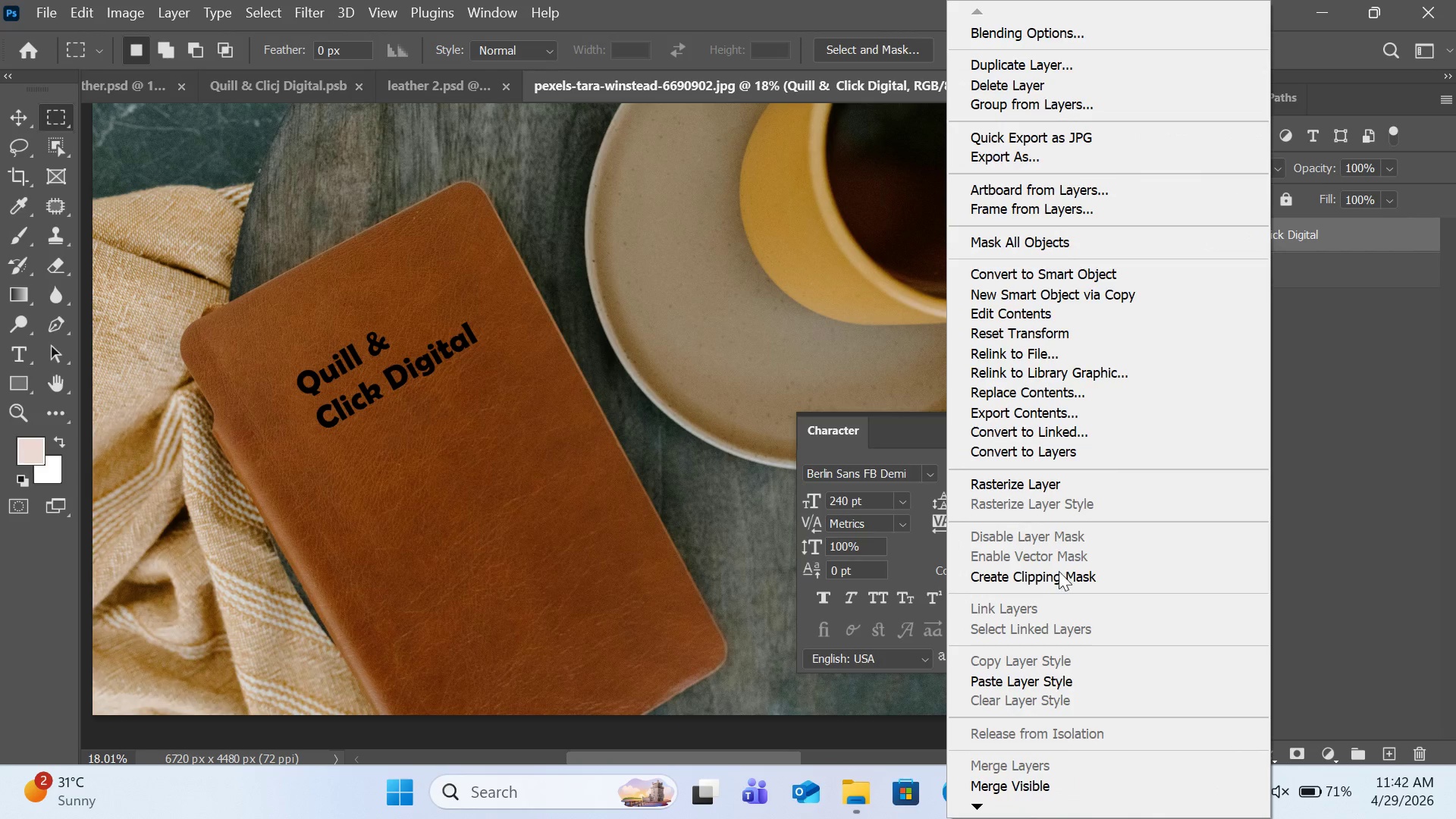 
left_click([1068, 688])
 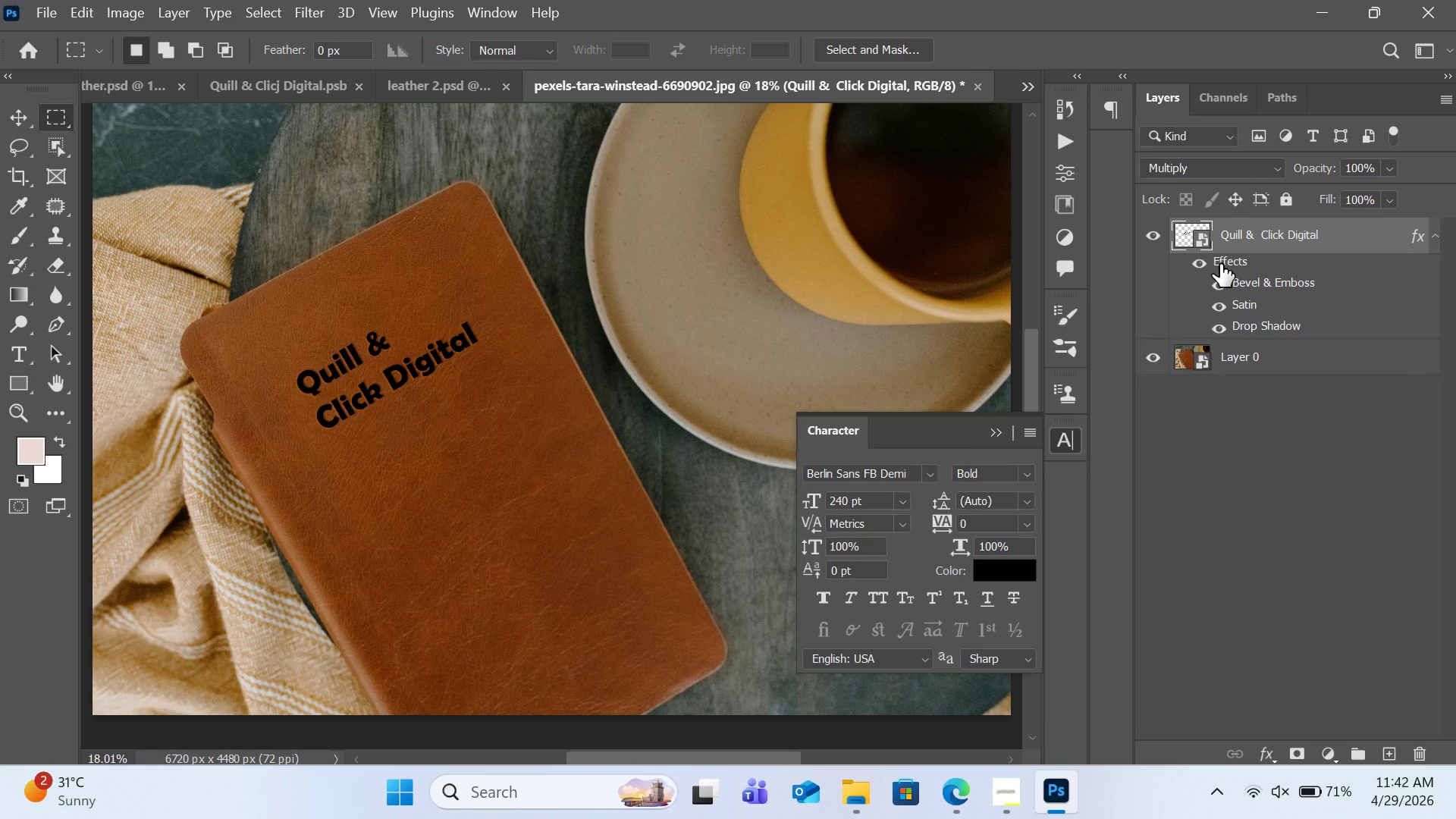 
wait(5.47)
 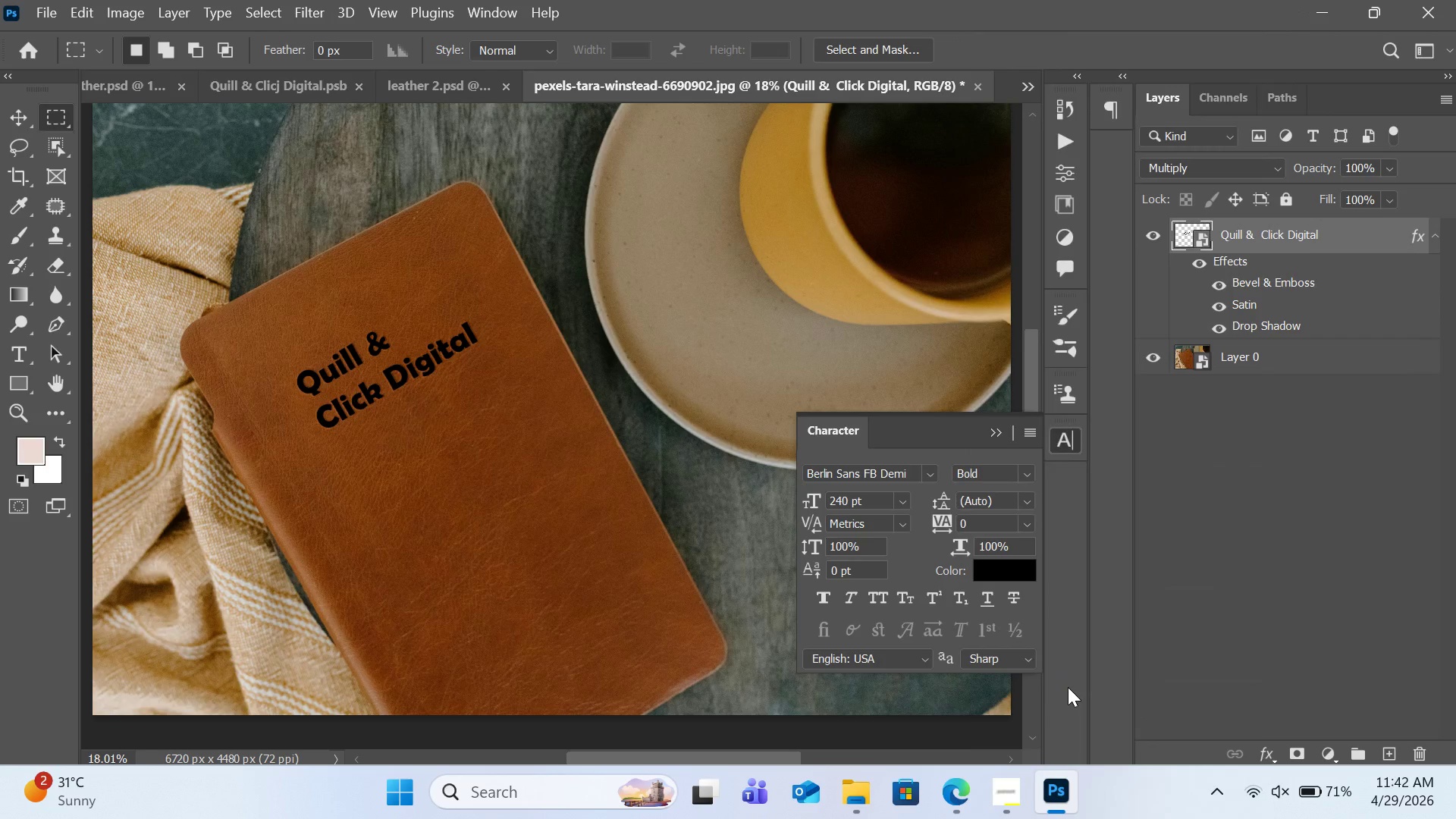 
left_click([1202, 265])
 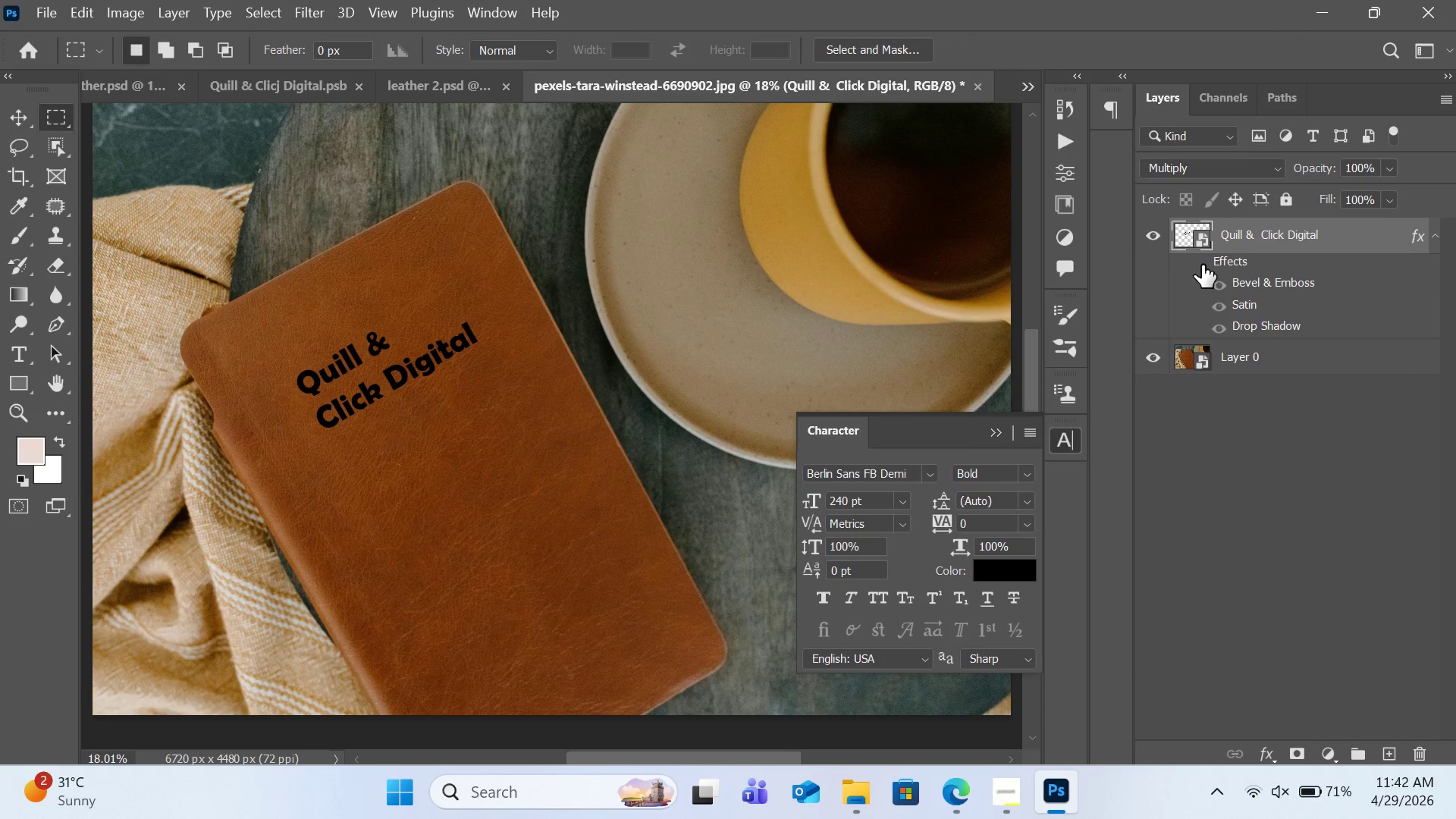 
left_click([1202, 265])
 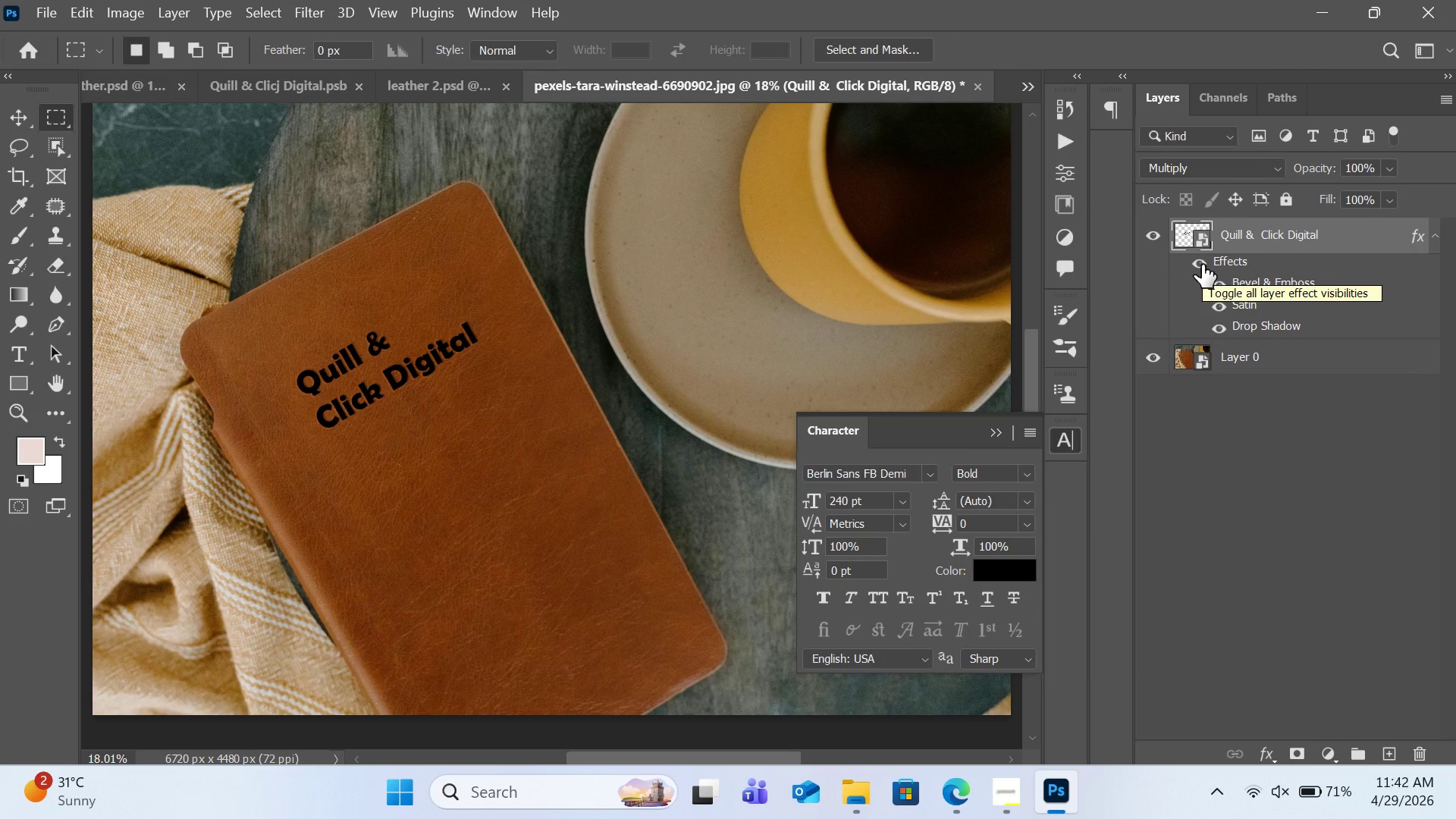 
double_click([1197, 172])
 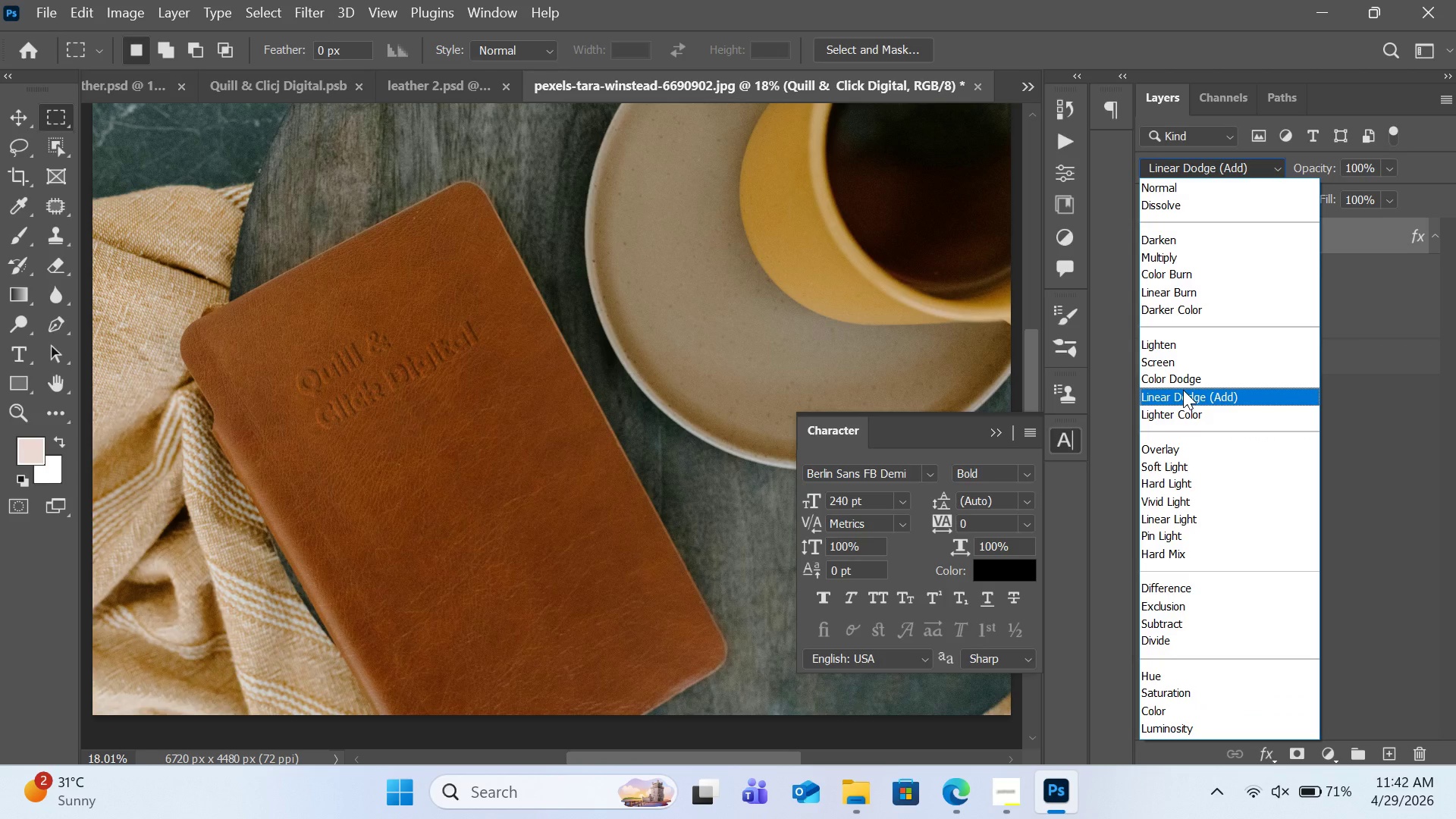 
wait(18.39)
 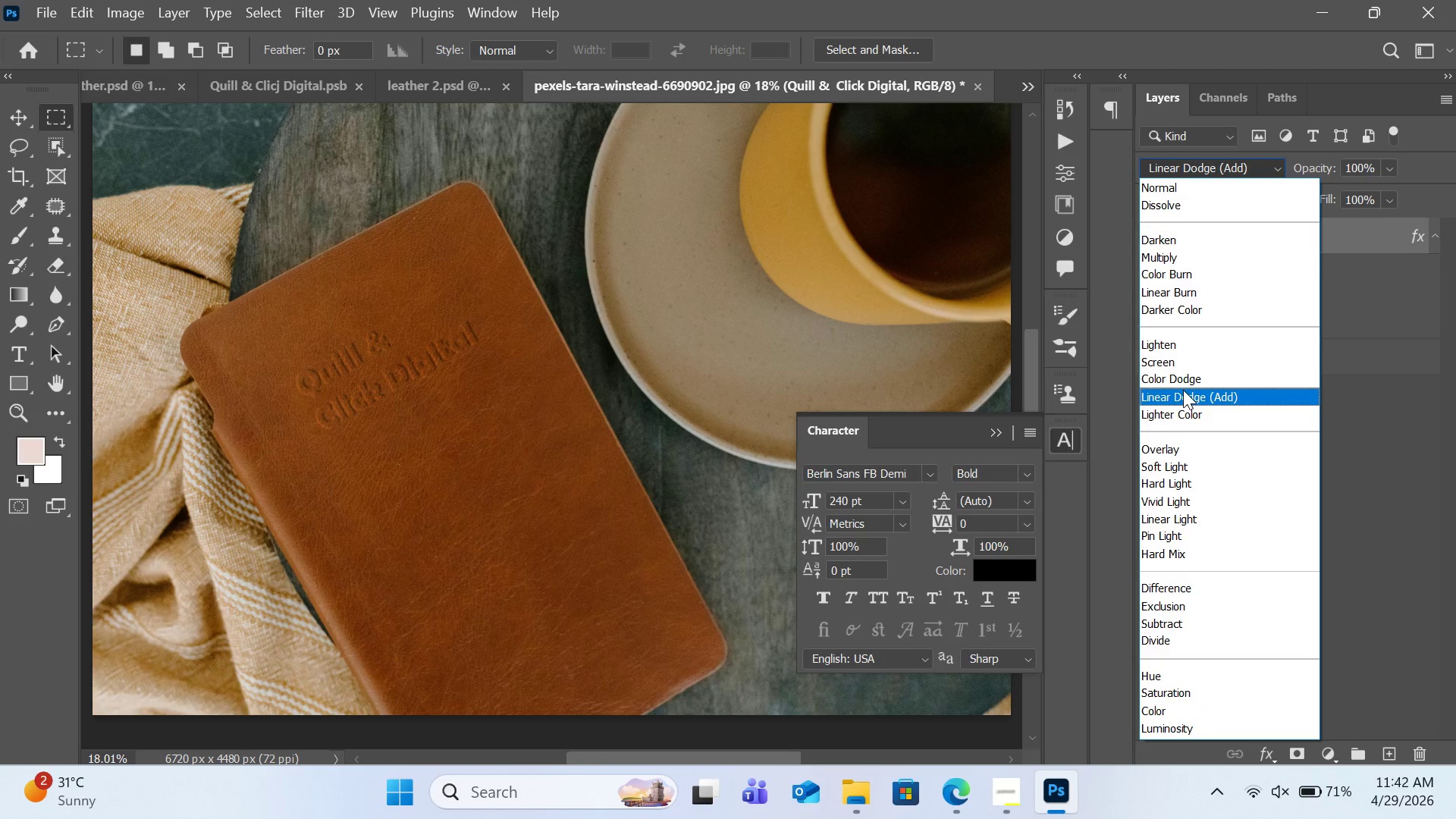 
left_click([1374, 413])
 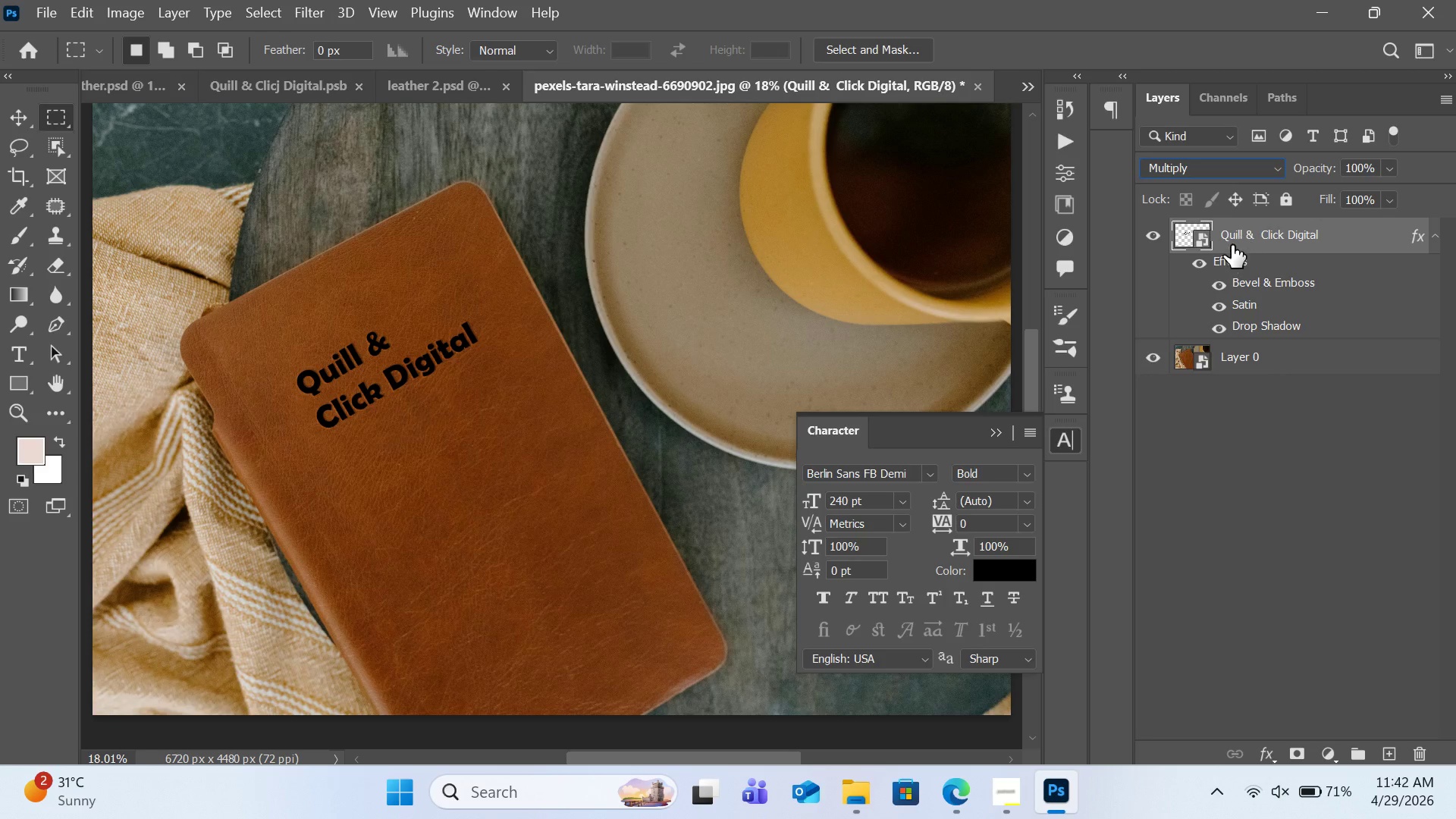 
left_click([1011, 567])
 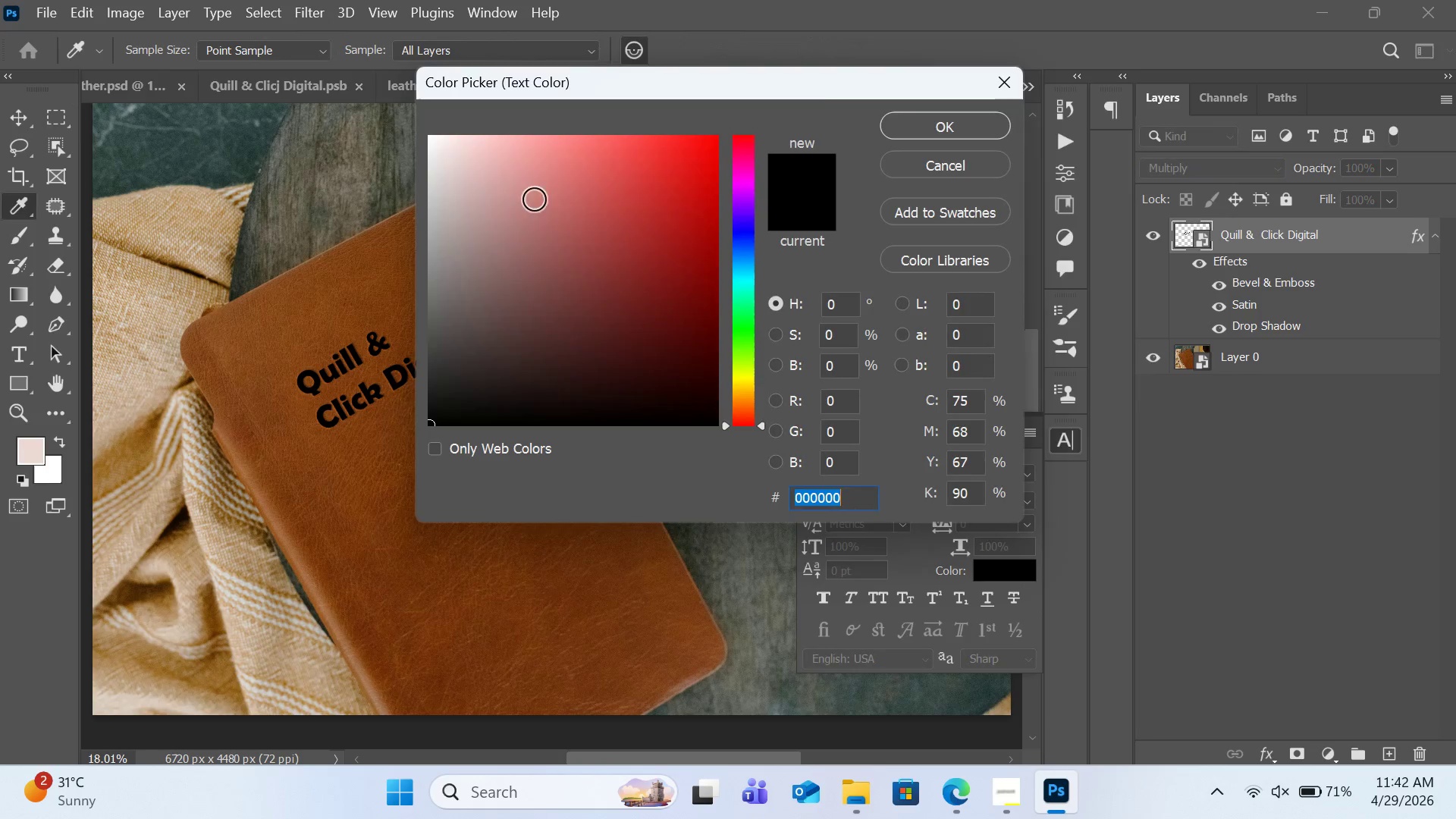 
left_click_drag(start_coordinate=[479, 165], to_coordinate=[447, 120])
 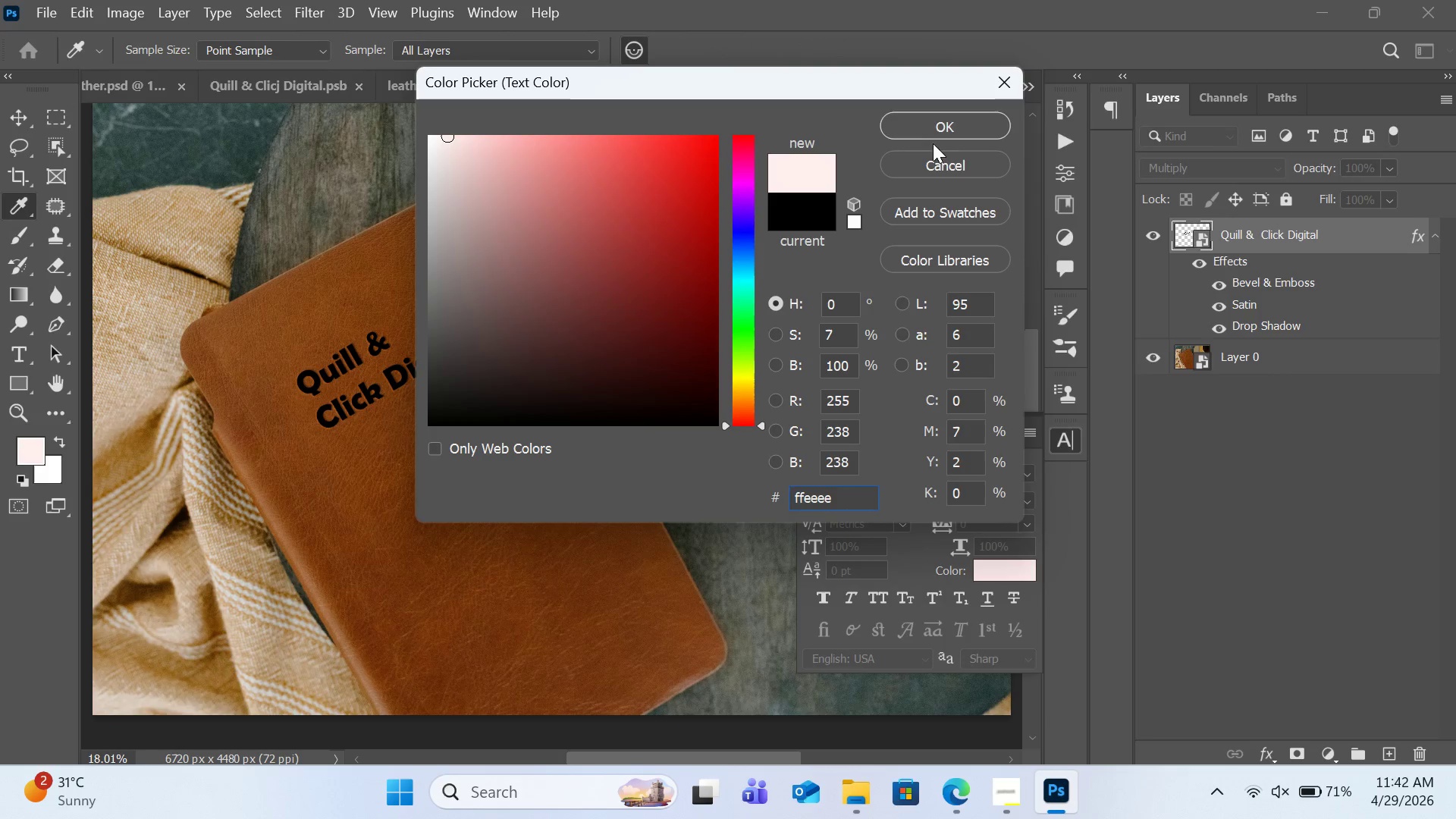 
double_click([942, 127])
 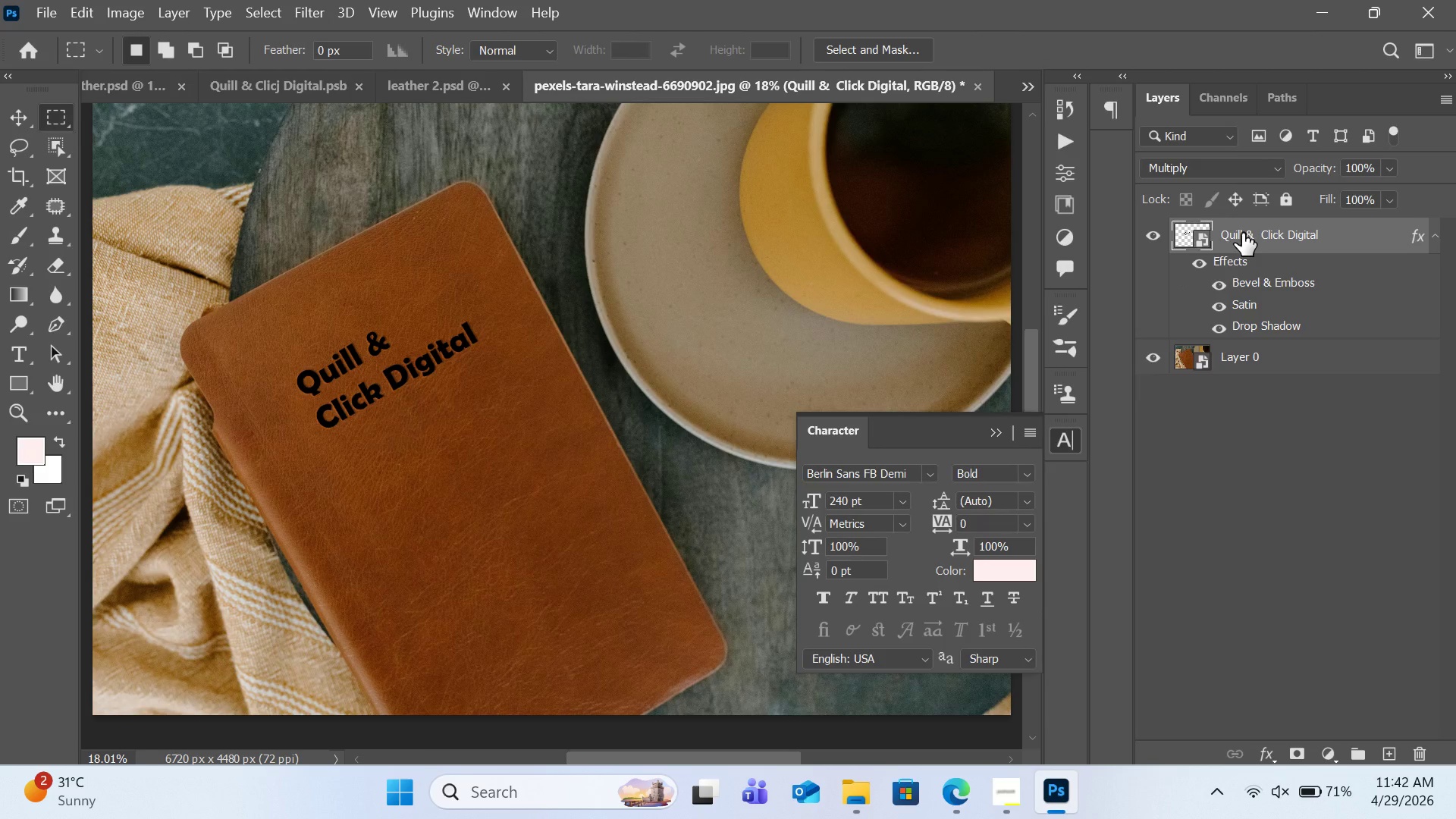 
double_click([1244, 231])
 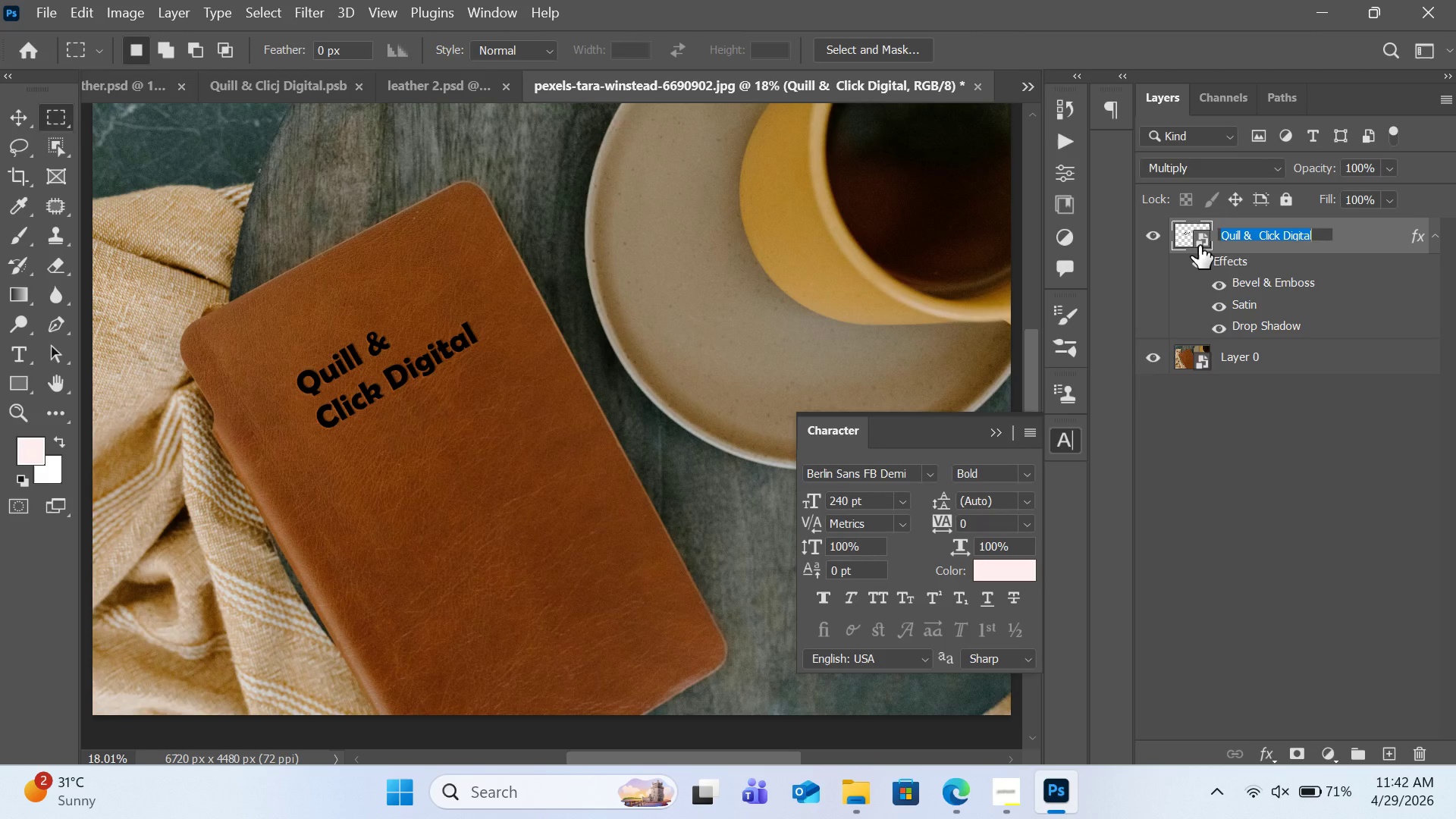 
double_click([1199, 246])
 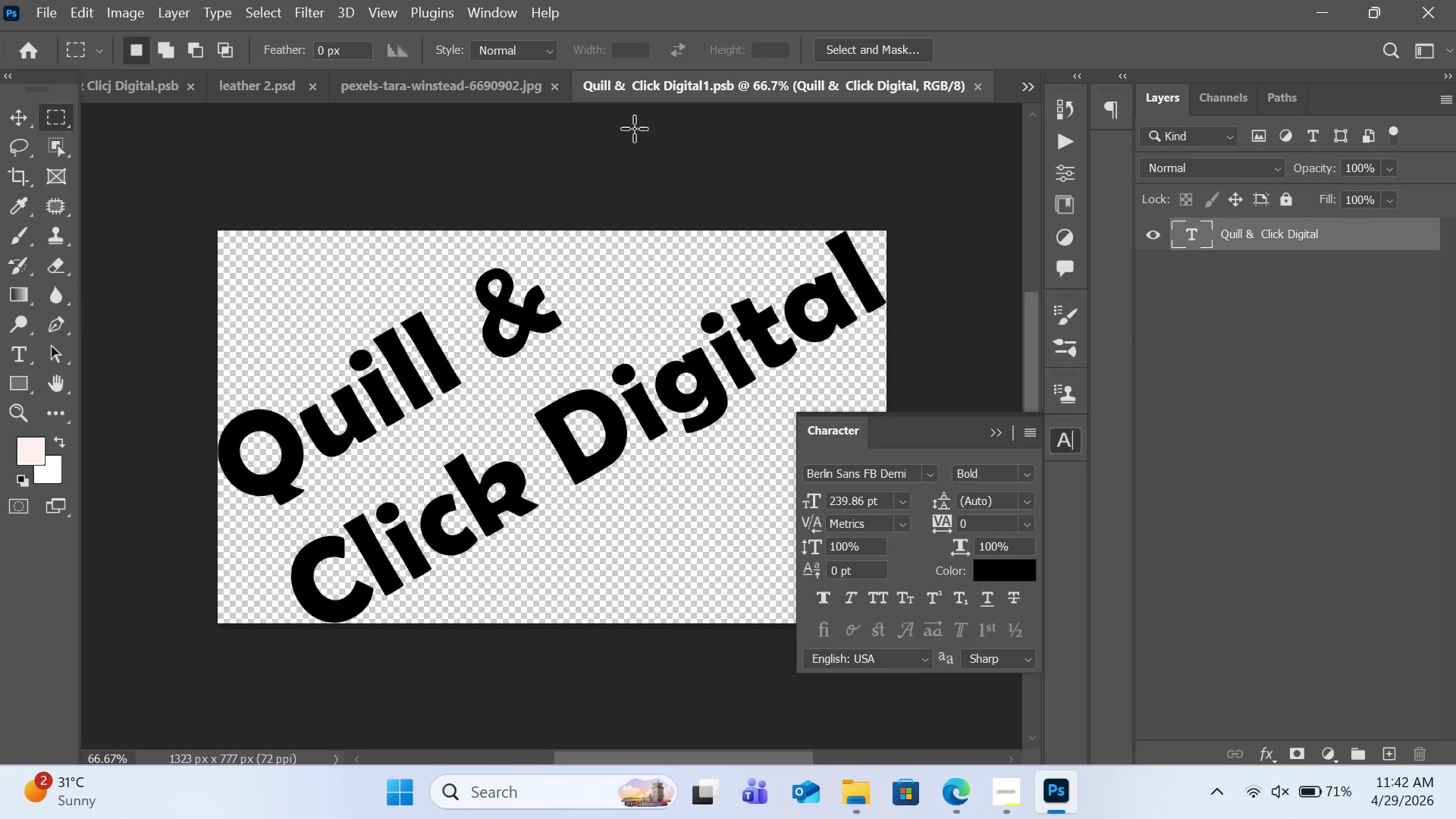 
left_click([455, 96])
 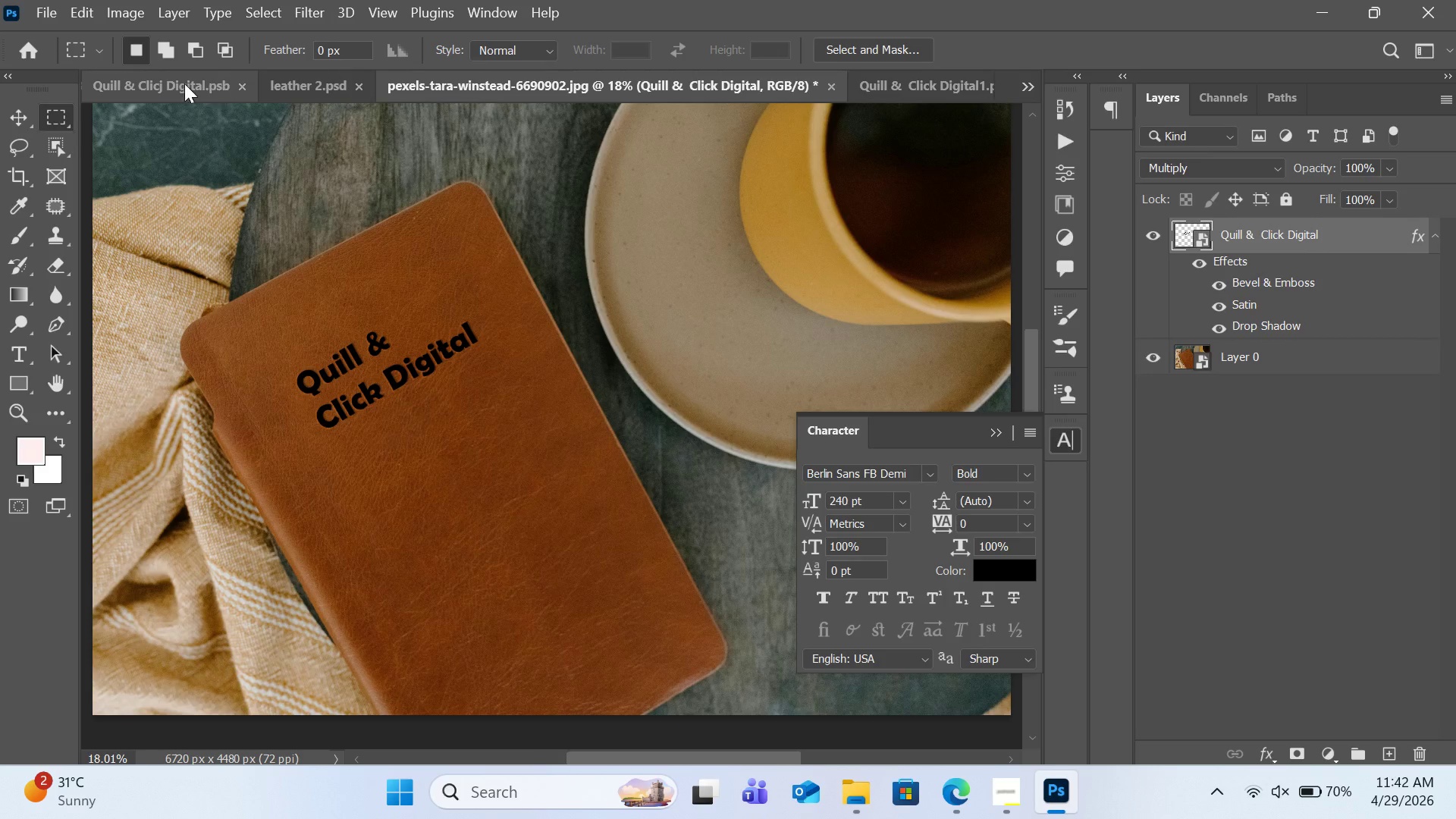 
left_click([184, 83])
 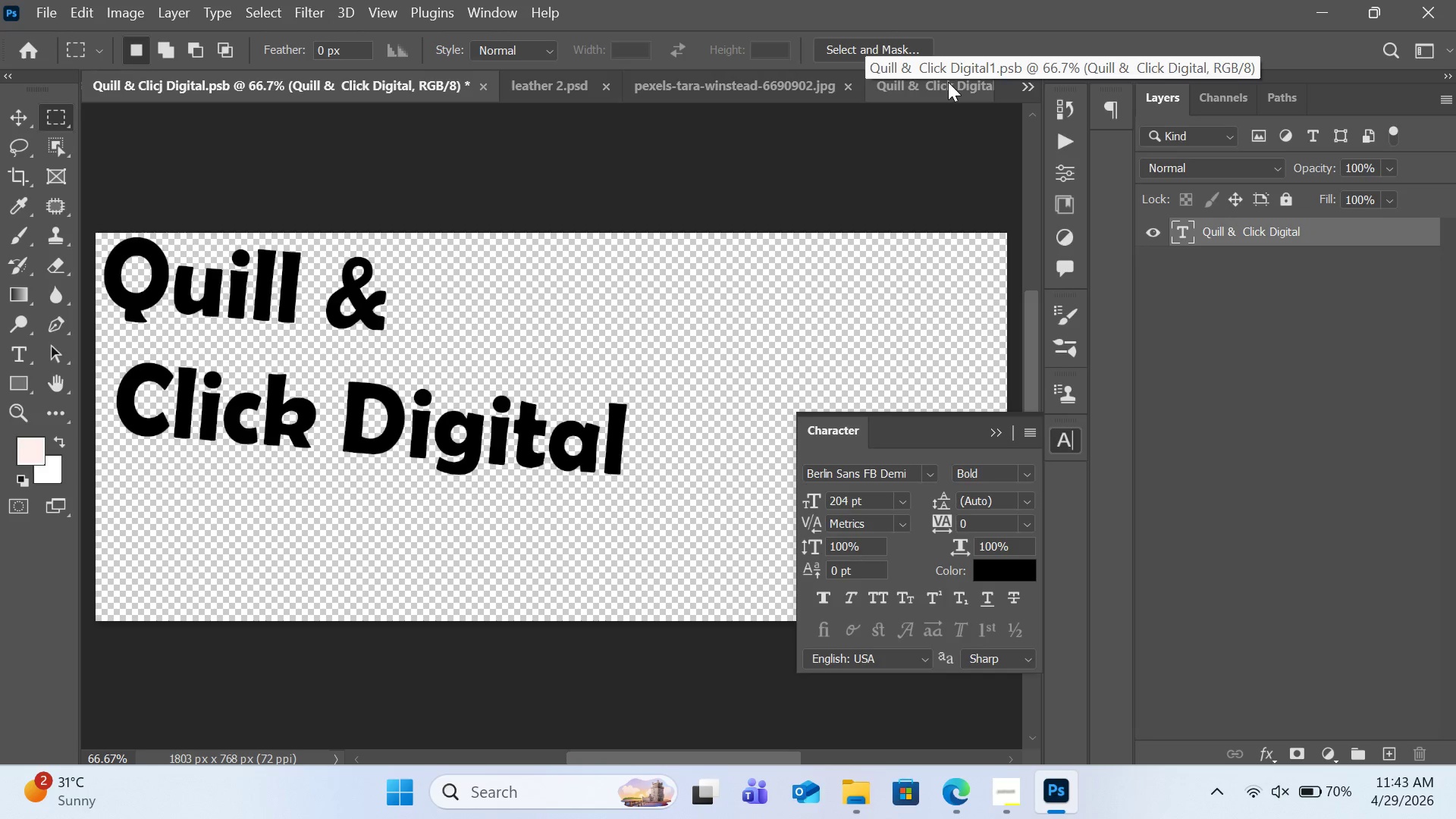 
left_click([937, 83])
 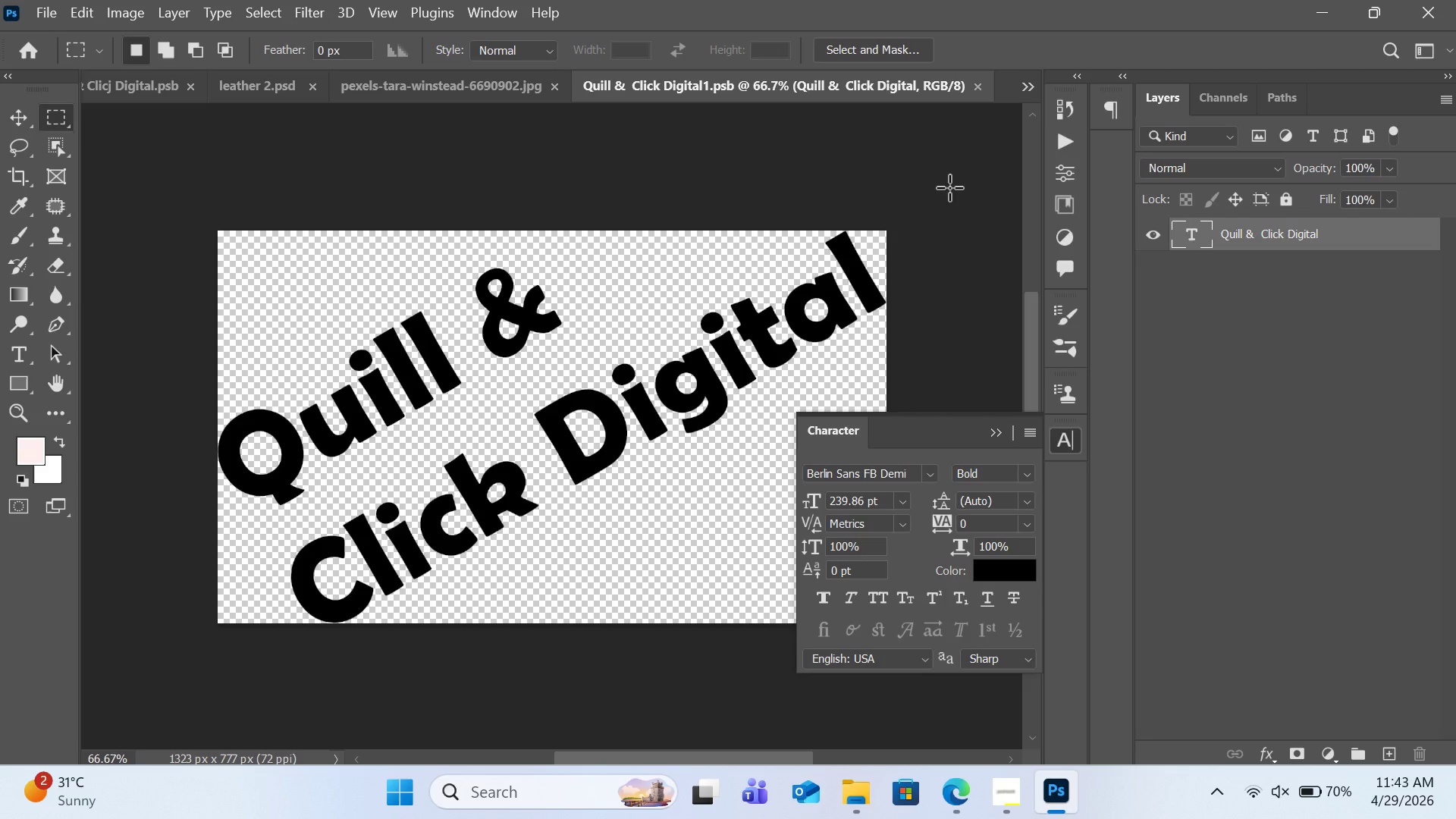 
wait(6.38)
 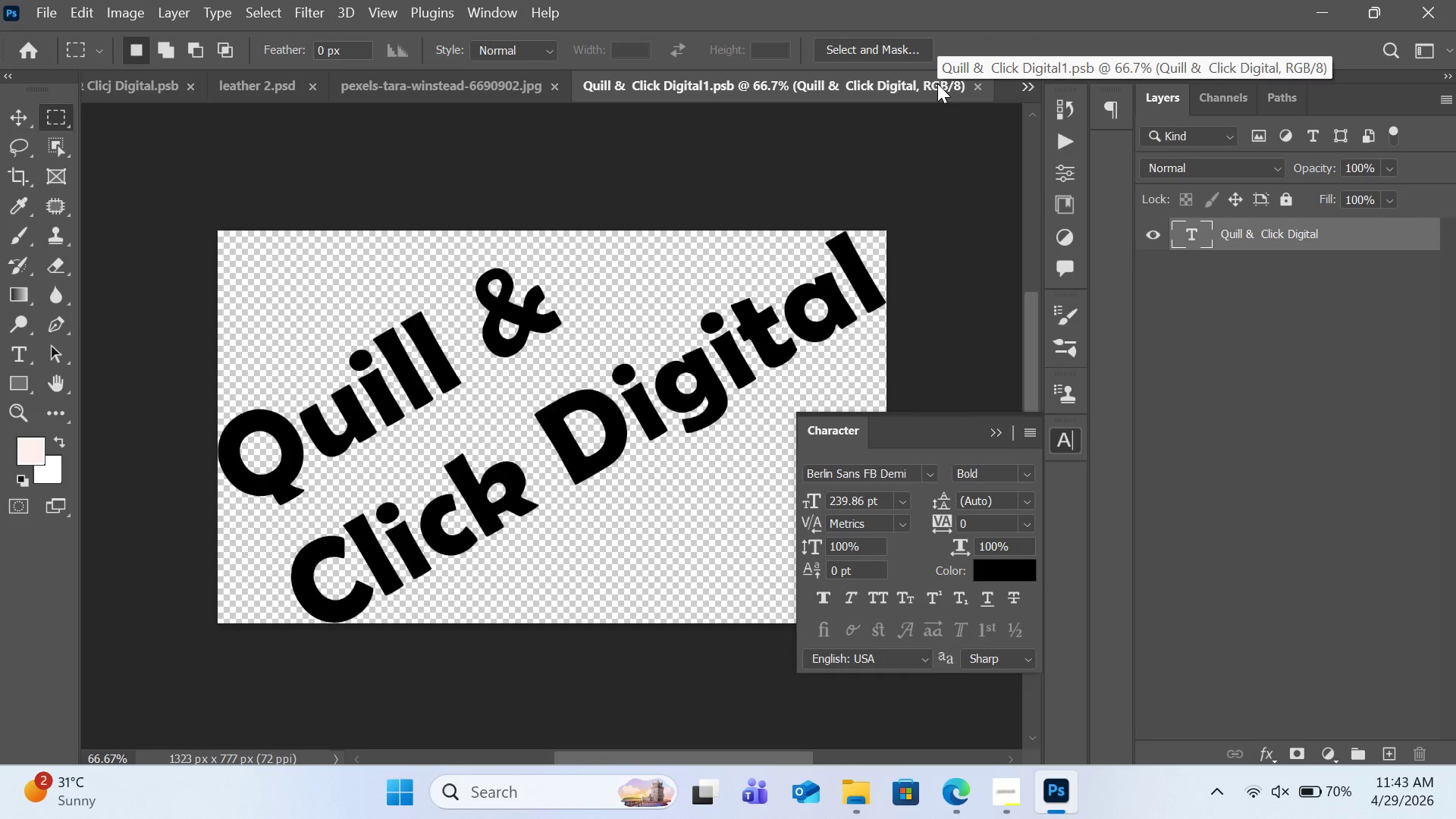 
left_click([441, 91])
 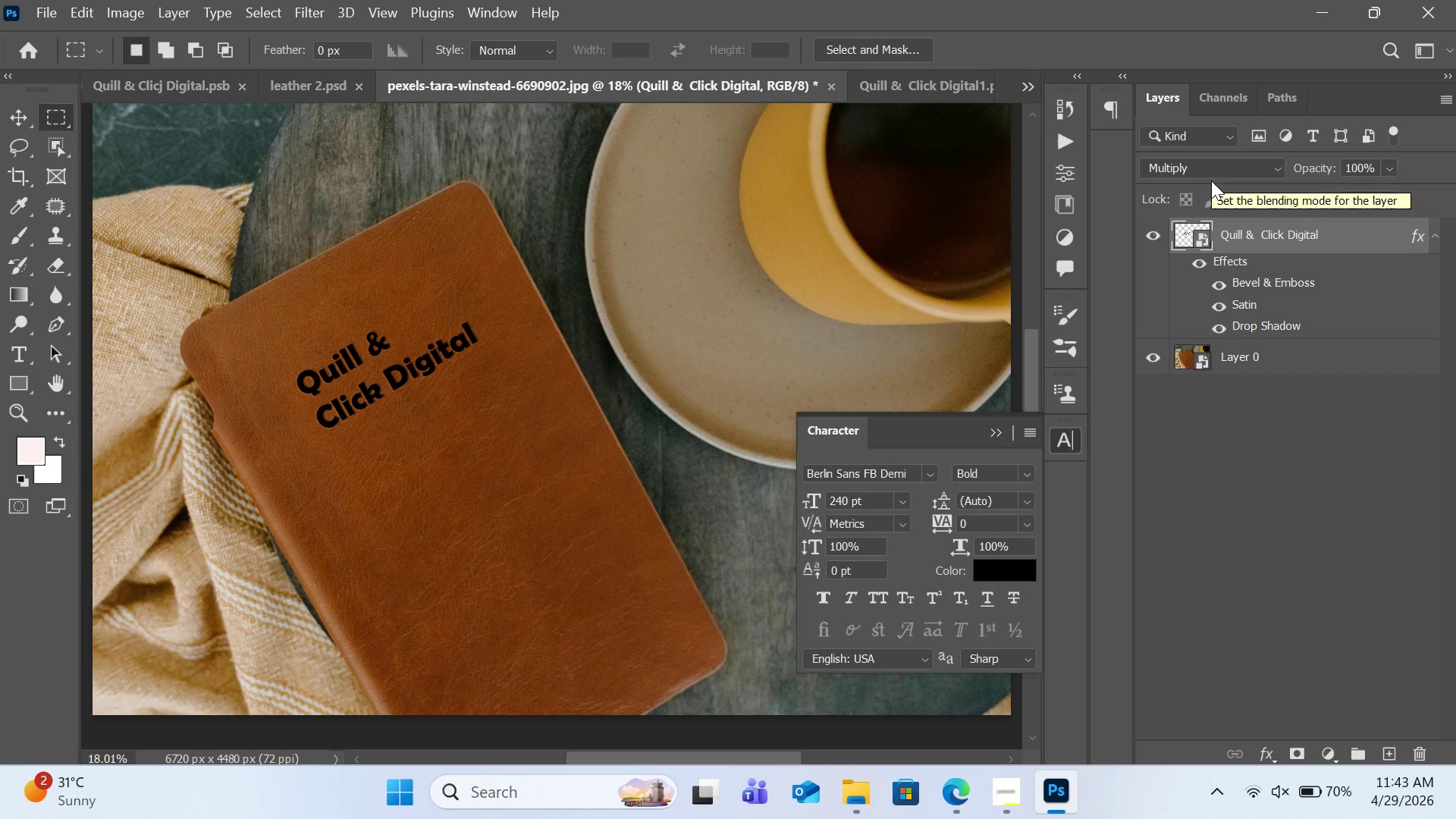 
wait(11.2)
 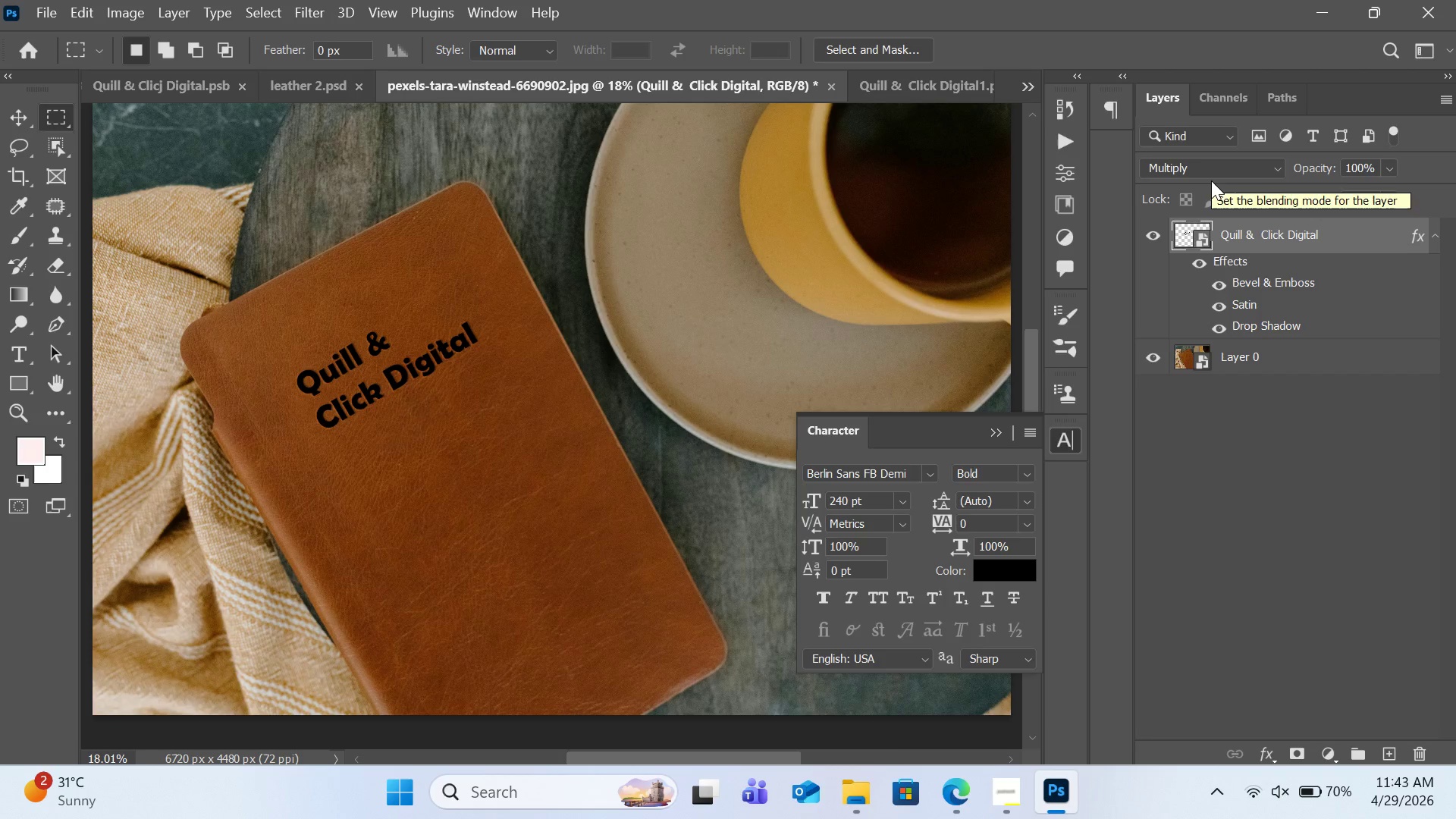 
left_click([1159, 243])
 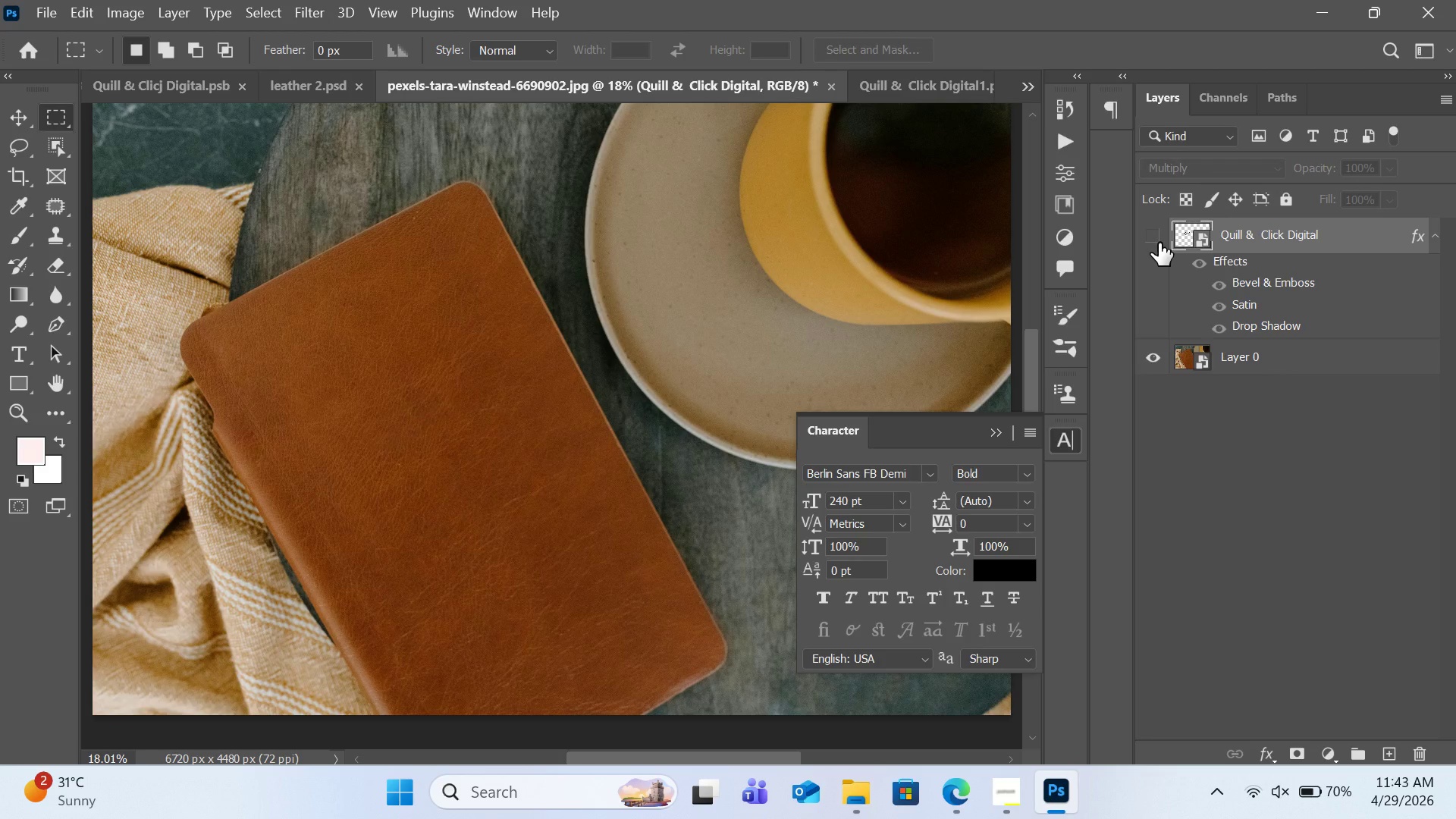 
left_click([1159, 243])
 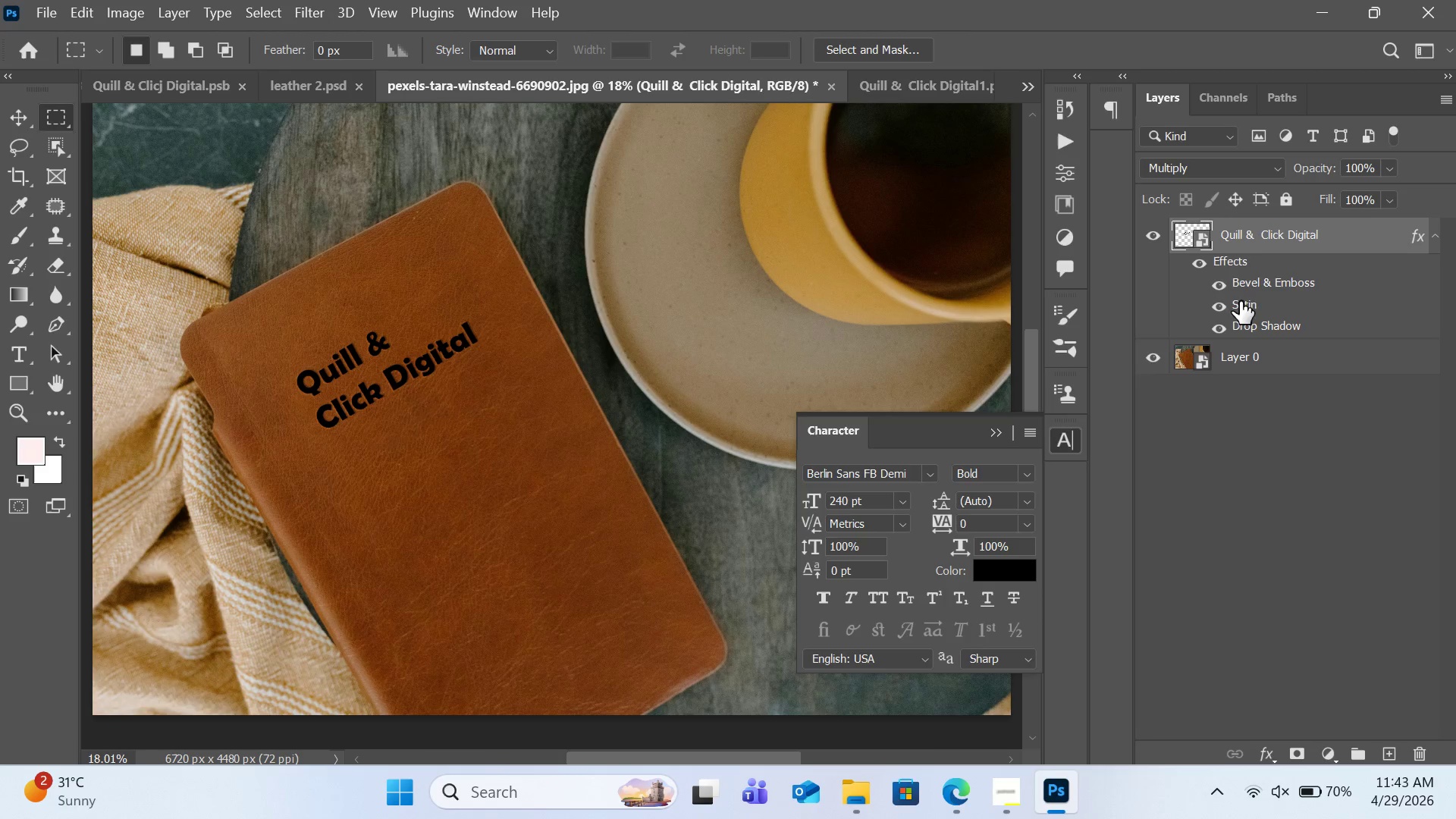 
double_click([1247, 281])
 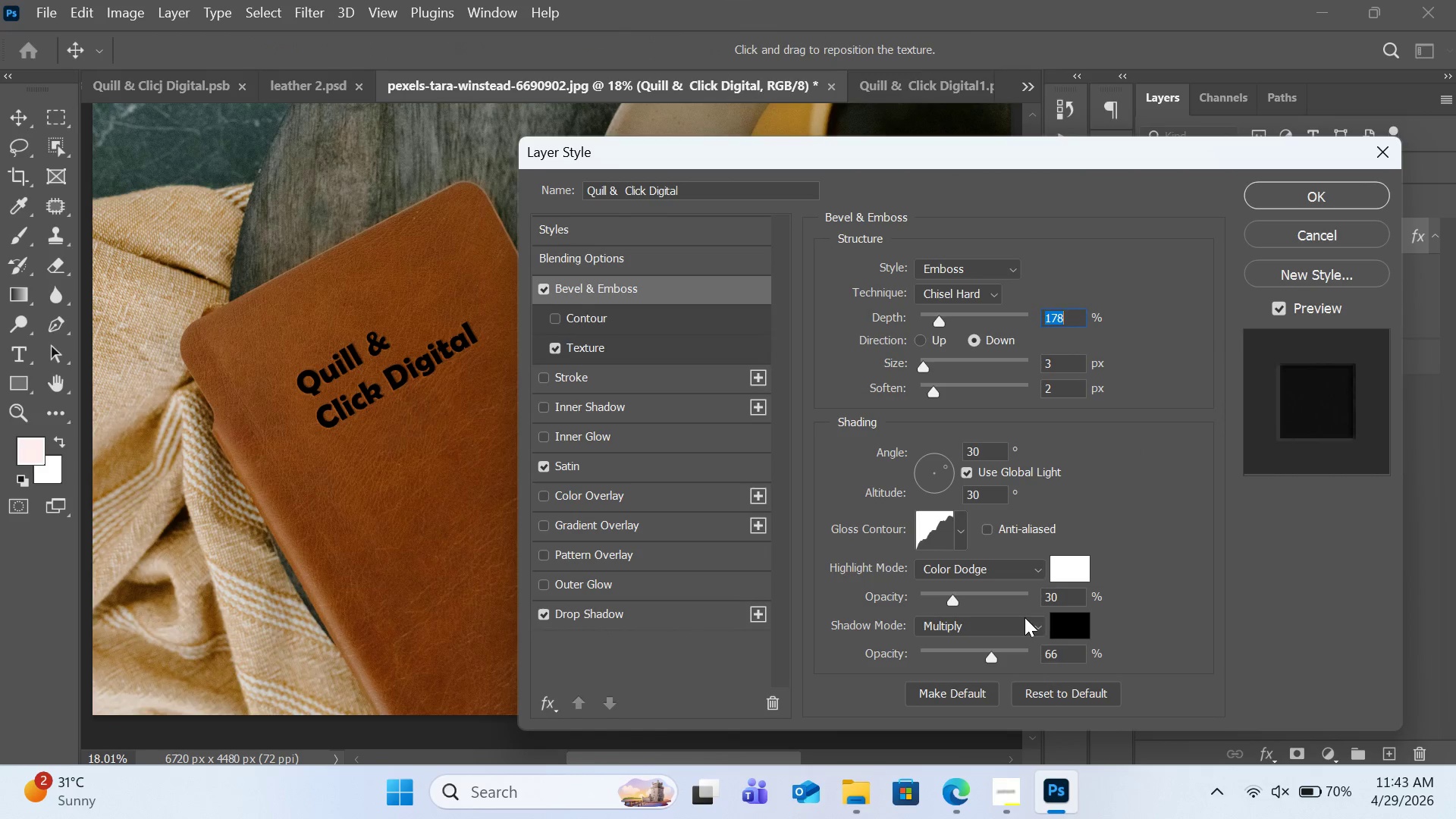 
wait(9.41)
 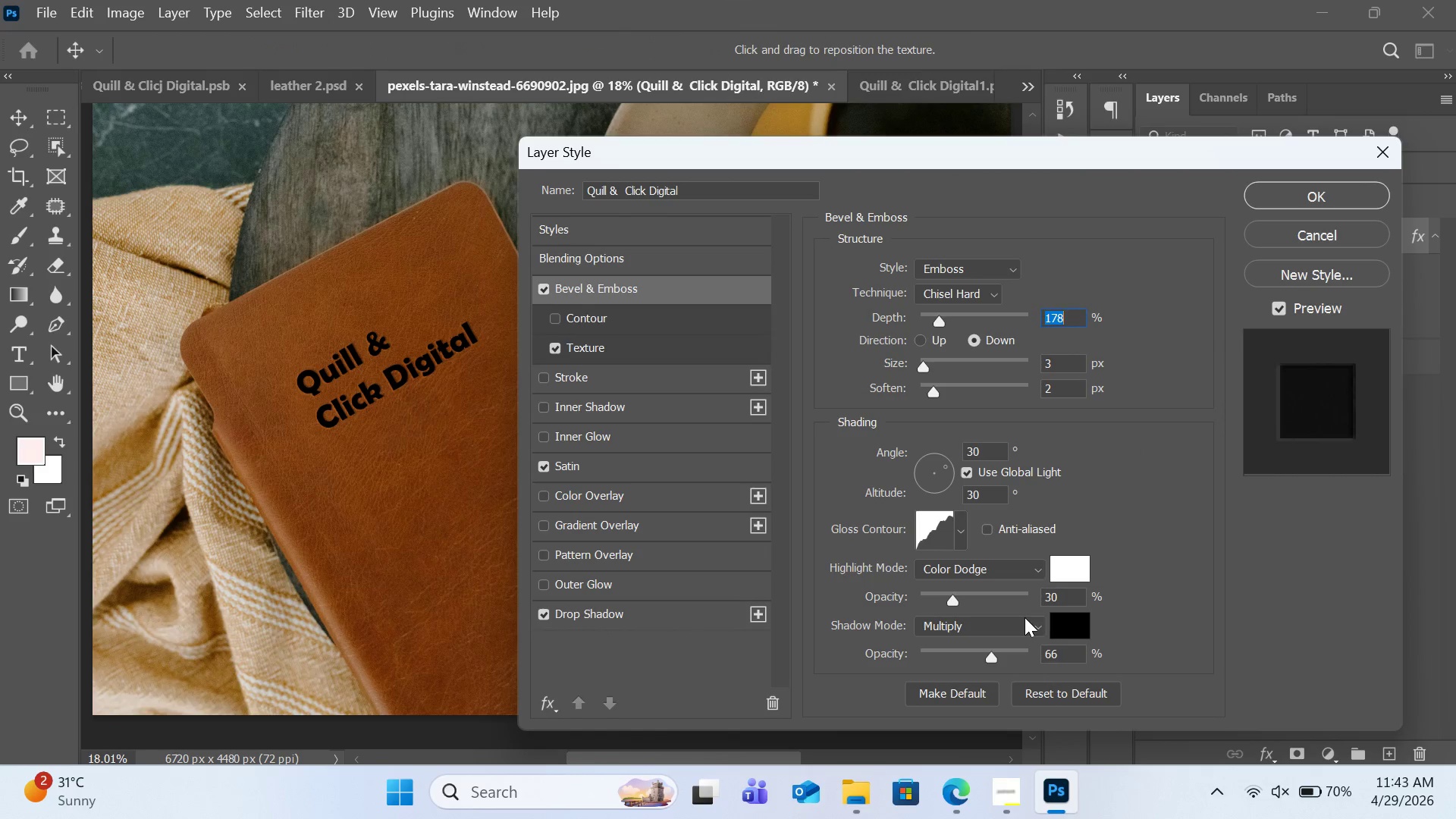 
left_click_drag(start_coordinate=[952, 602], to_coordinate=[946, 604])
 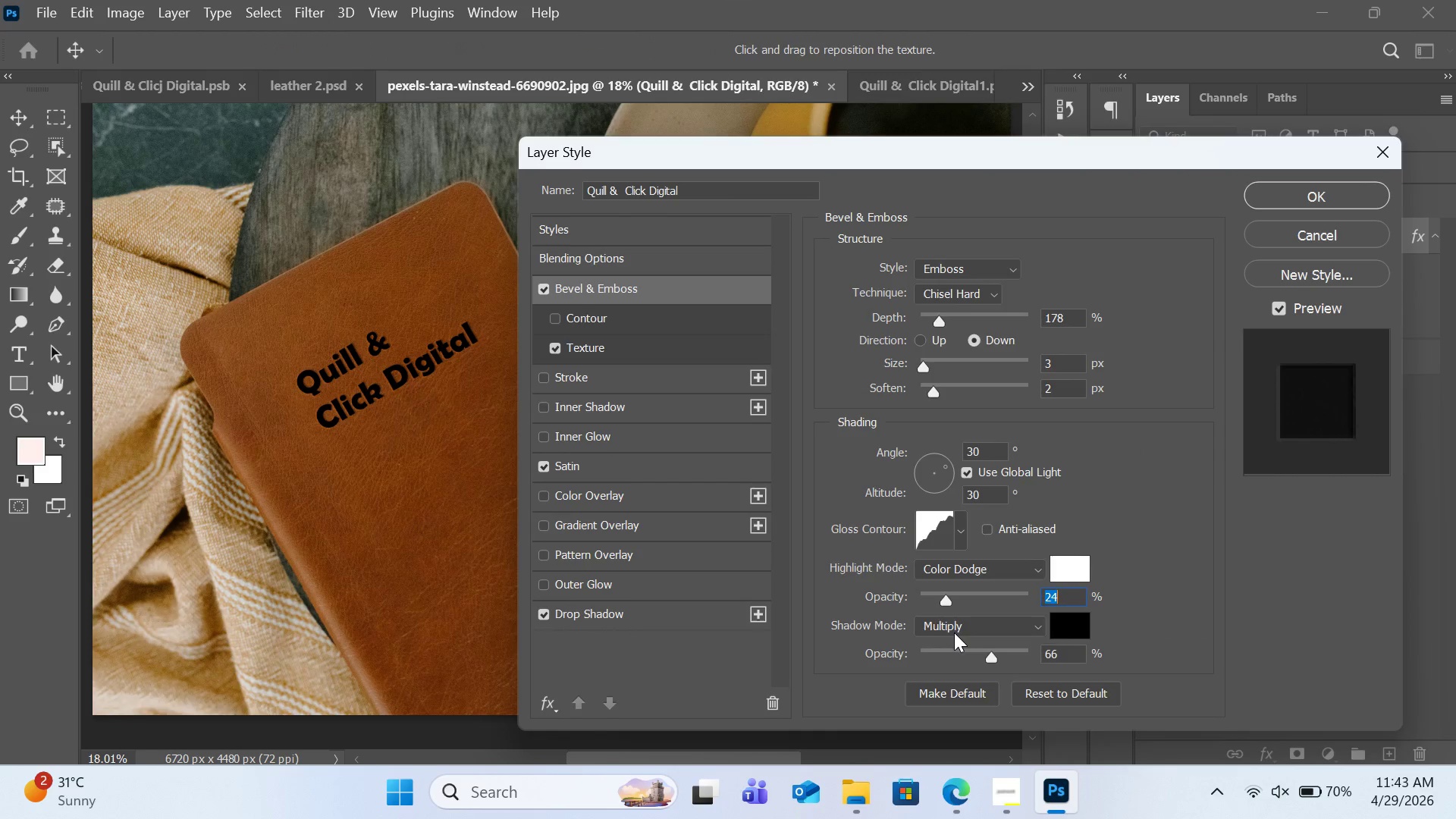 
left_click([954, 632])
 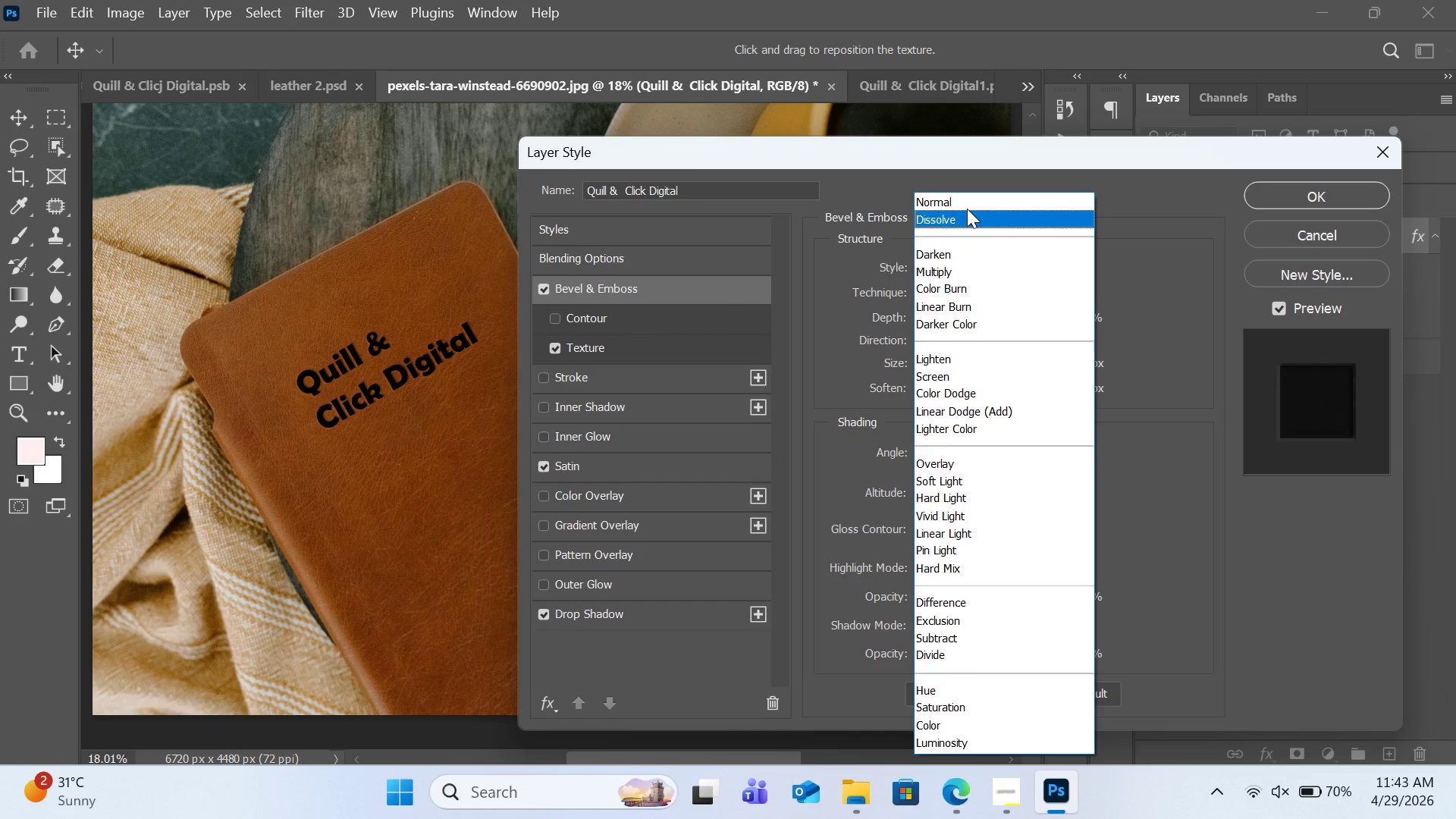 
left_click([1197, 476])
 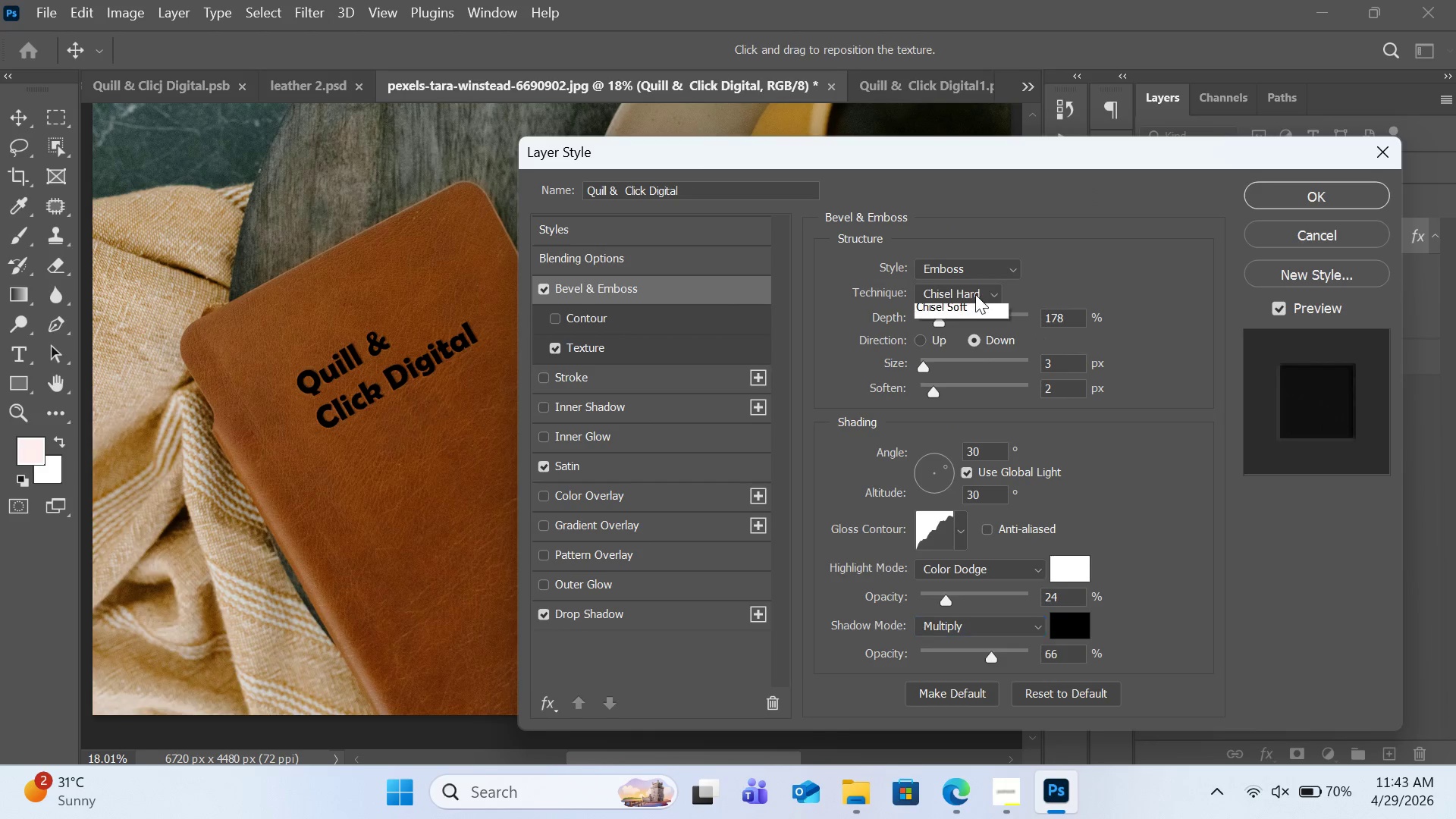 
double_click([975, 294])
 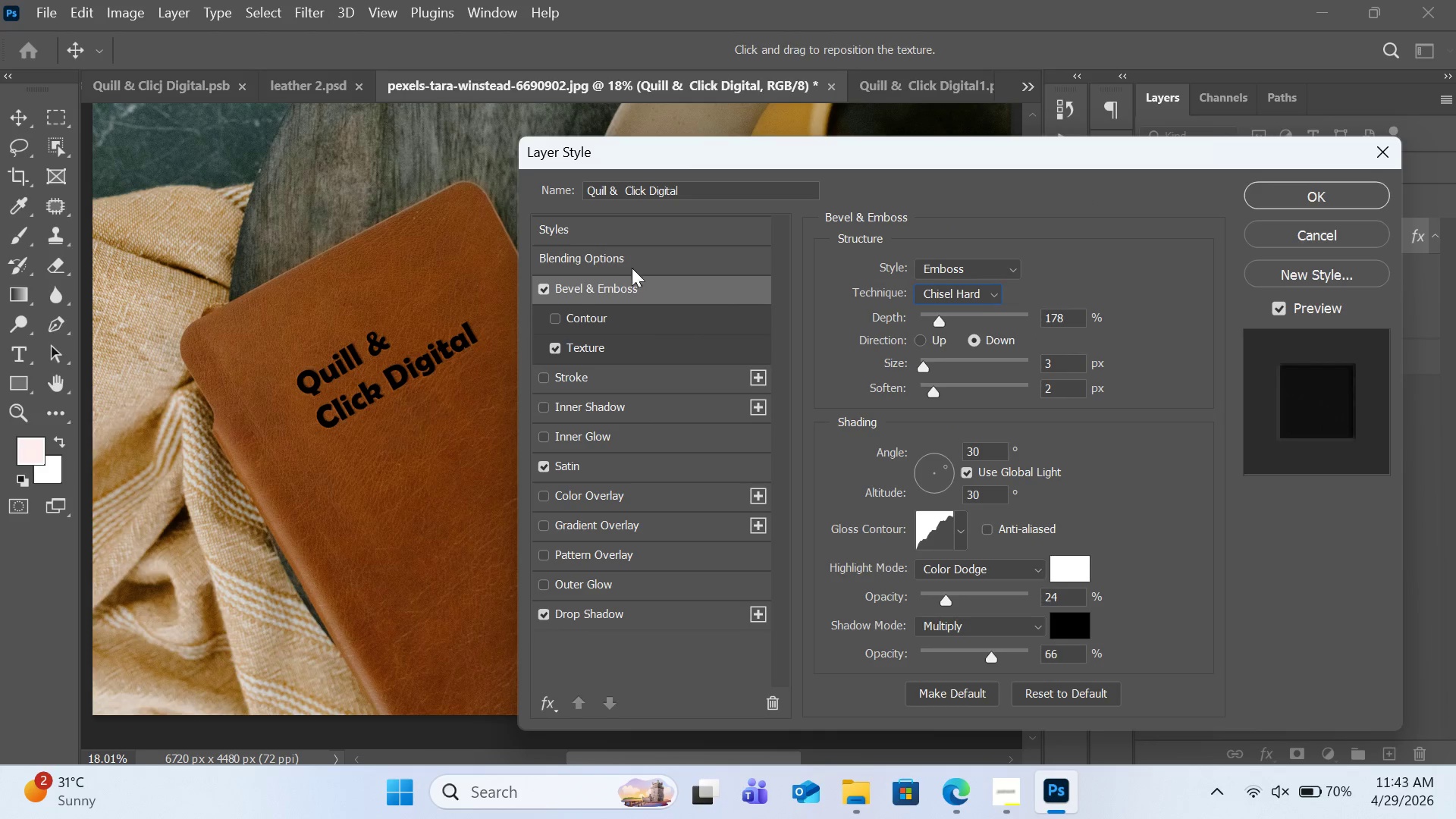 
left_click([629, 265])
 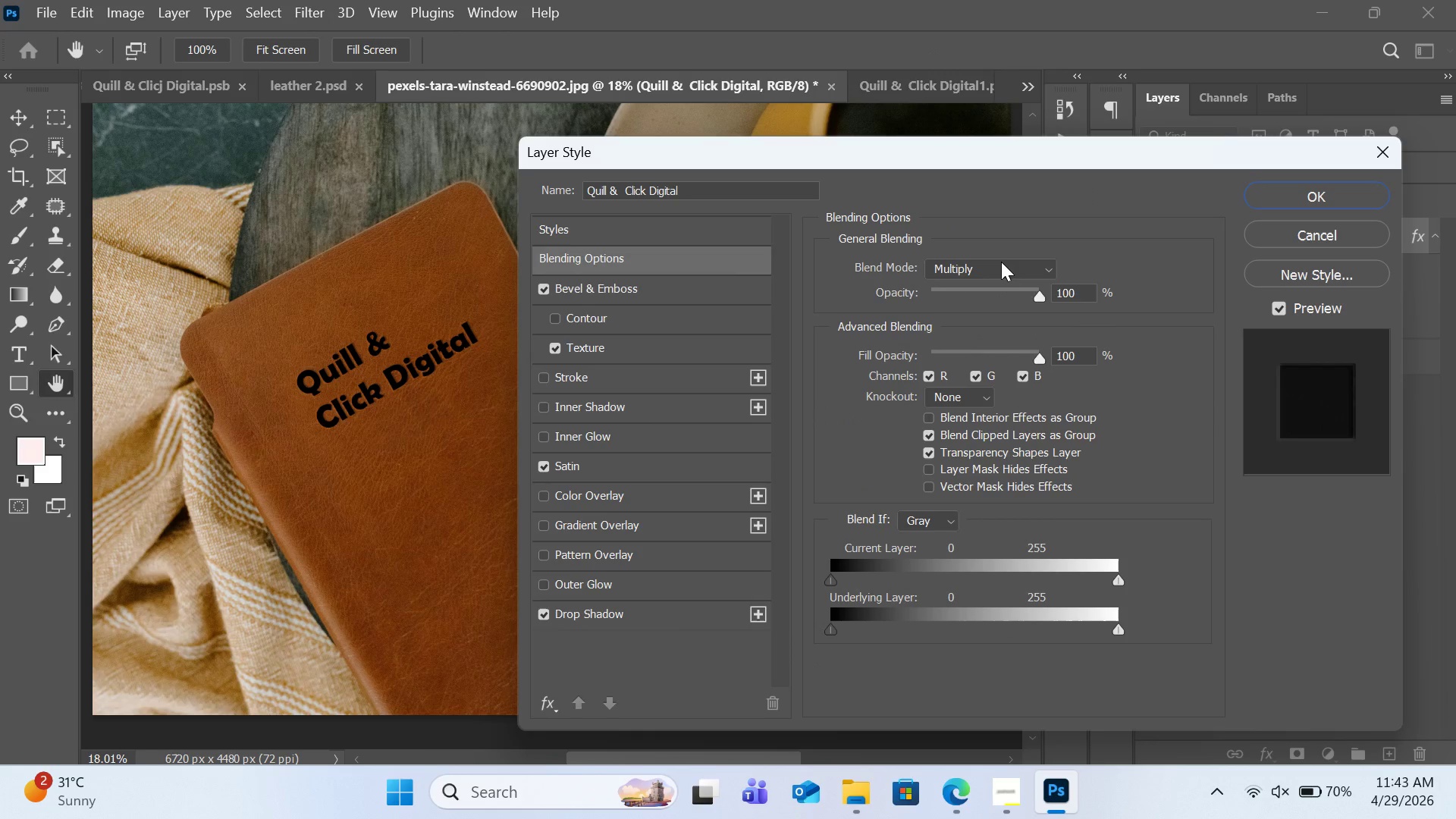 
left_click([1001, 269])
 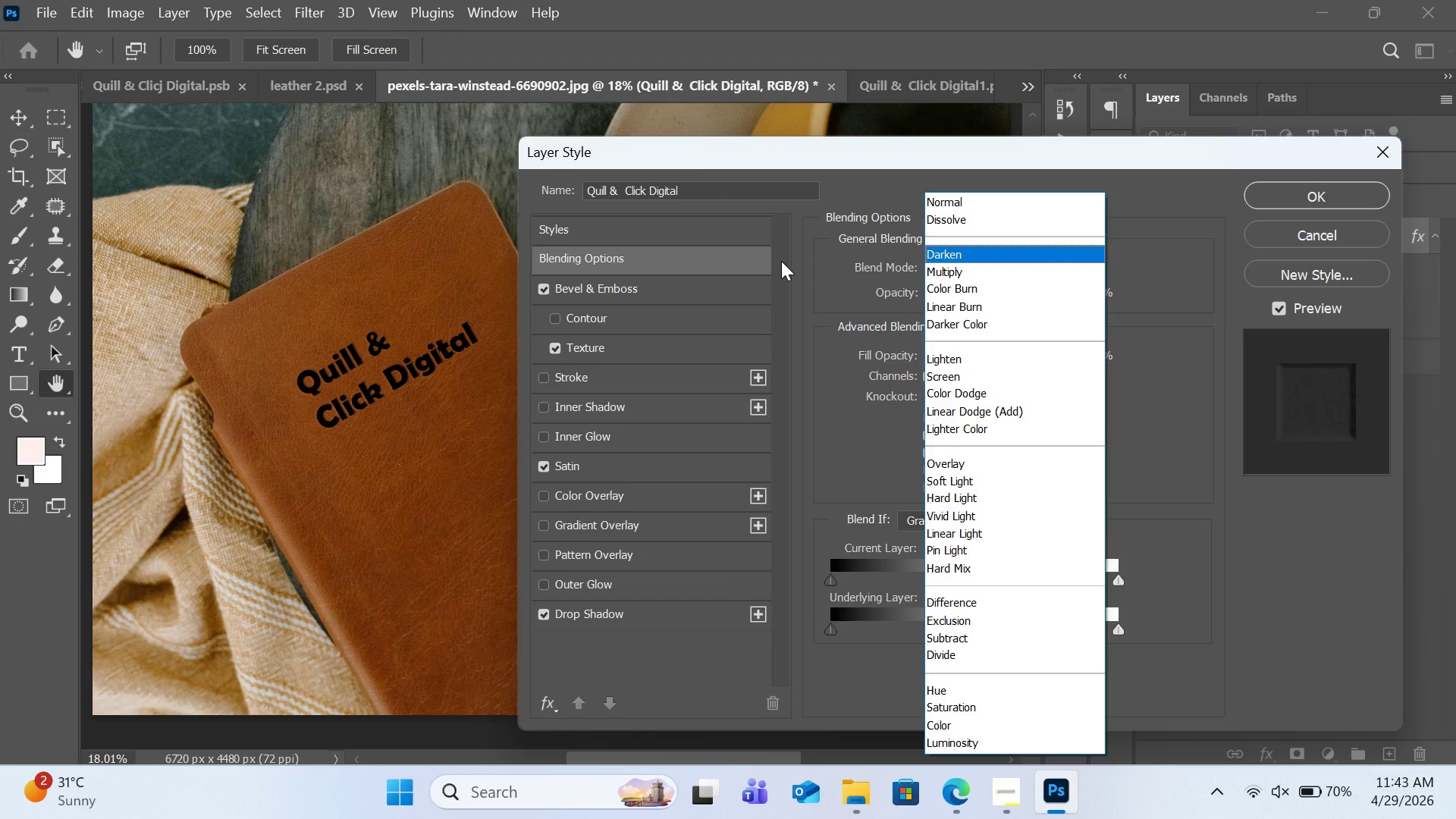 
wait(17.3)
 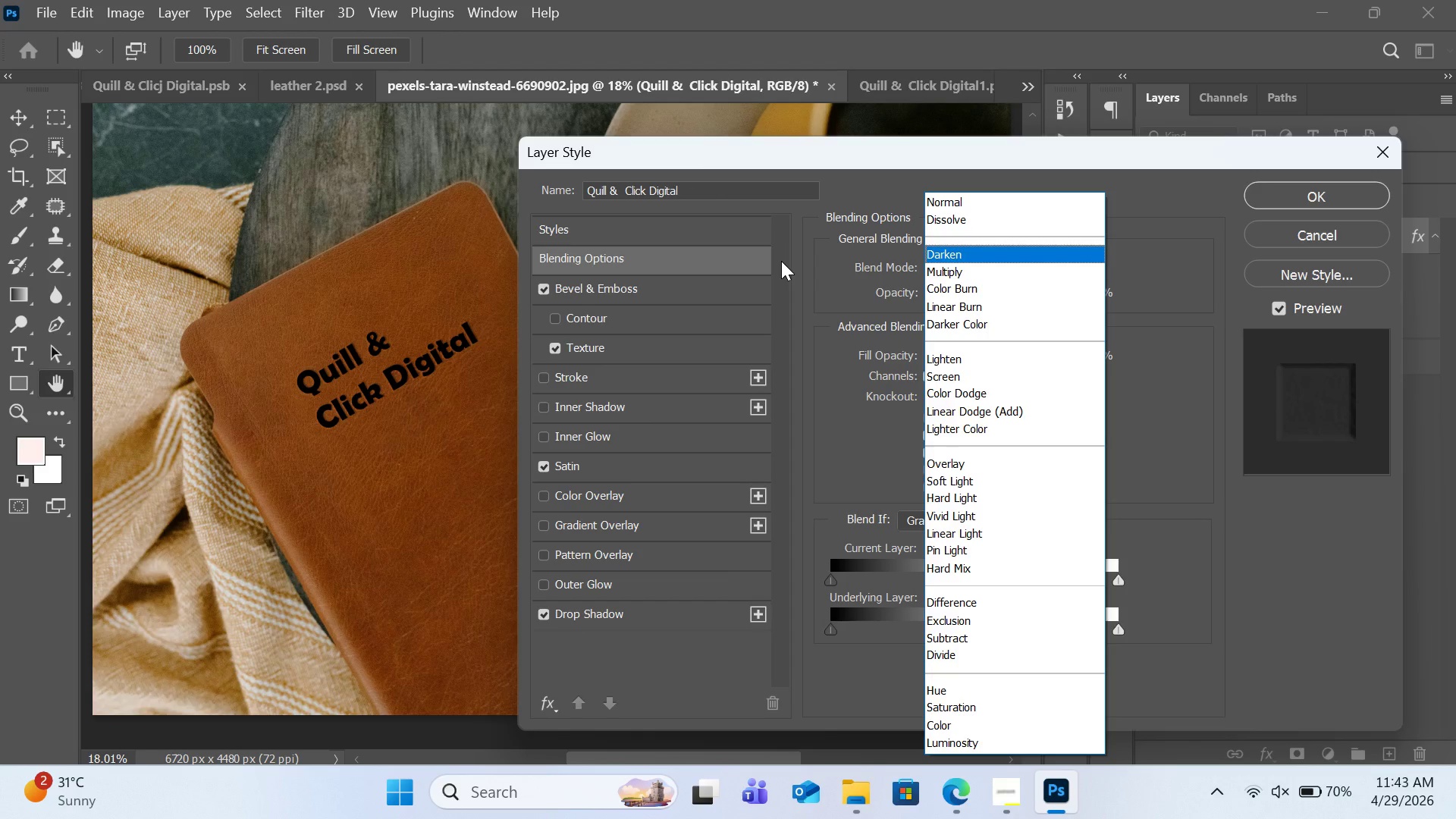 
left_click([968, 307])
 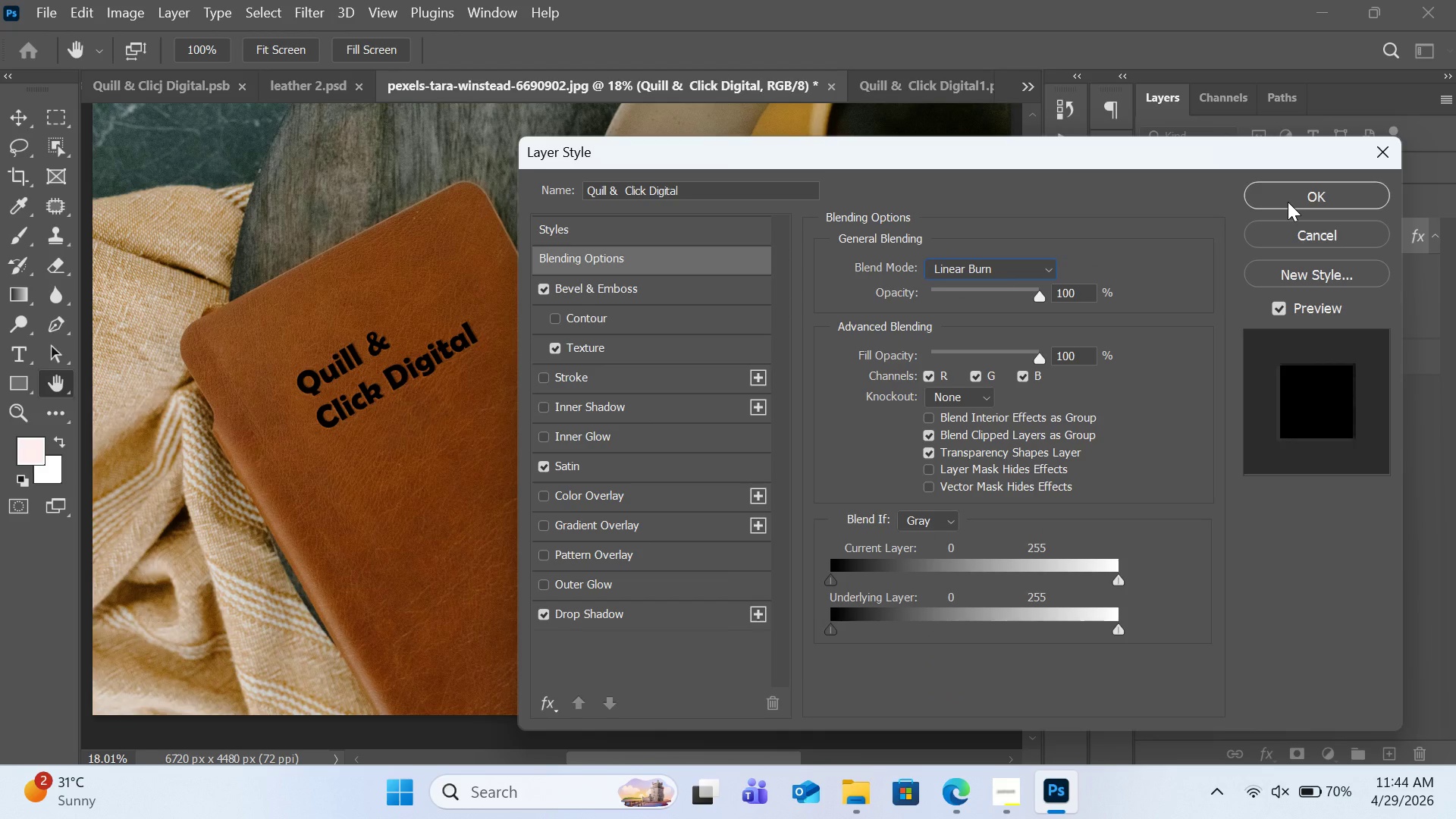 
left_click([1288, 199])
 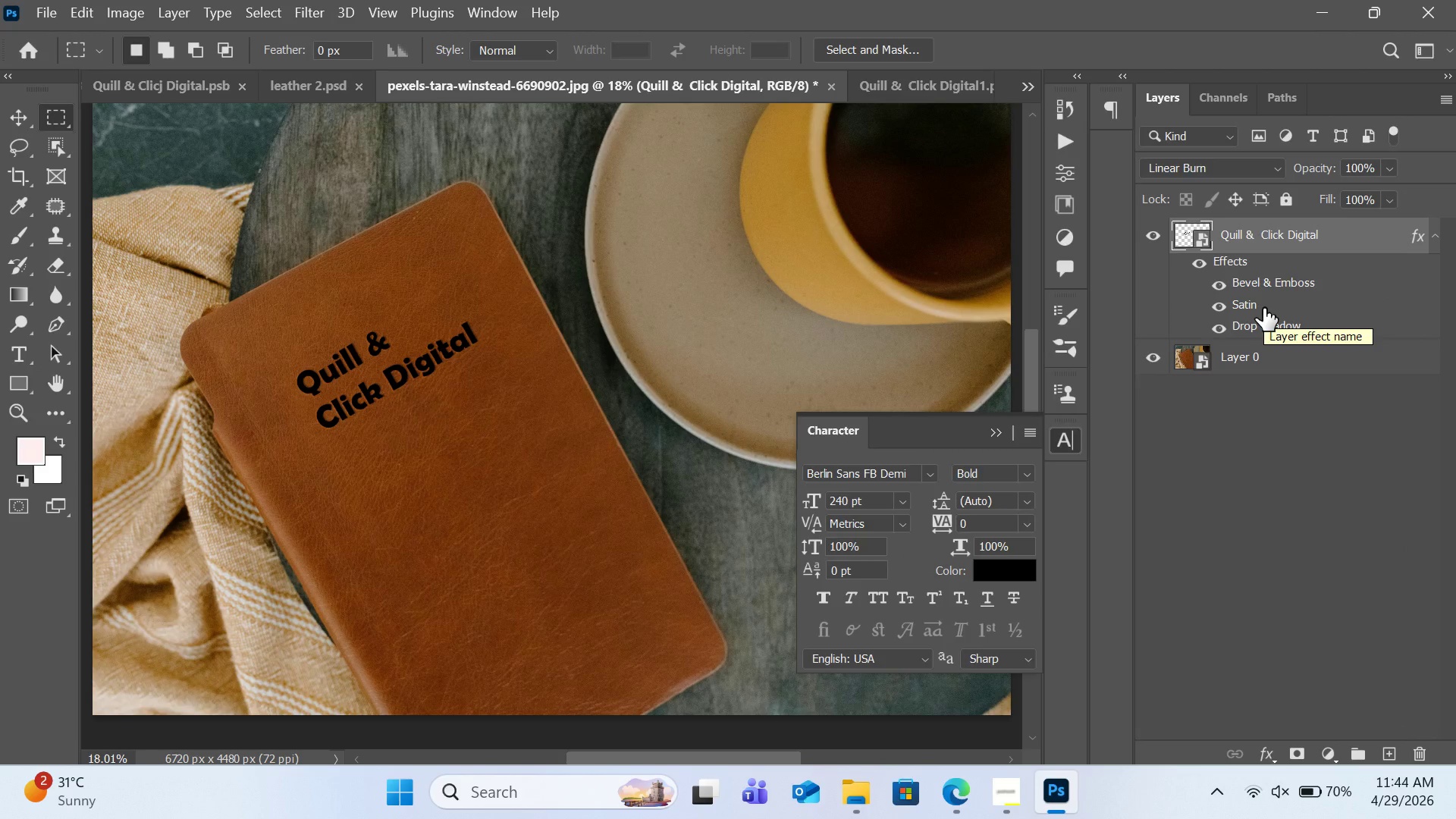 
left_click([1244, 177])
 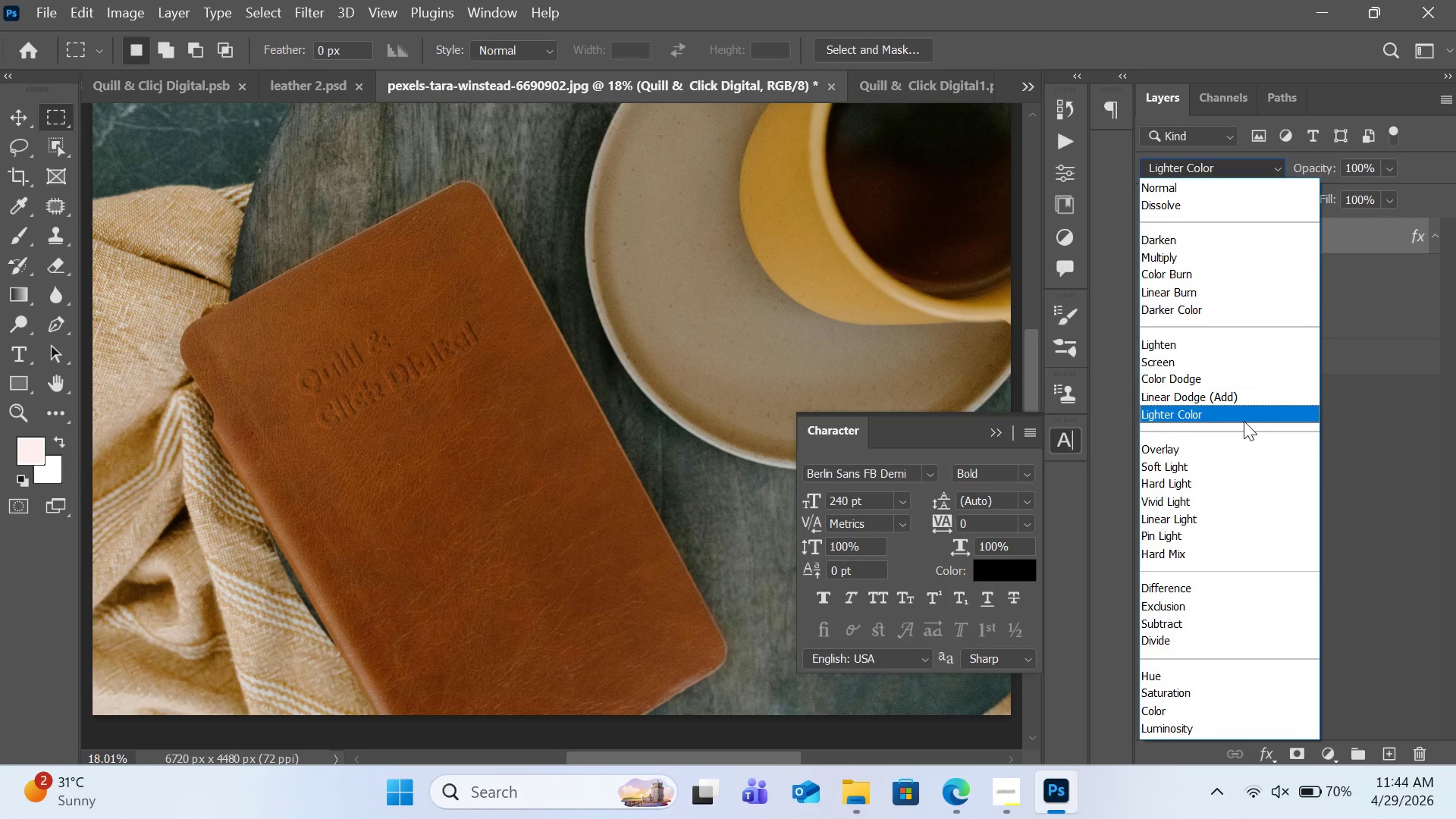 
wait(7.75)
 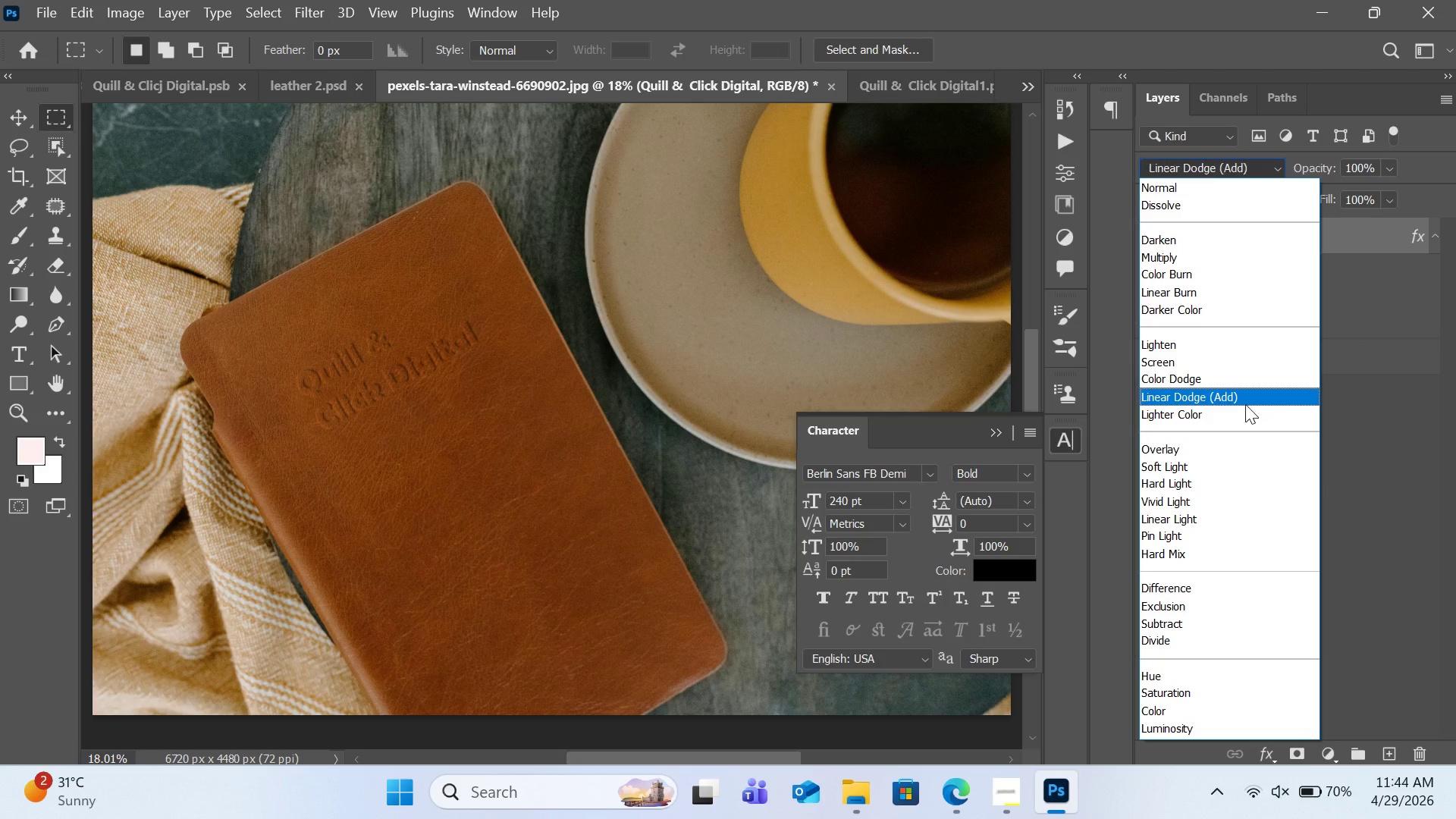 
left_click([1384, 442])
 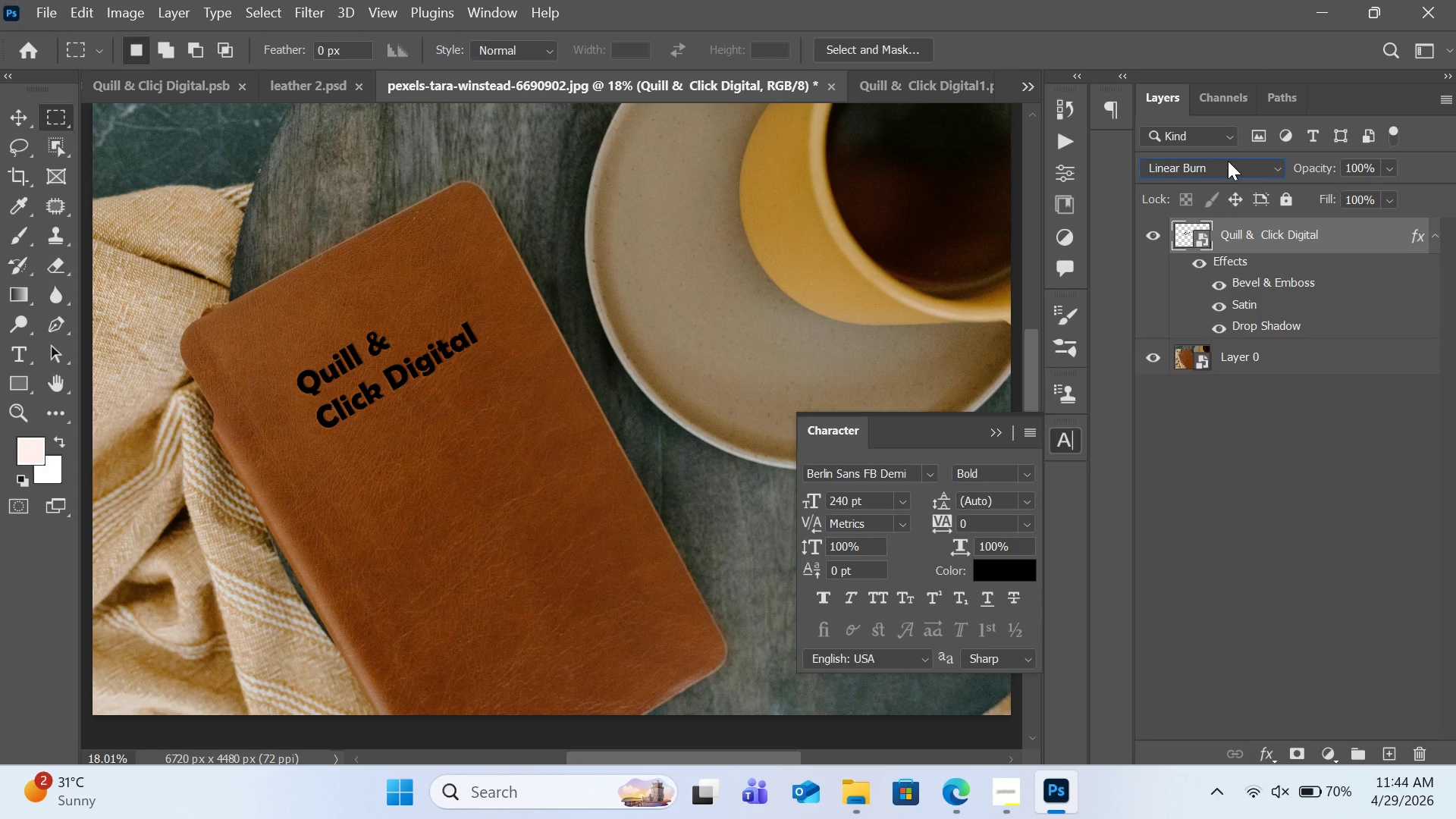 
wait(15.81)
 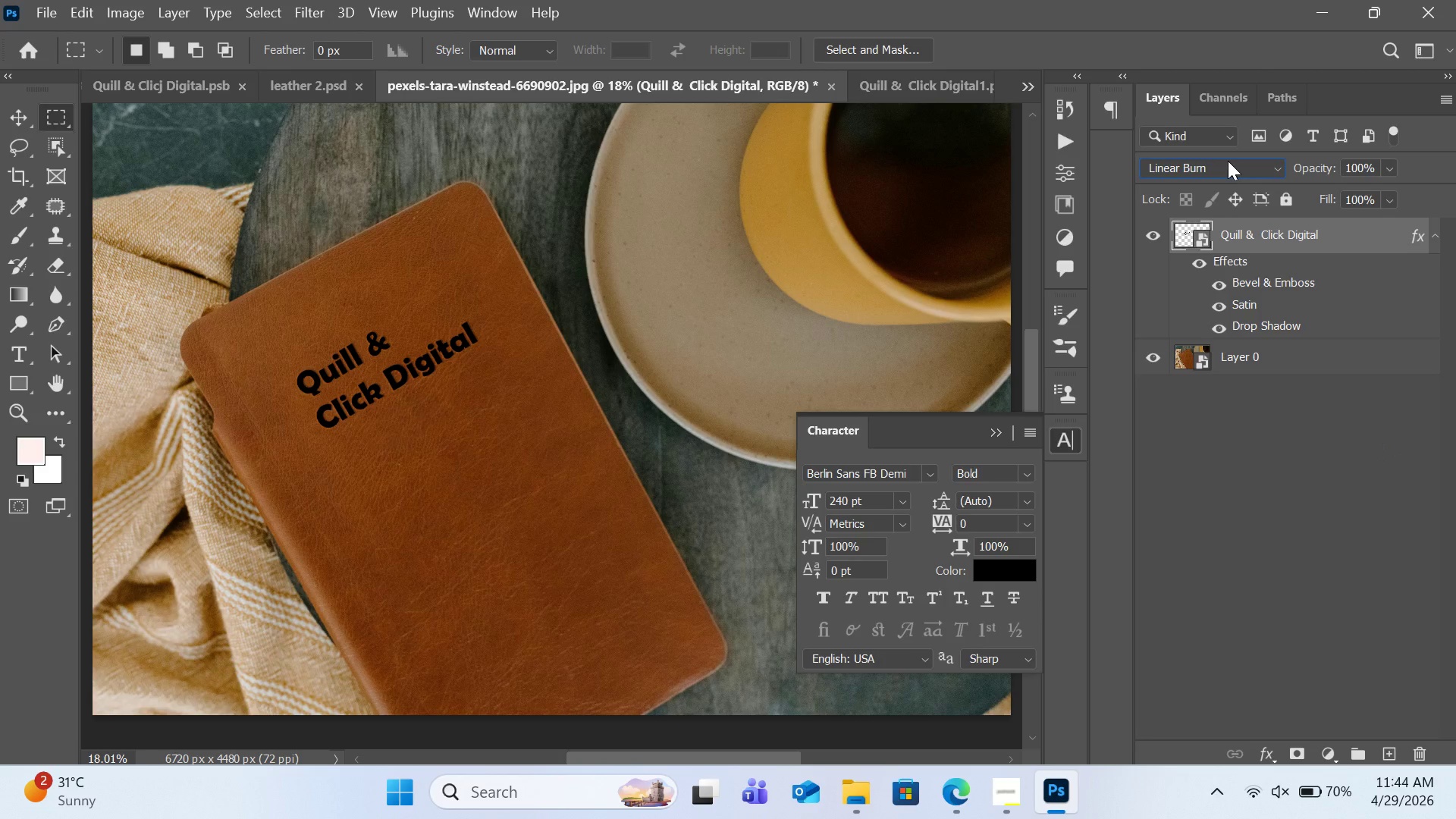 
left_click([1228, 161])
 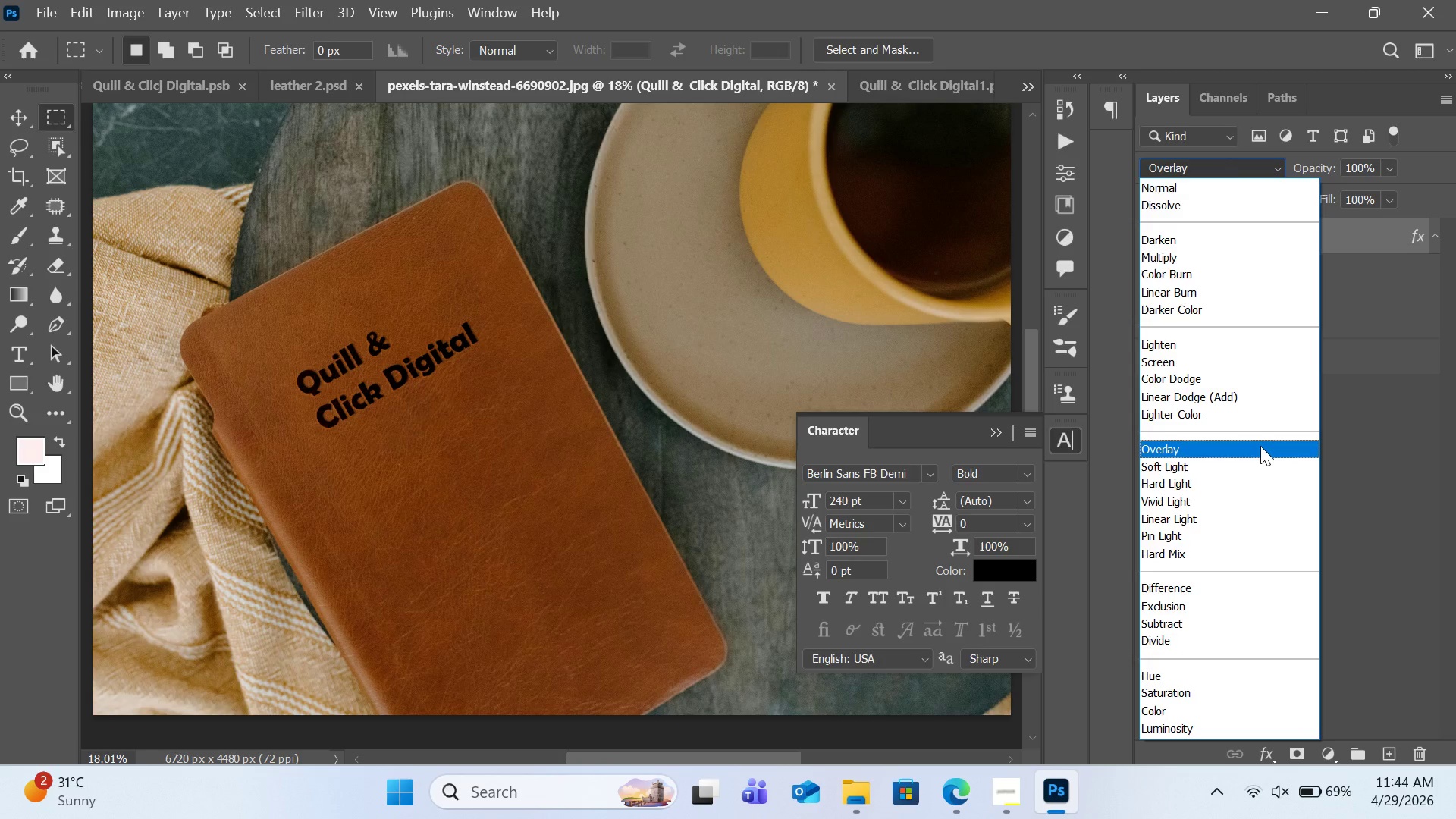 
wait(7.75)
 